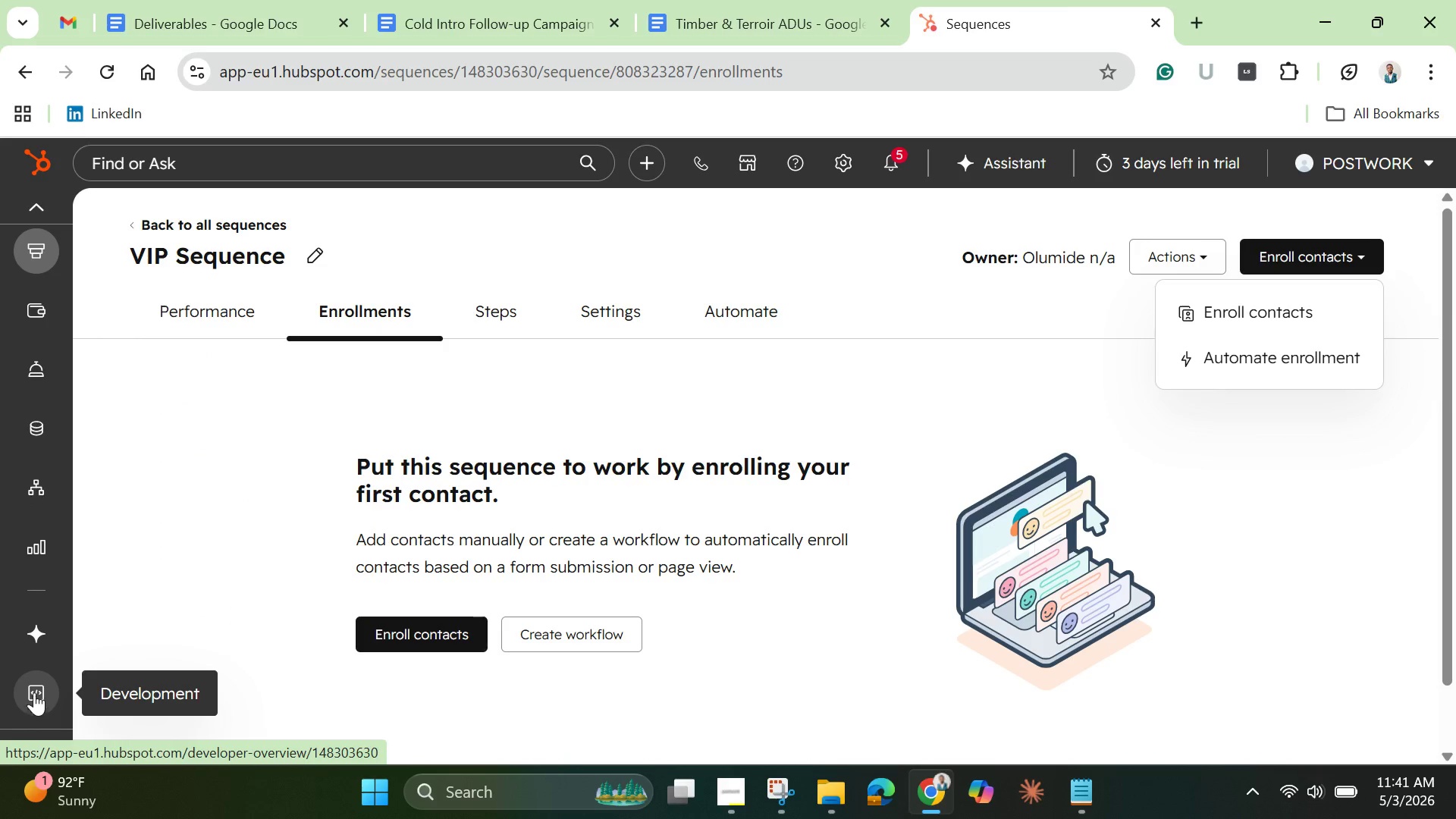 
mouse_move([40, 627])
 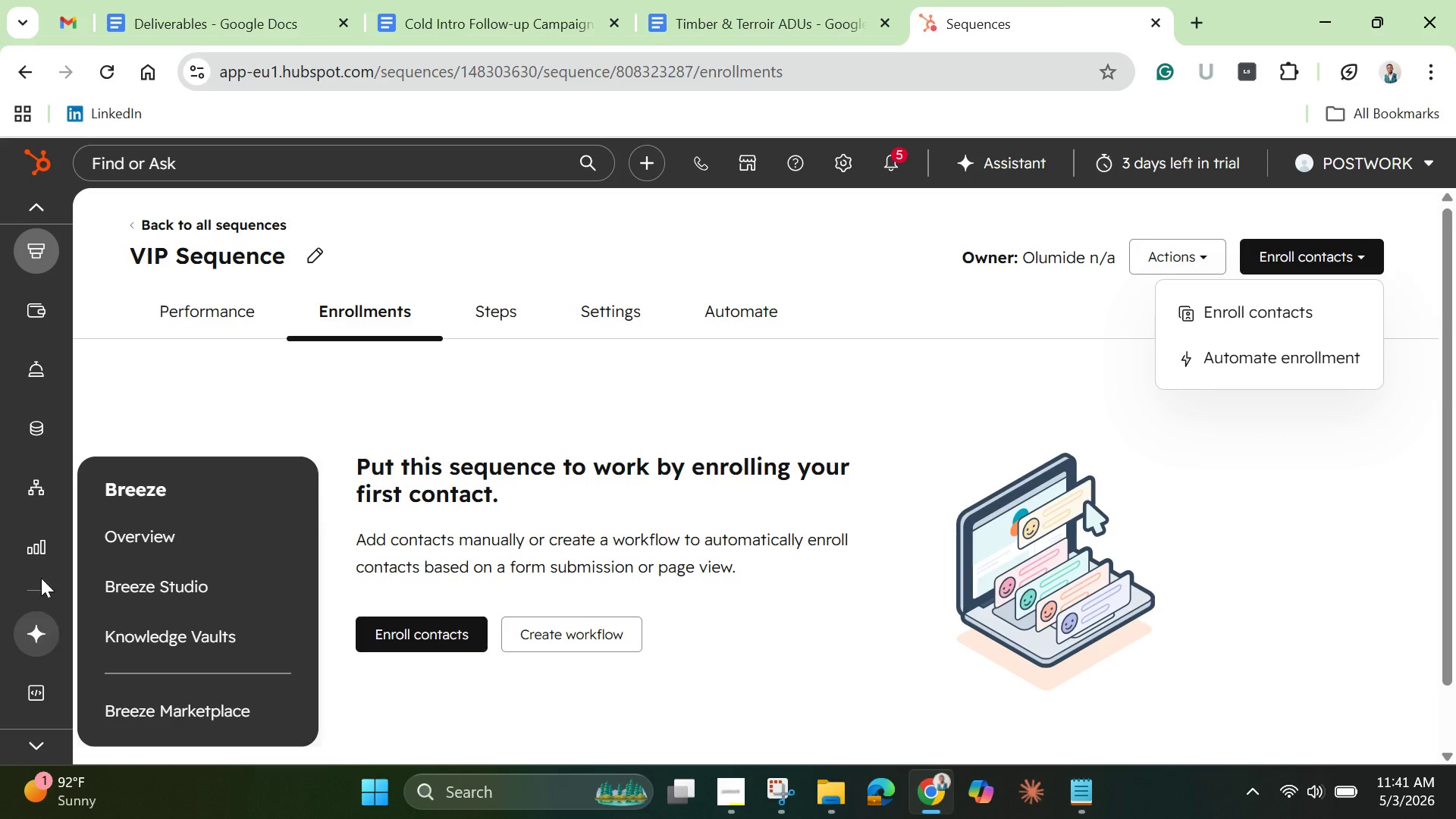 
mouse_move([39, 541])
 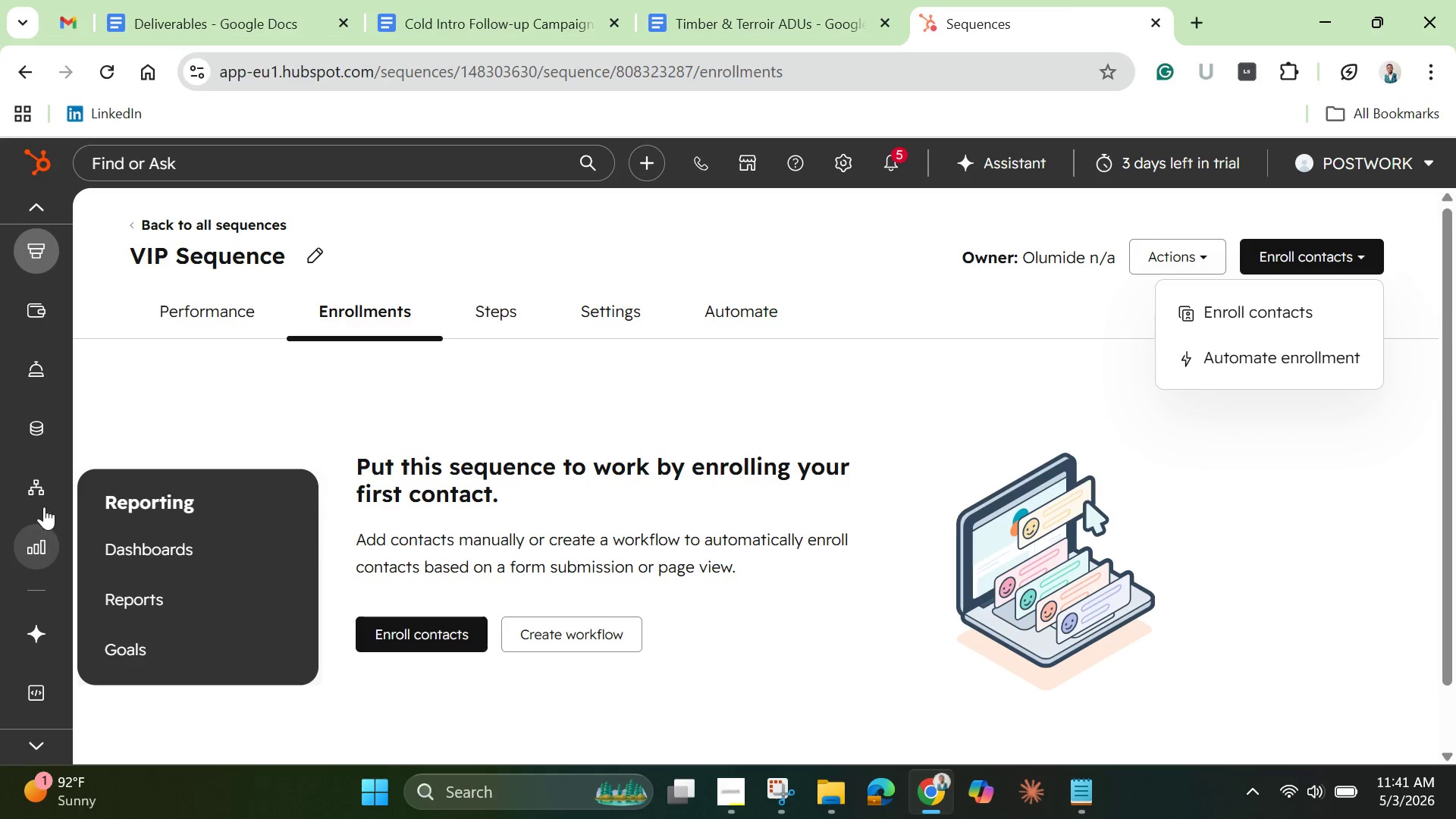 
mouse_move([44, 490])
 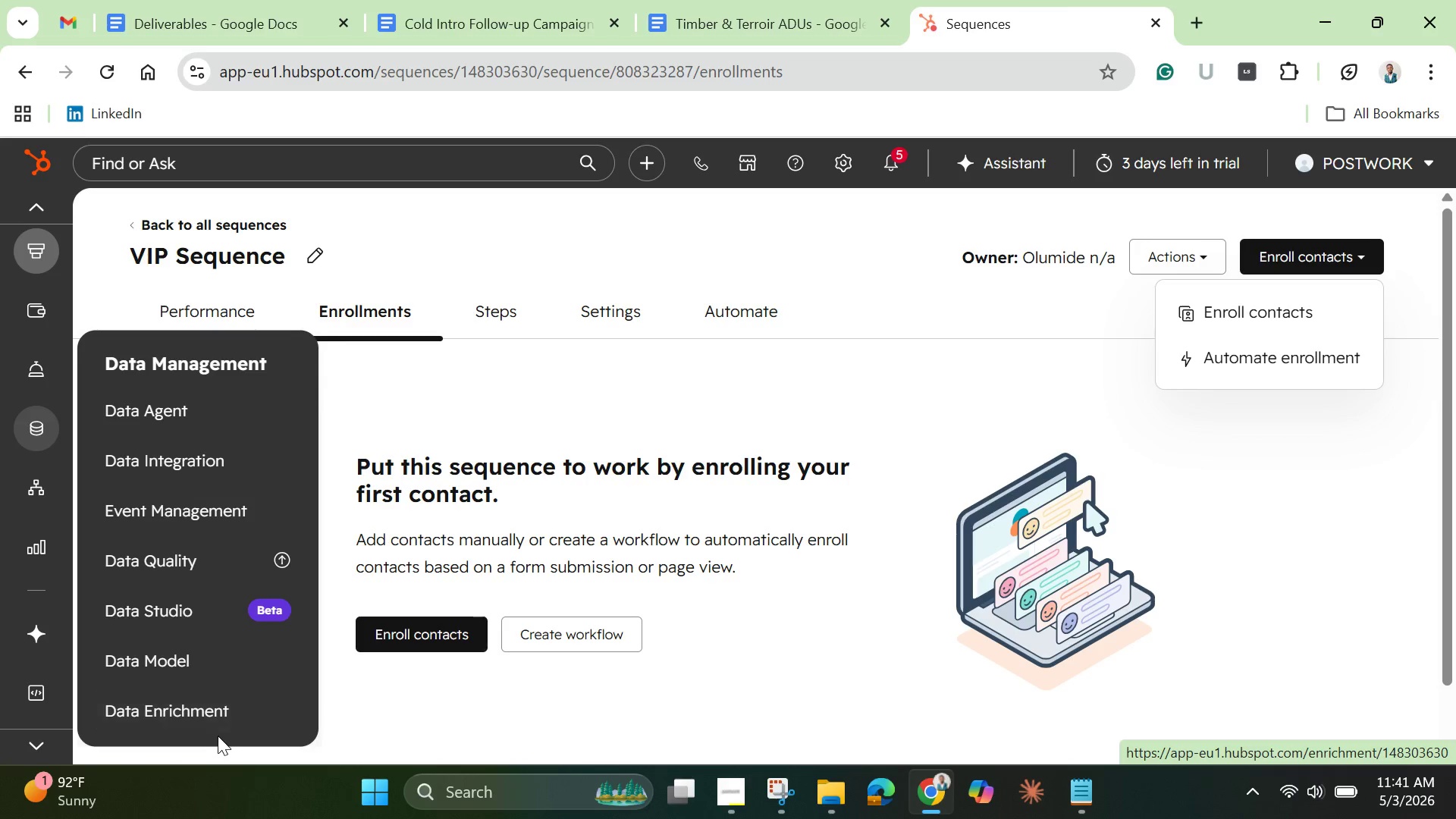 
mouse_move([47, 375])
 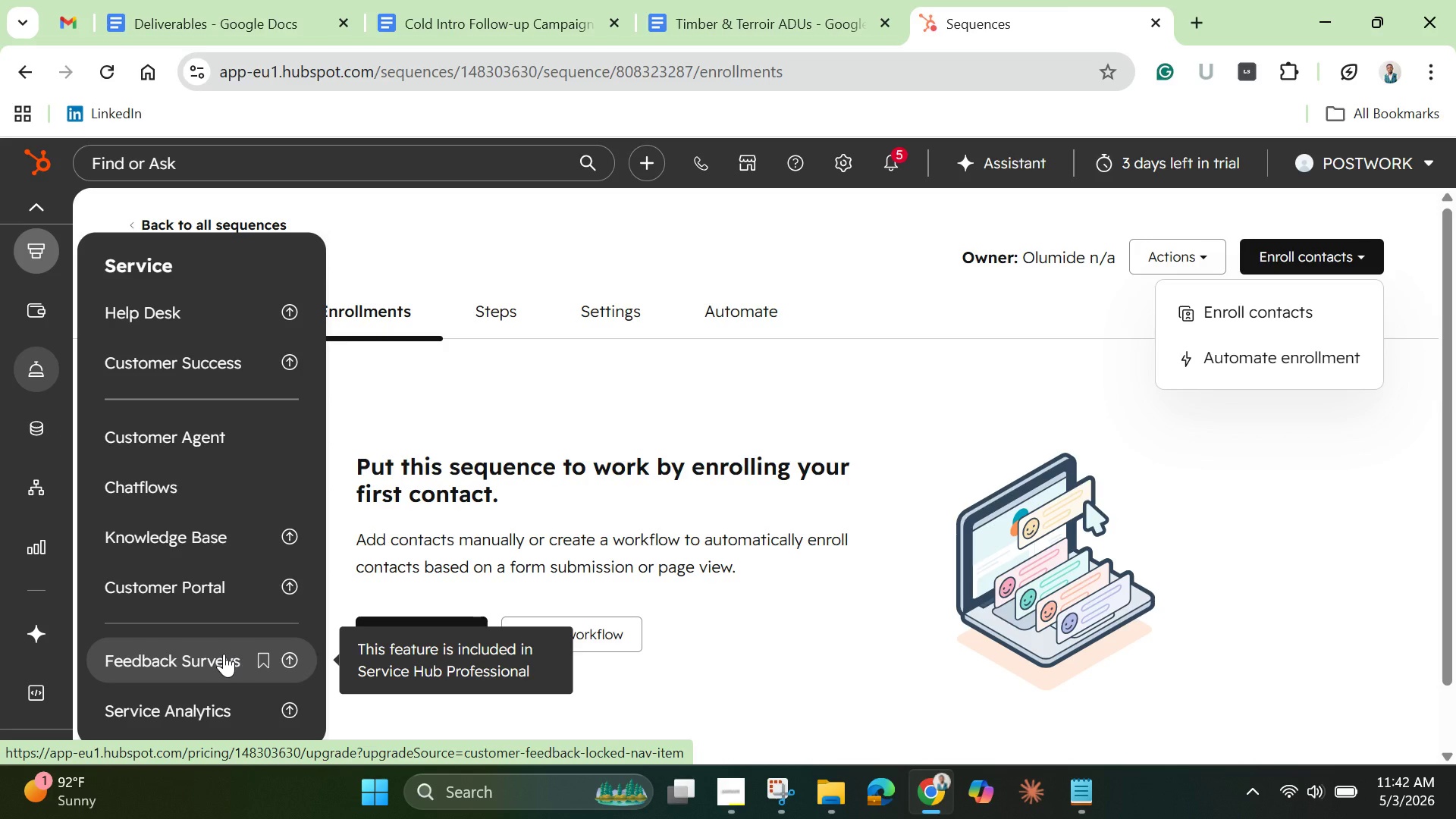 
wait(7.55)
 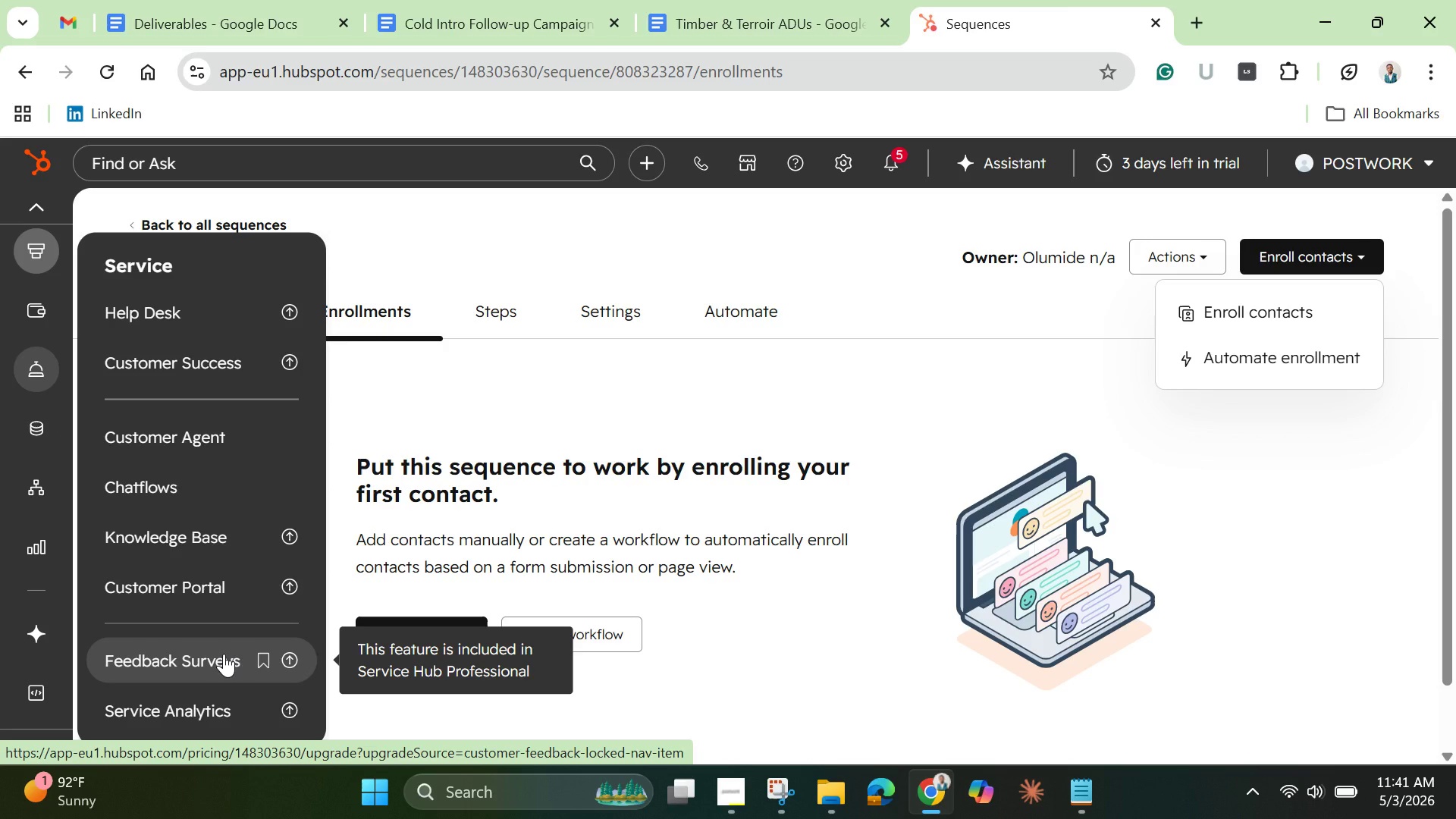 
scroll: coordinate [224, 654], scroll_direction: down, amount: 1.0
 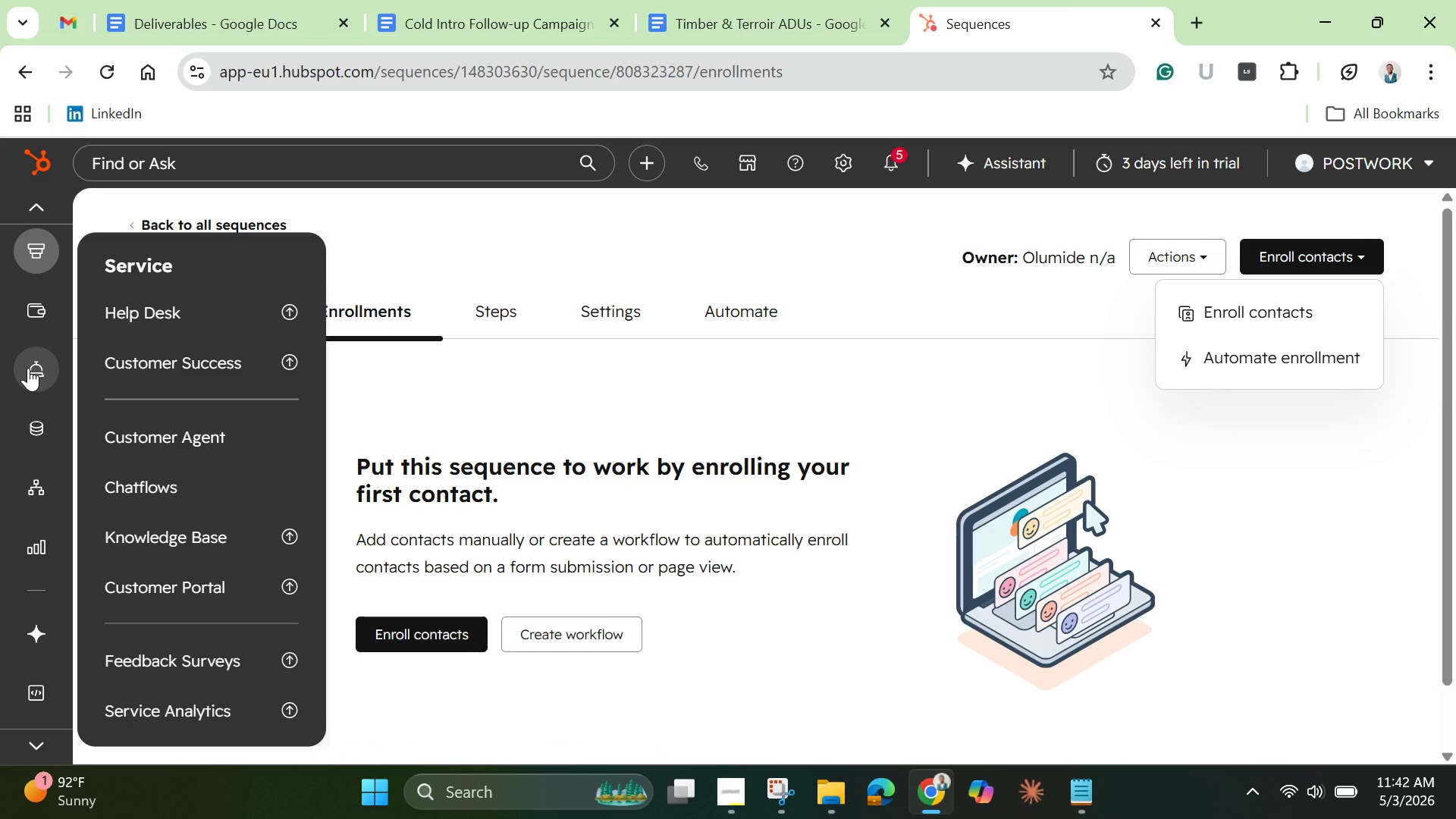 
wait(13.15)
 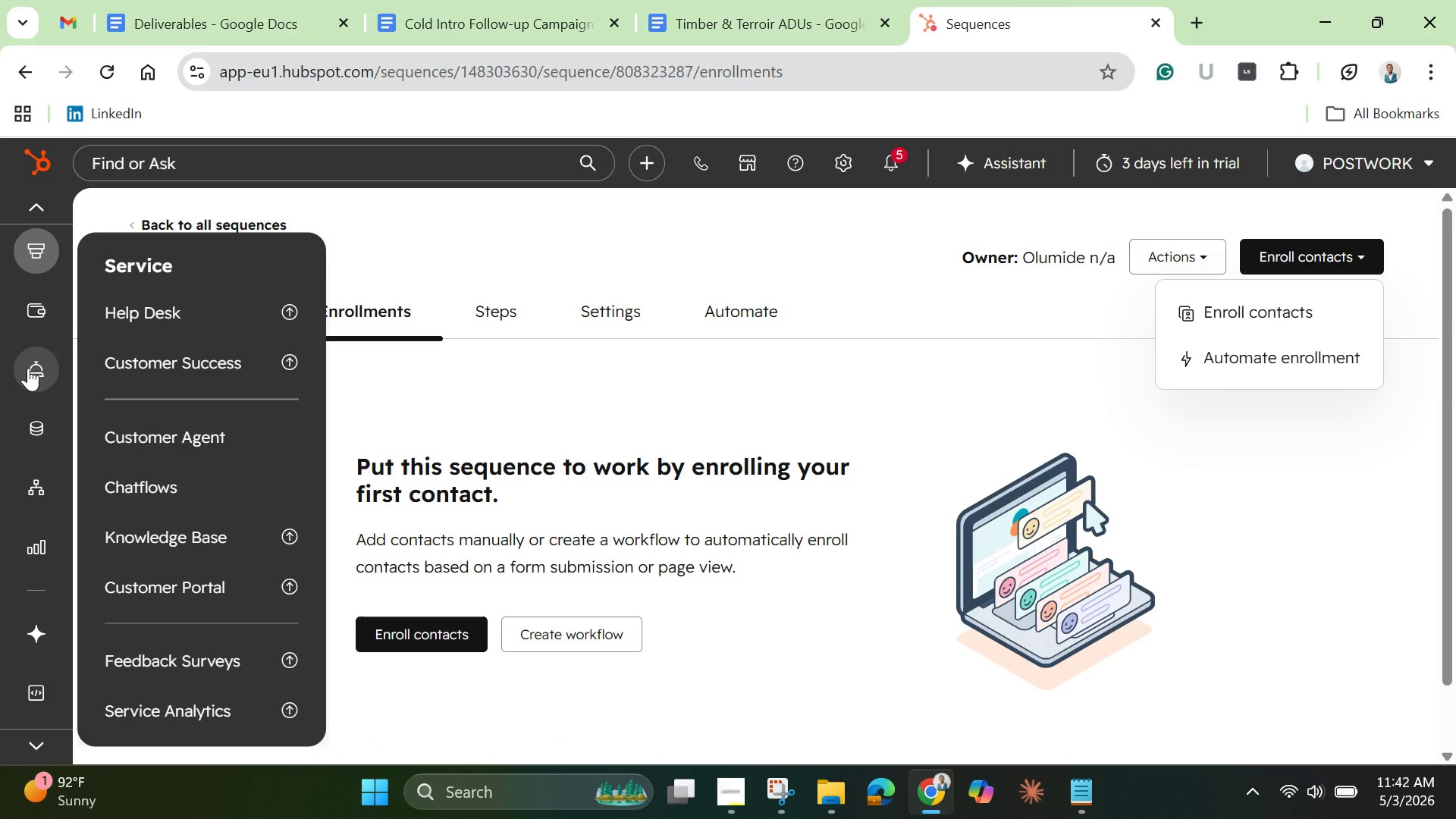 
mouse_move([54, 324])
 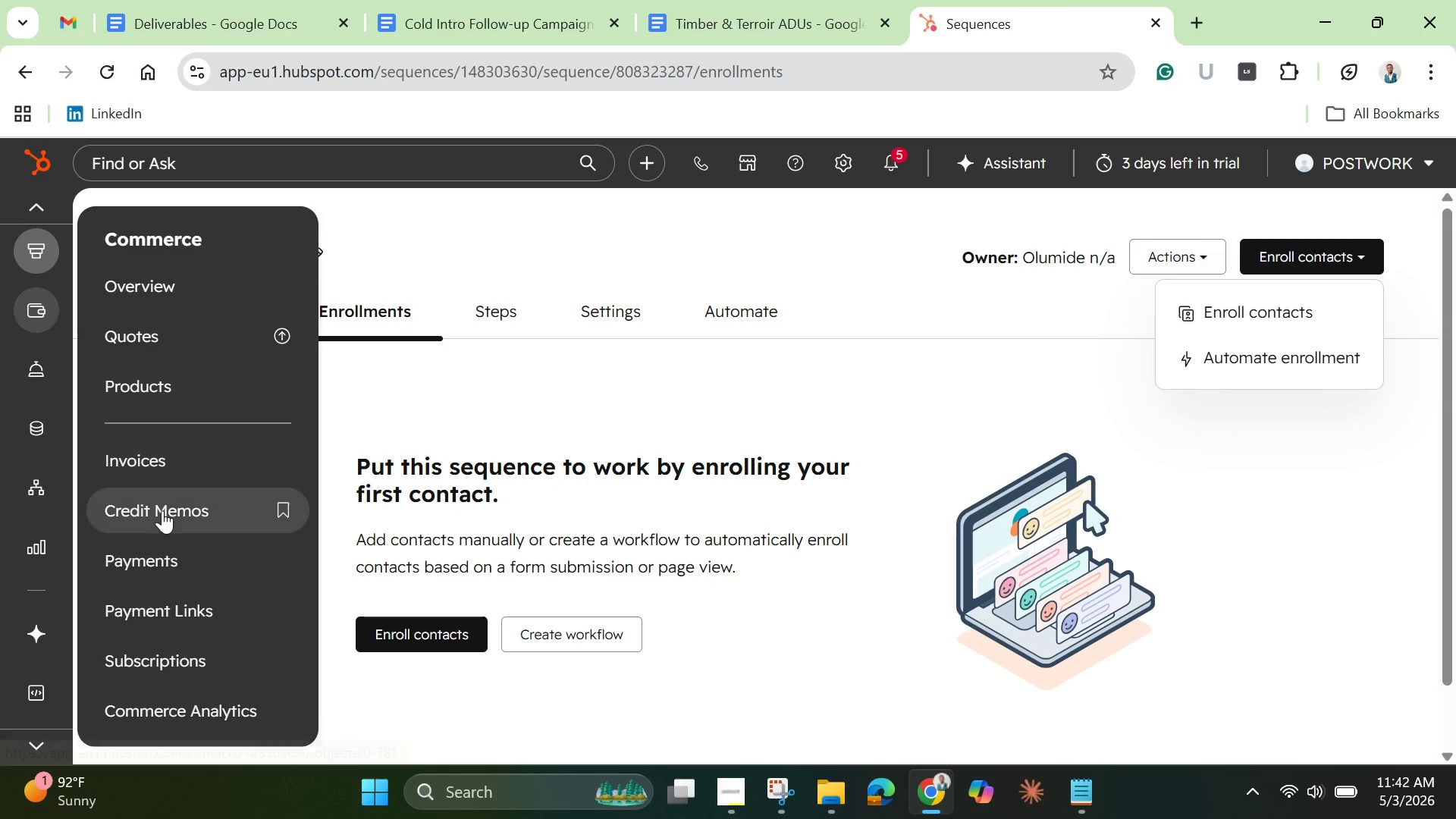 
scroll: coordinate [162, 522], scroll_direction: down, amount: 5.0
 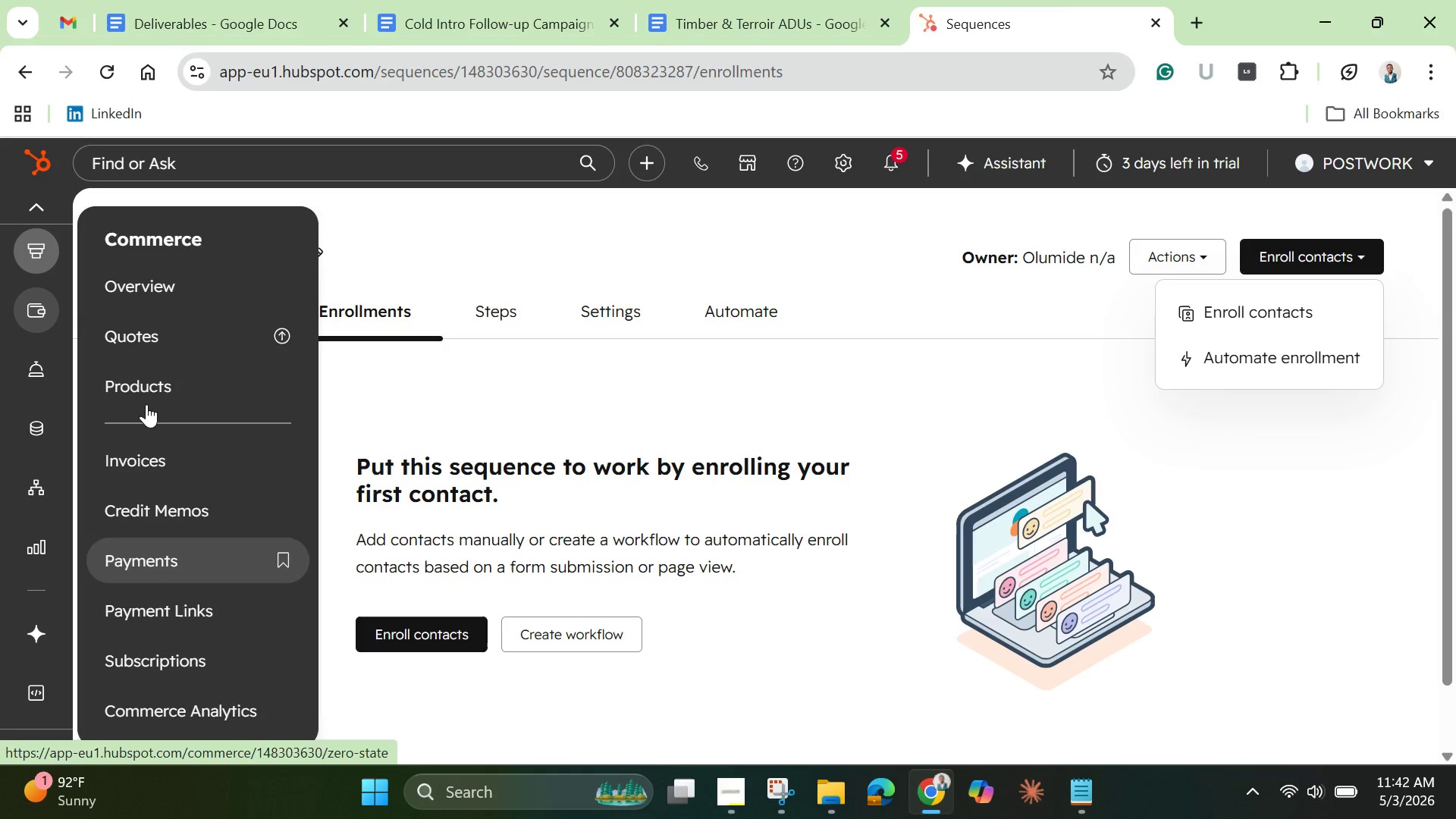 
mouse_move([31, 300])
 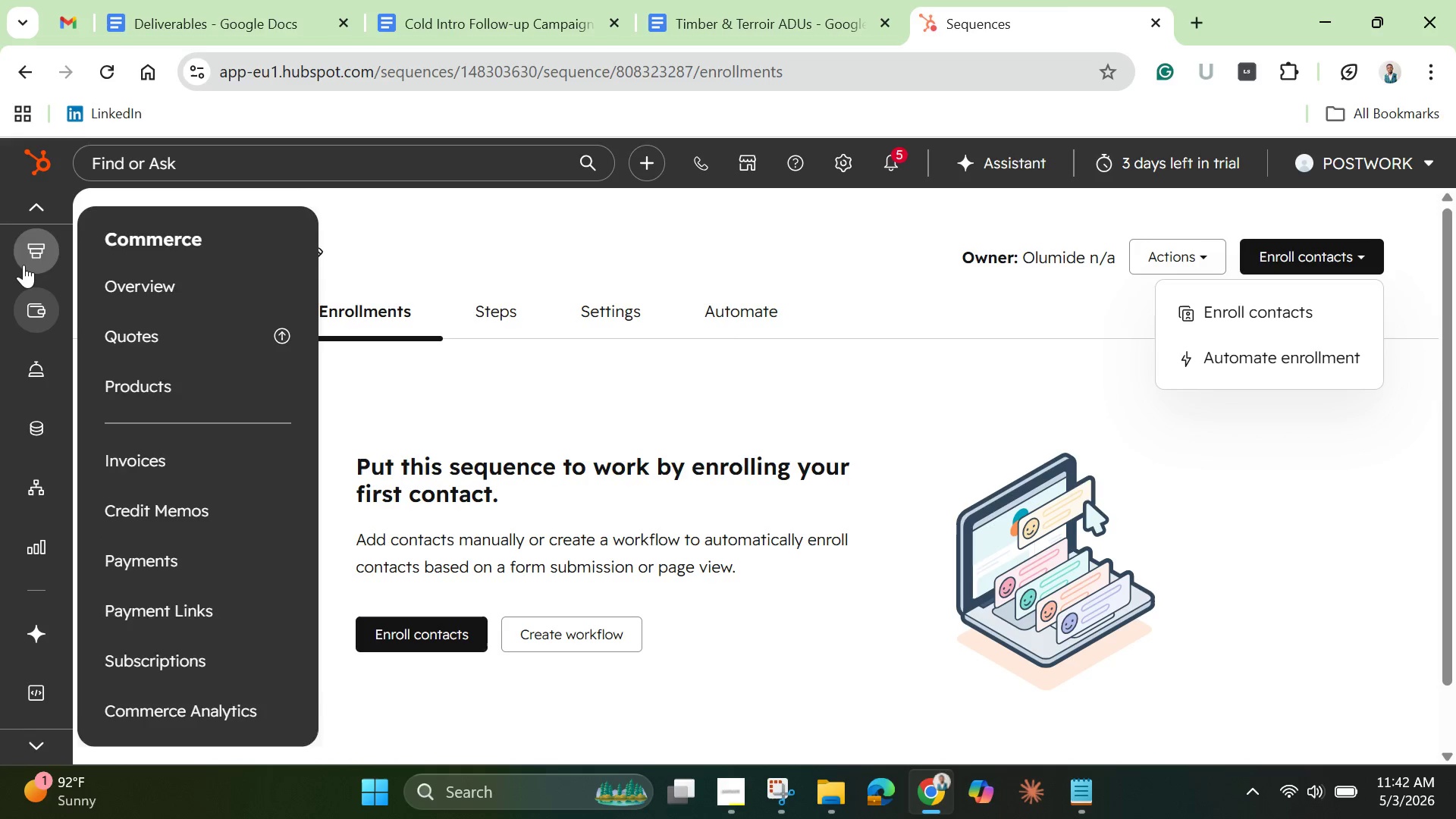 
mouse_move([38, 271])
 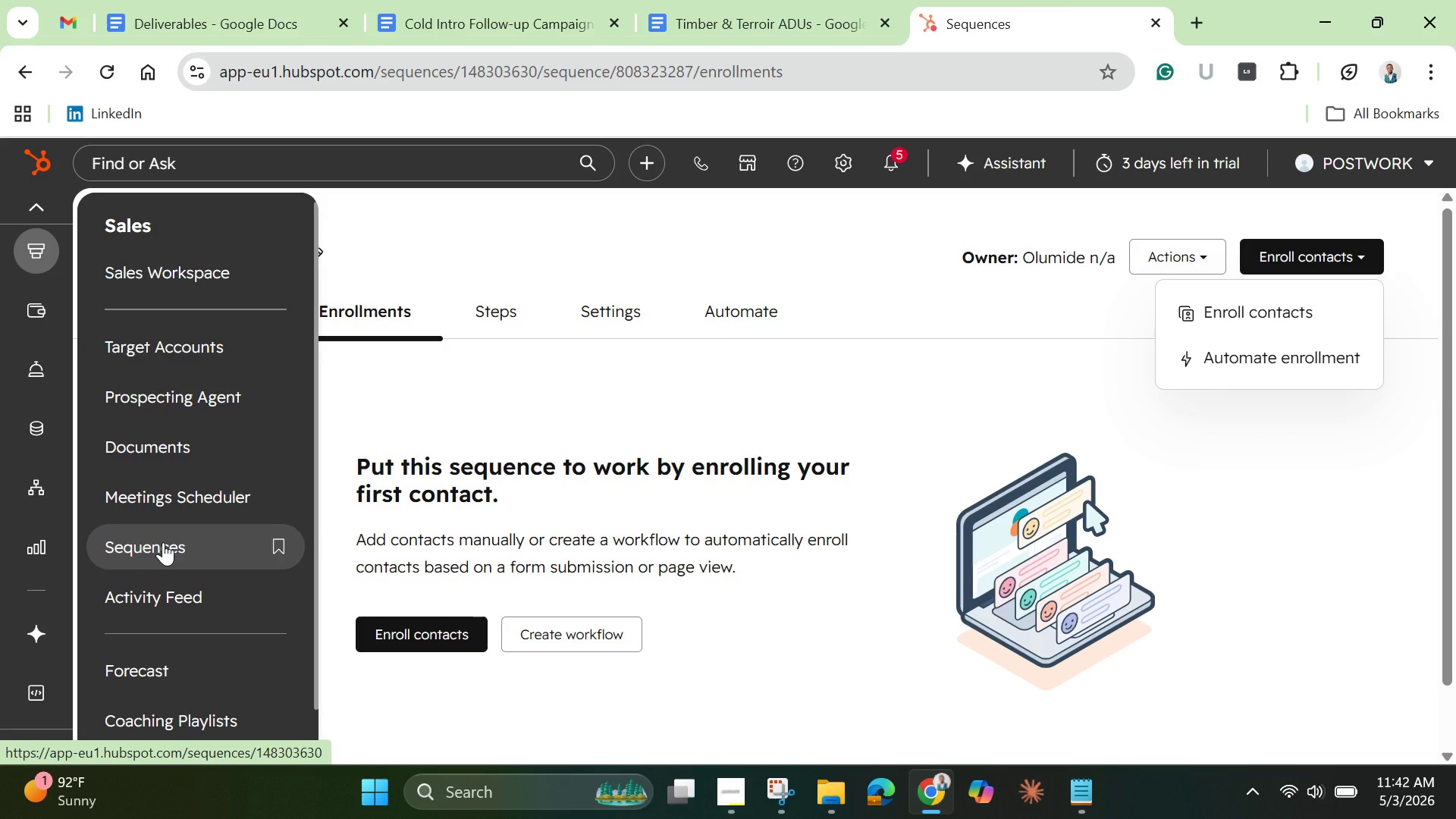 
left_click([163, 542])
 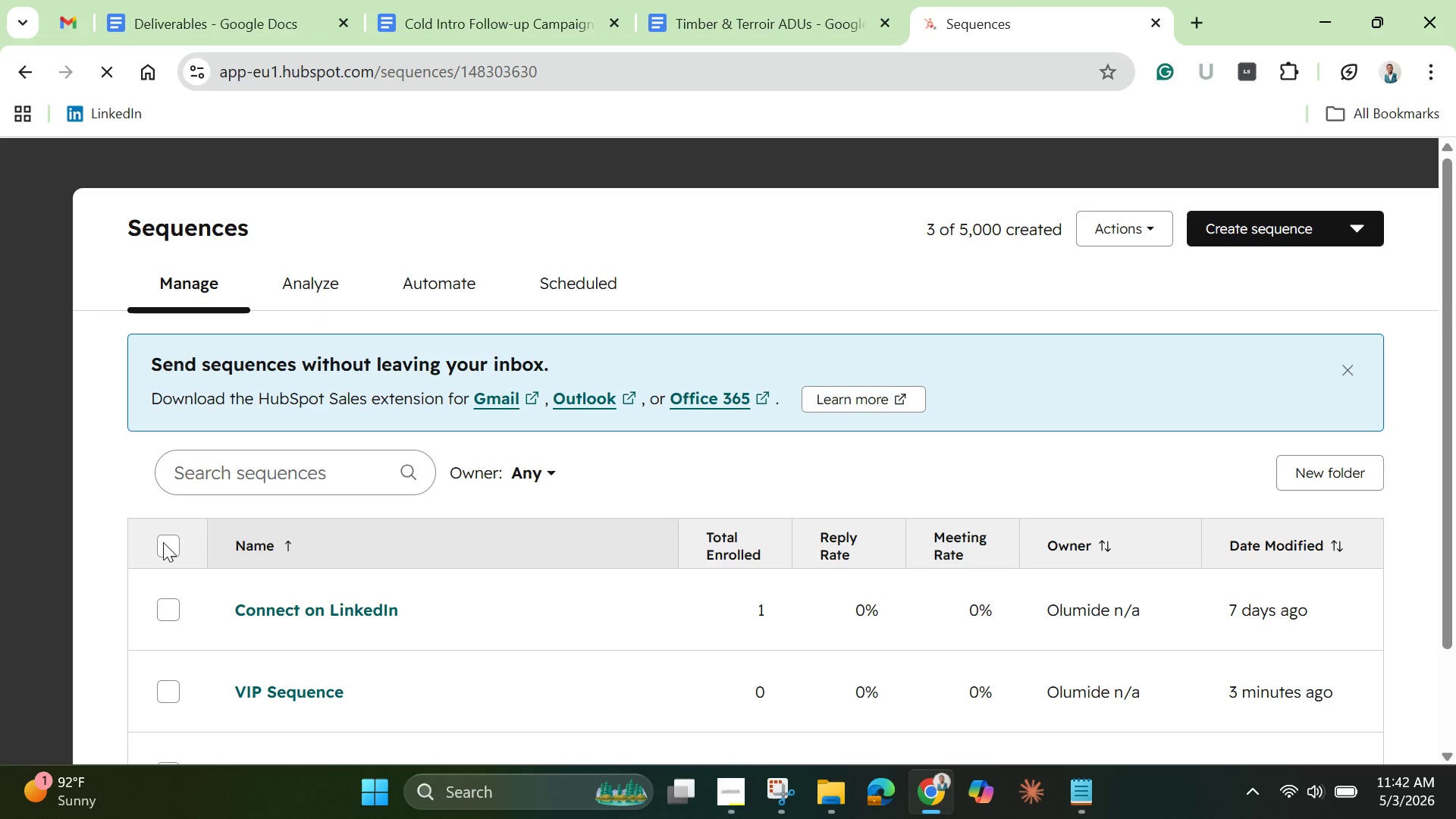 
wait(7.43)
 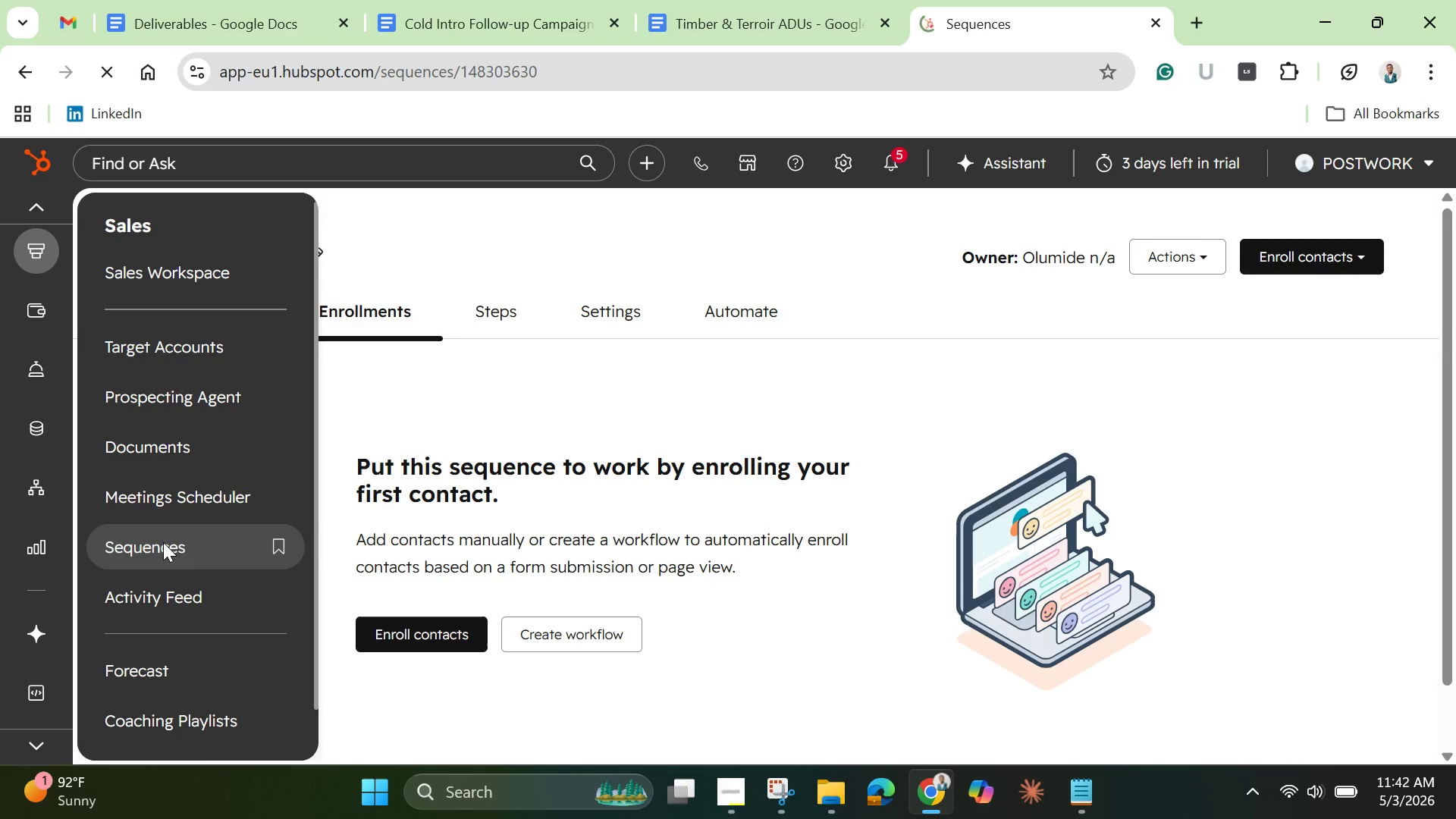 
mouse_move([33, 620])
 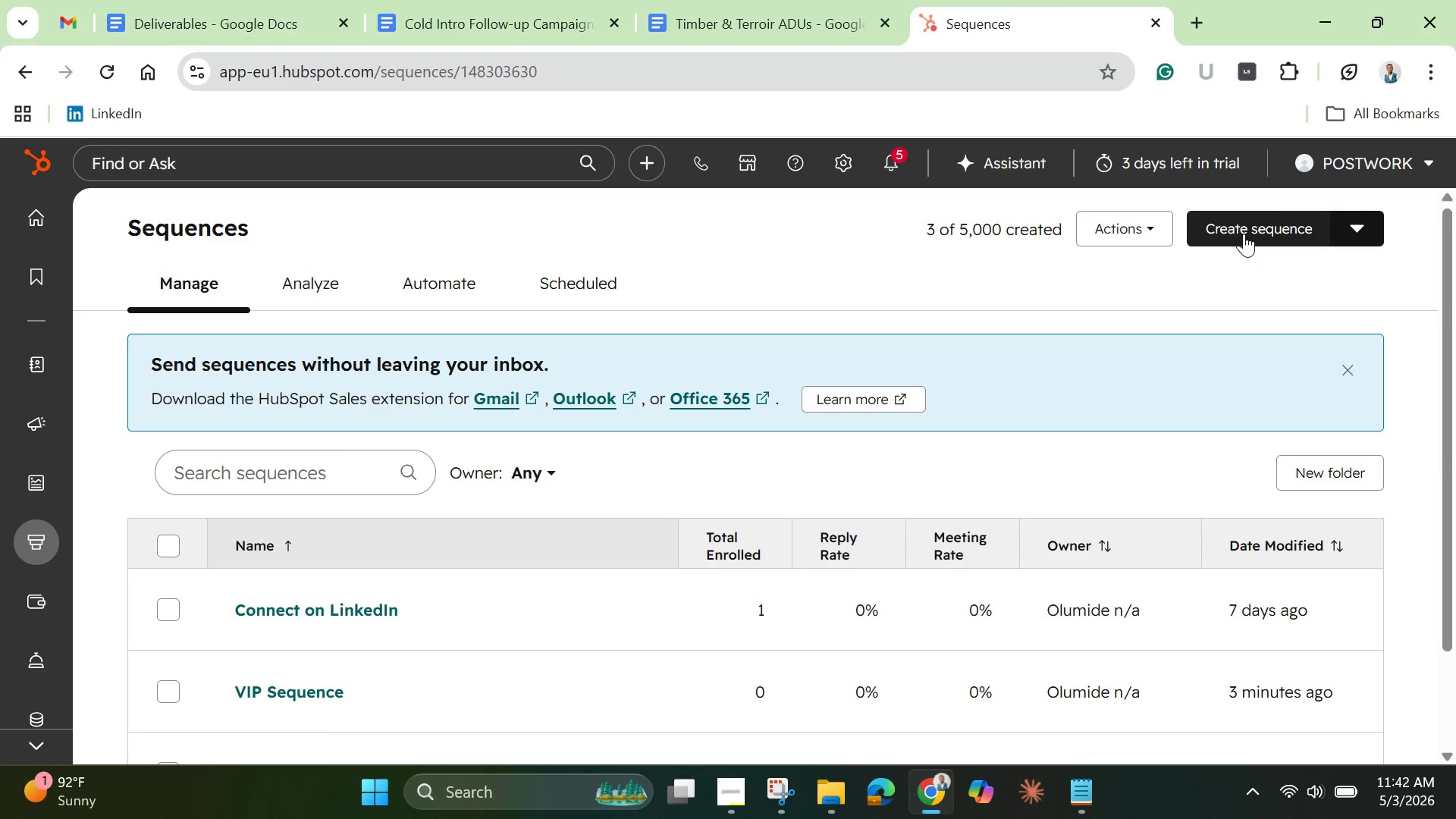 
wait(7.42)
 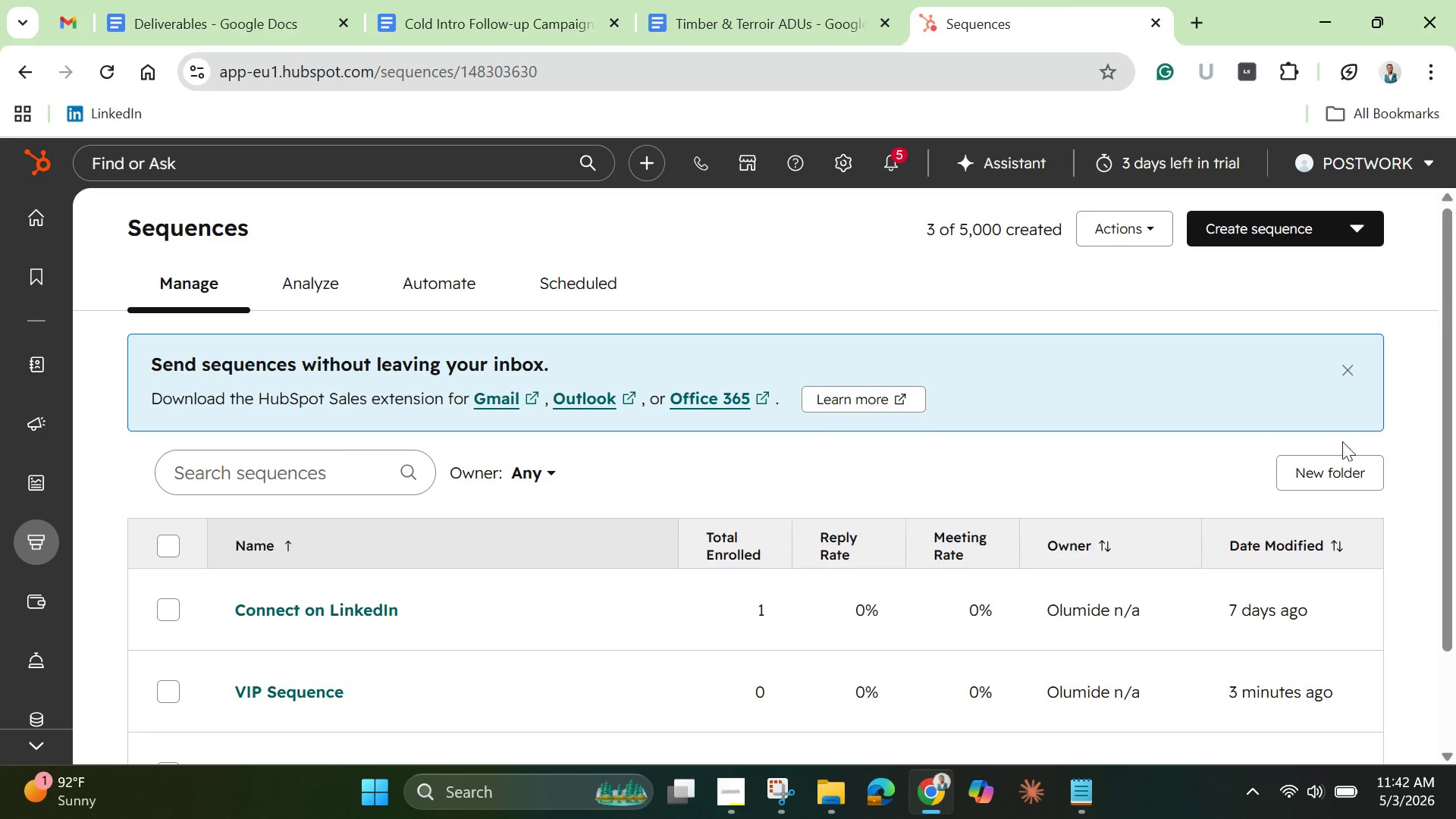 
left_click([1244, 234])
 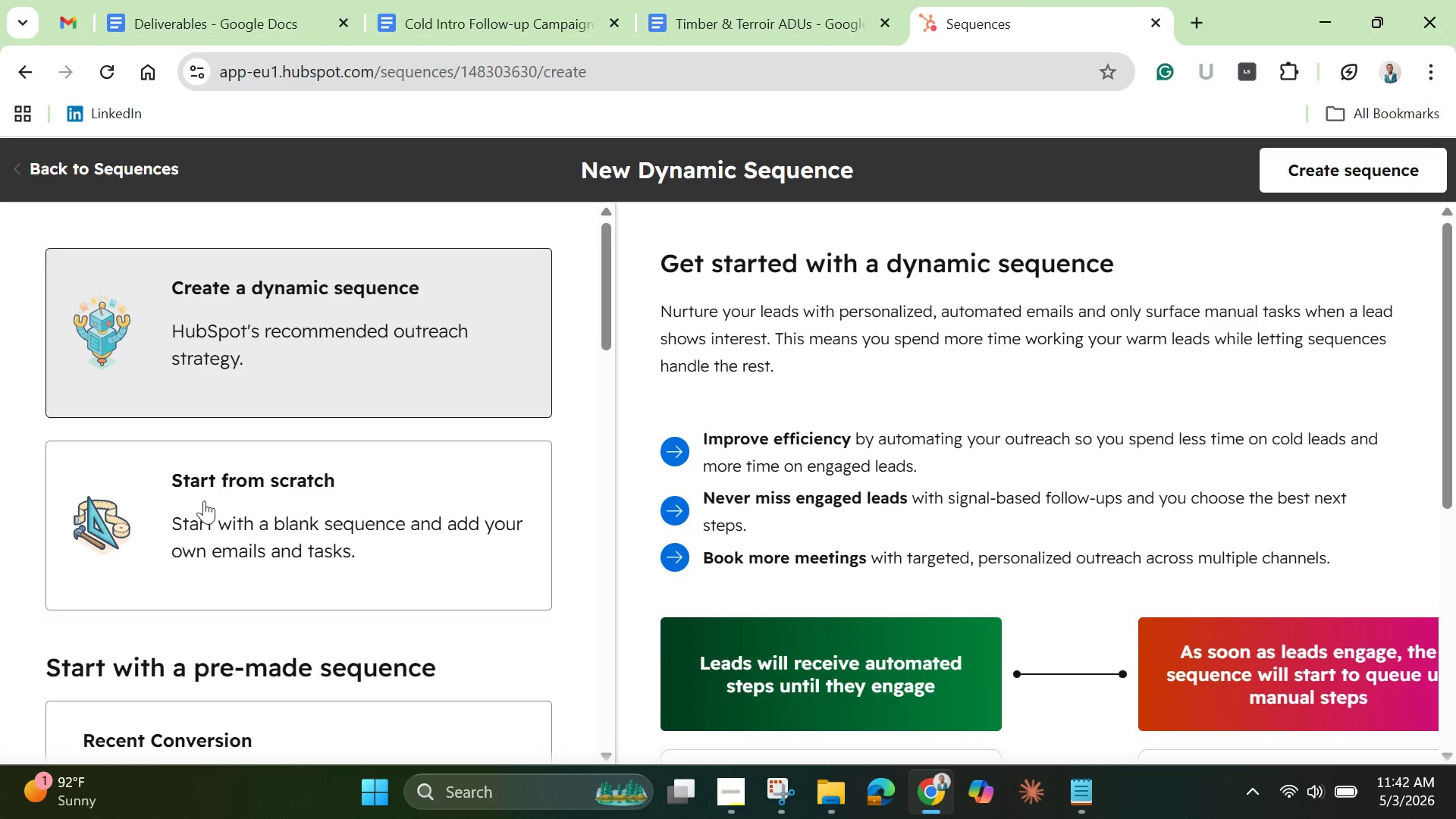 
left_click([218, 541])
 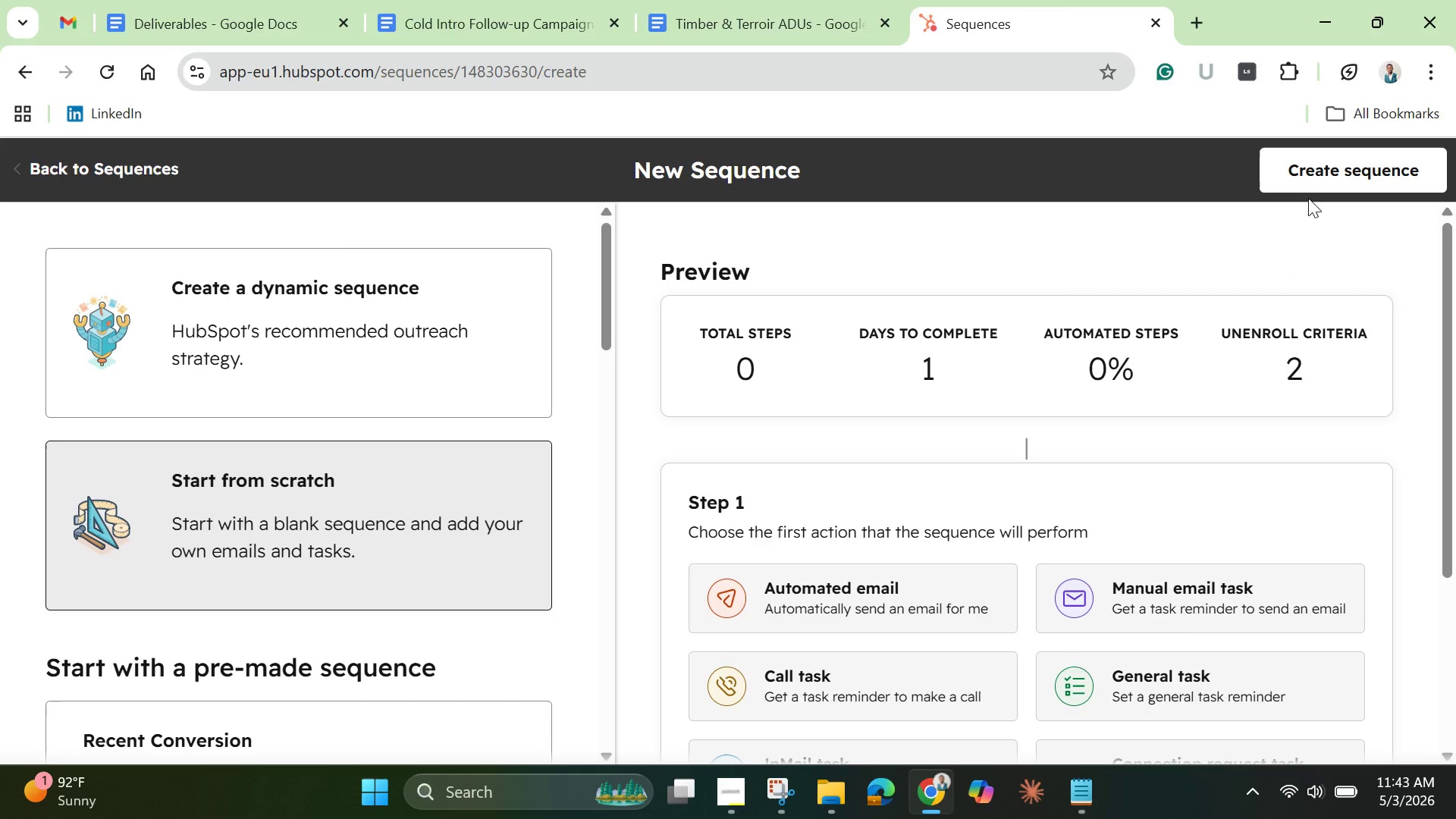 
wait(20.19)
 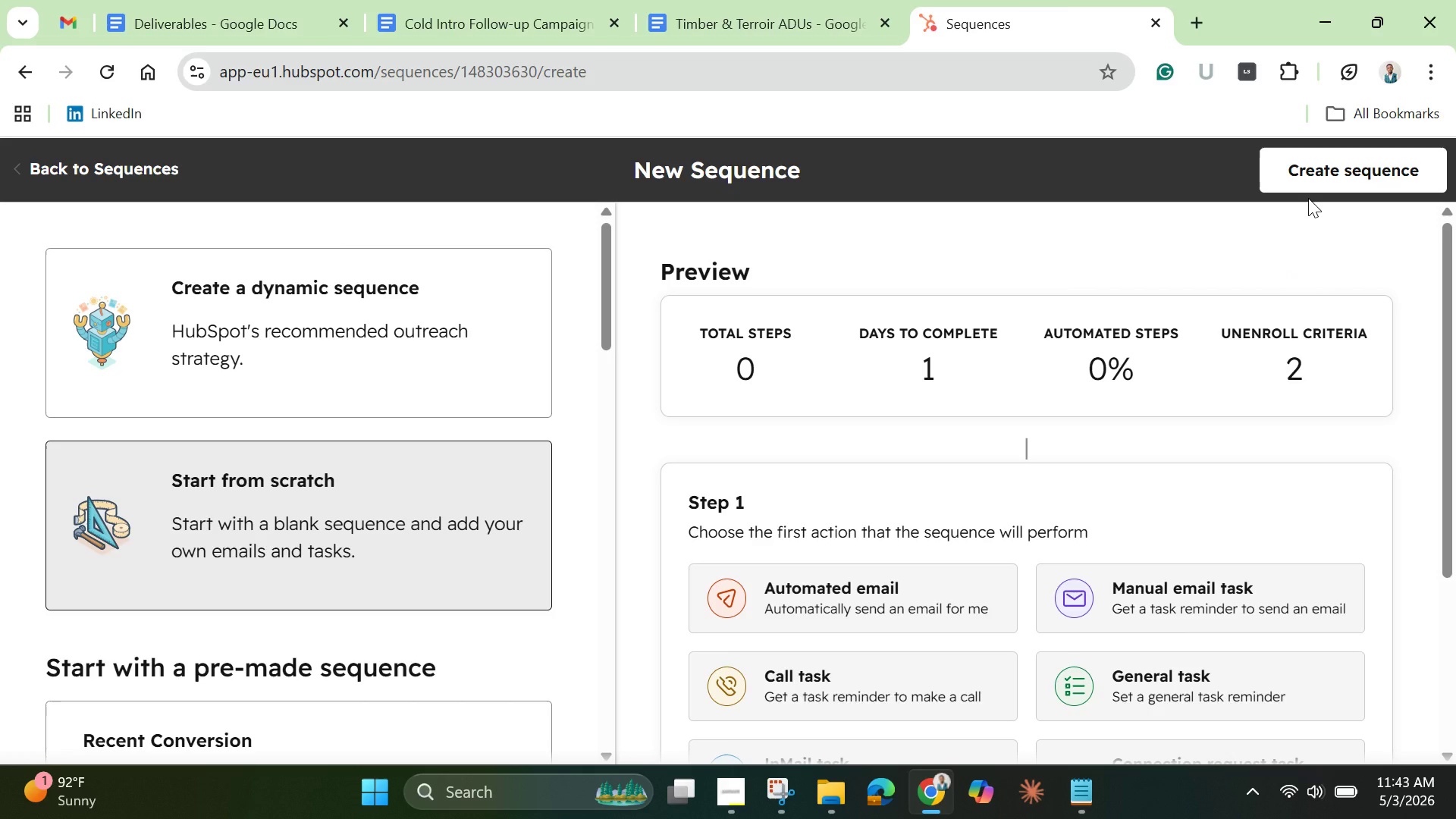 
left_click([1308, 193])
 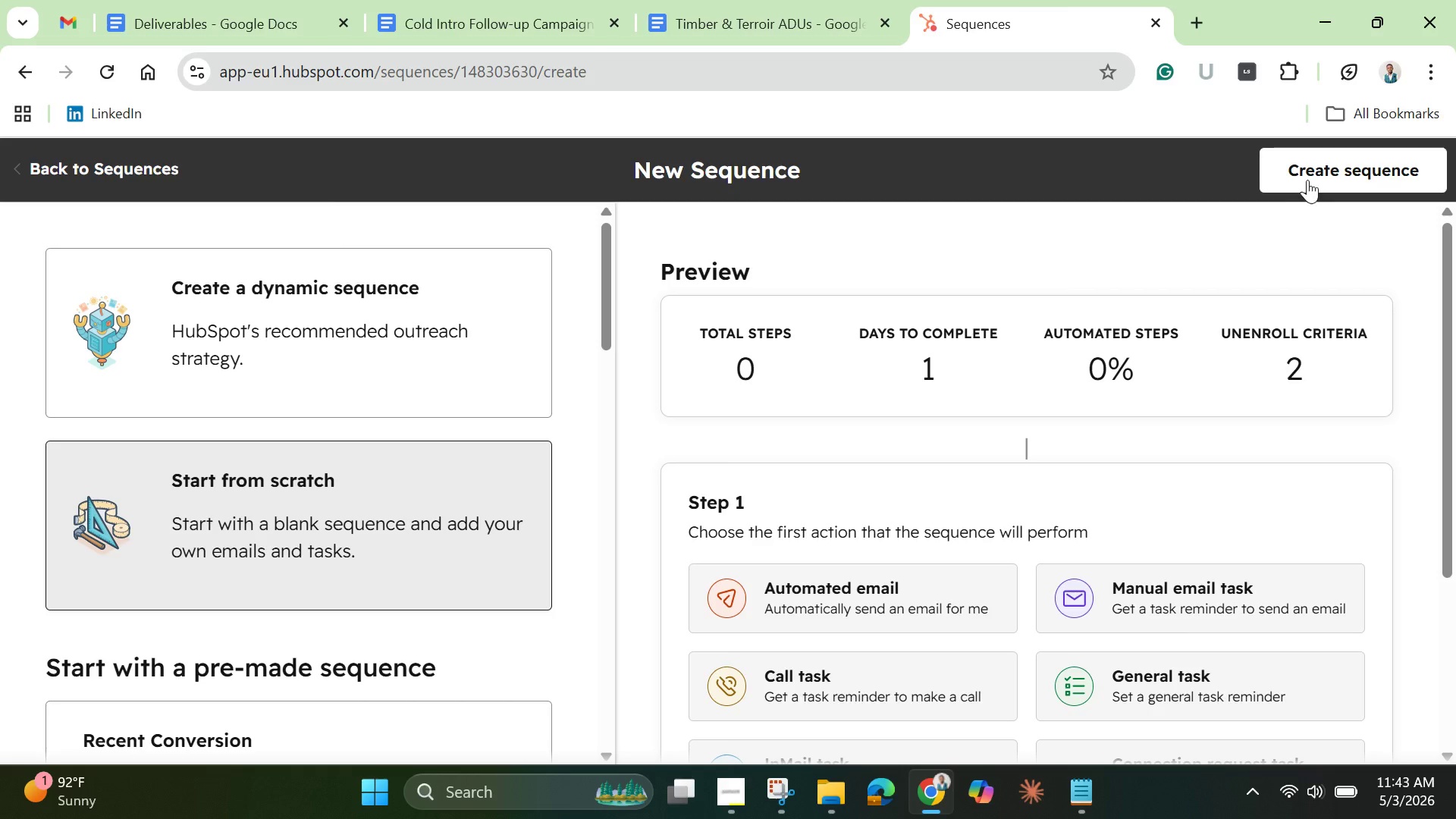 
left_click([1307, 177])
 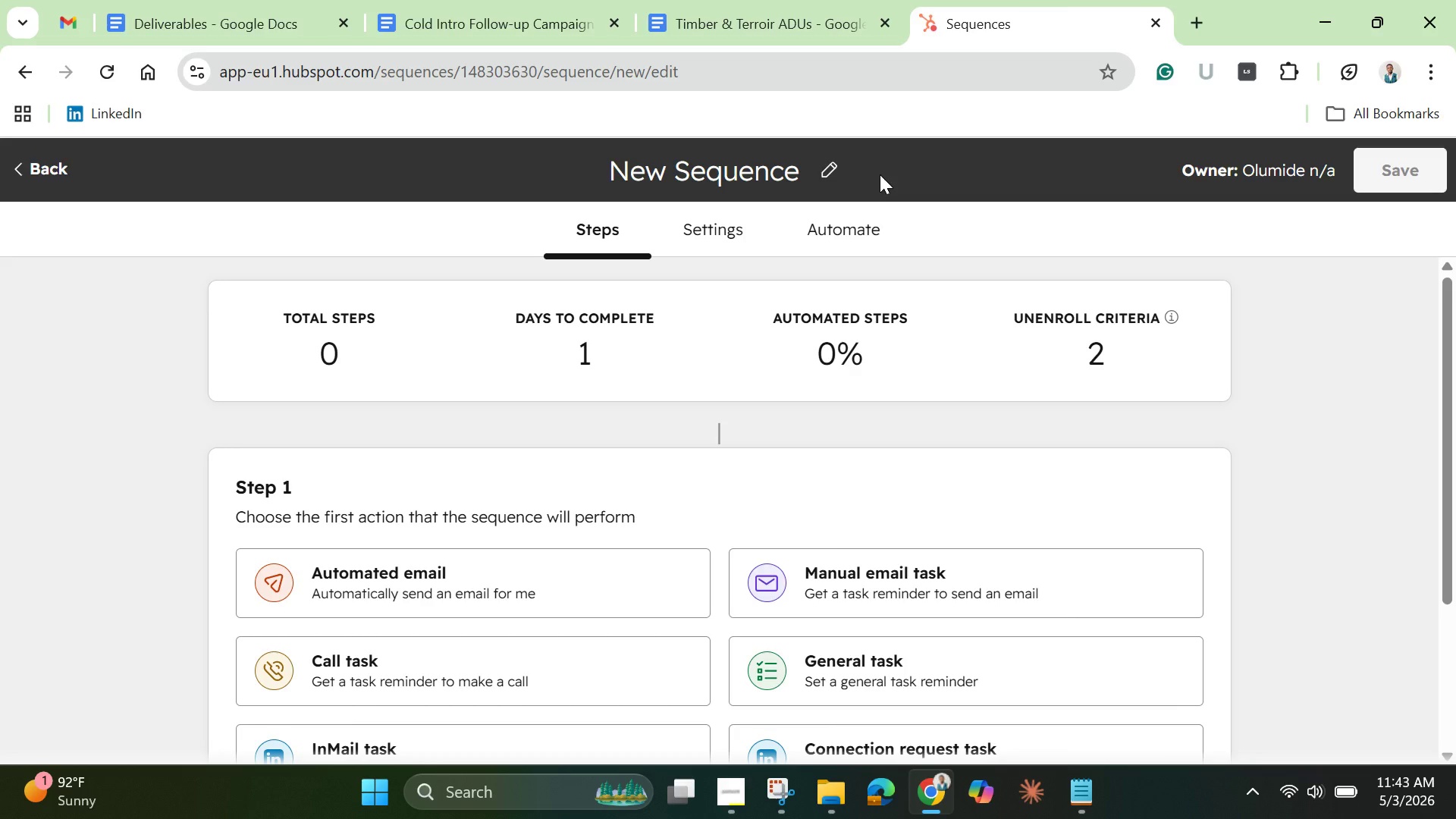 
left_click([761, 175])
 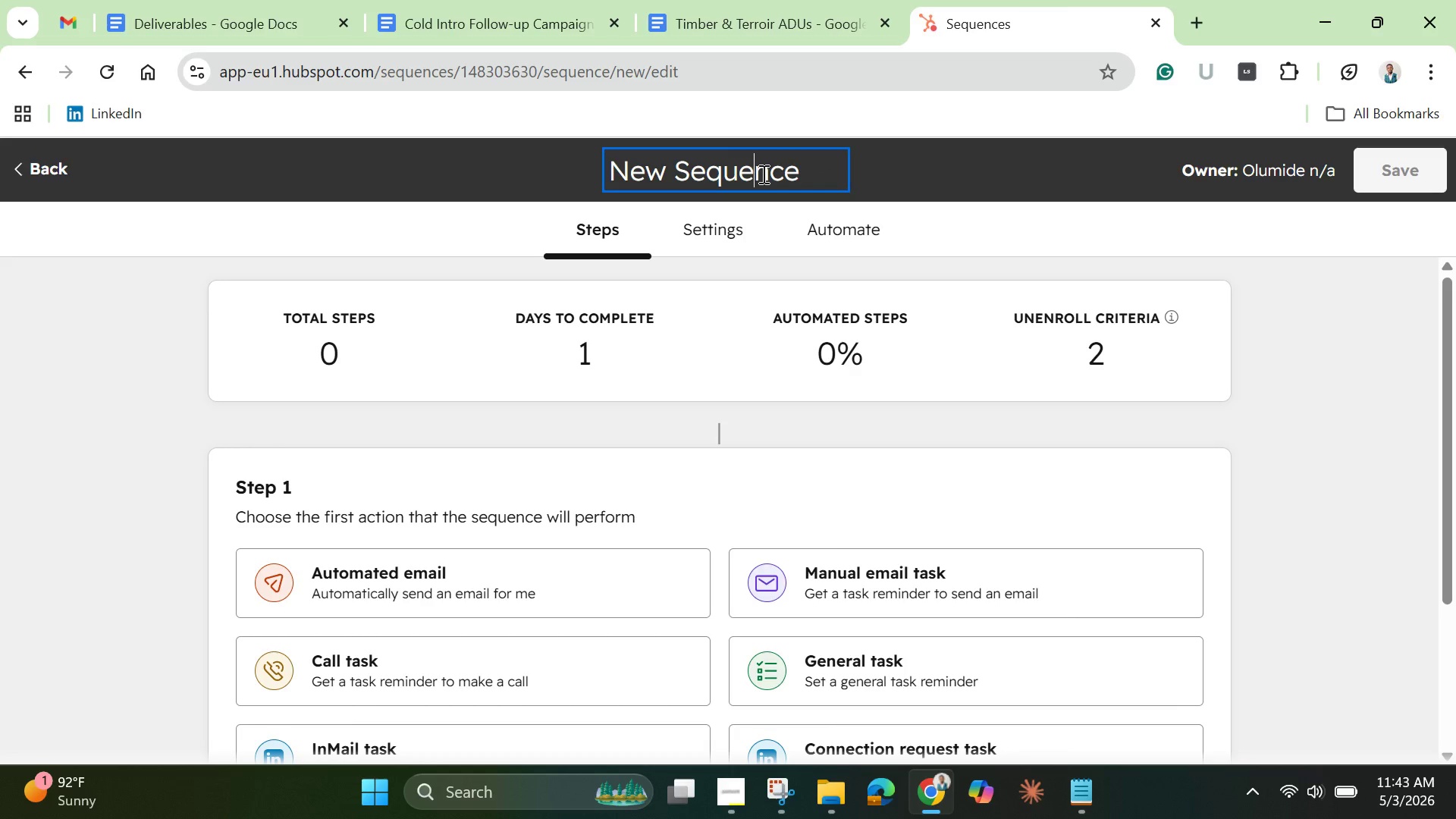 
wait(9.17)
 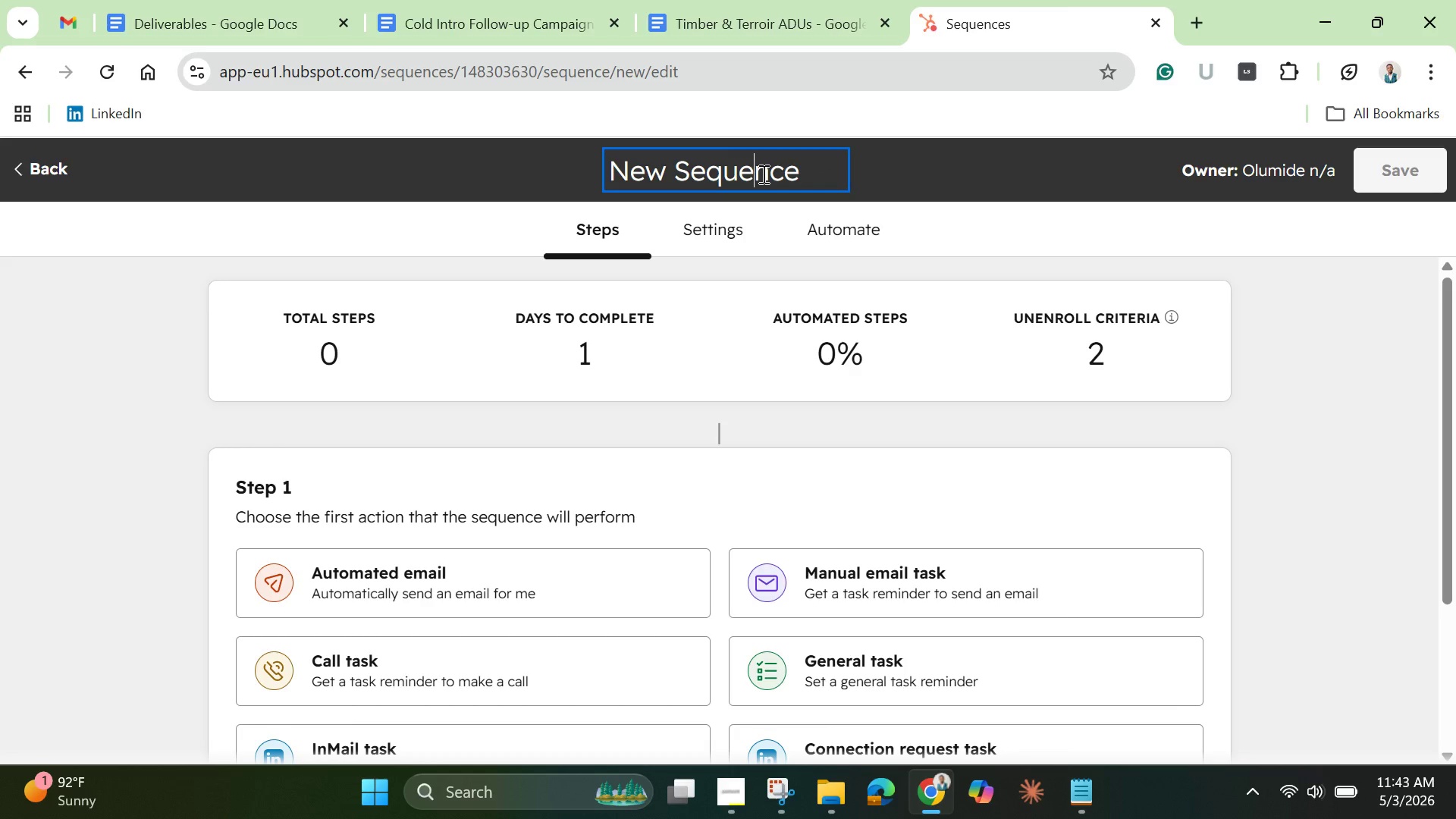 
double_click([762, 174])
 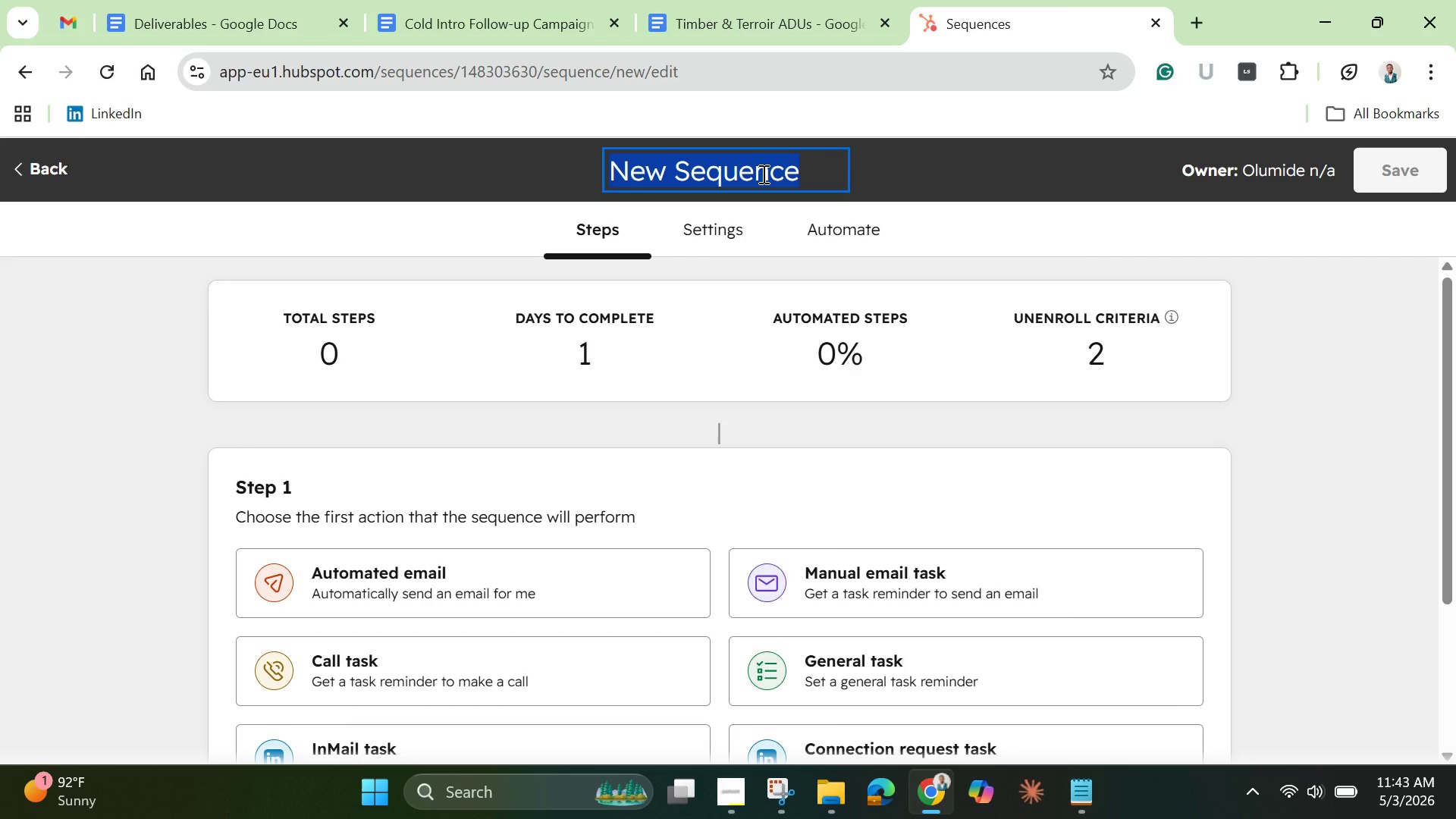 
triple_click([762, 174])
 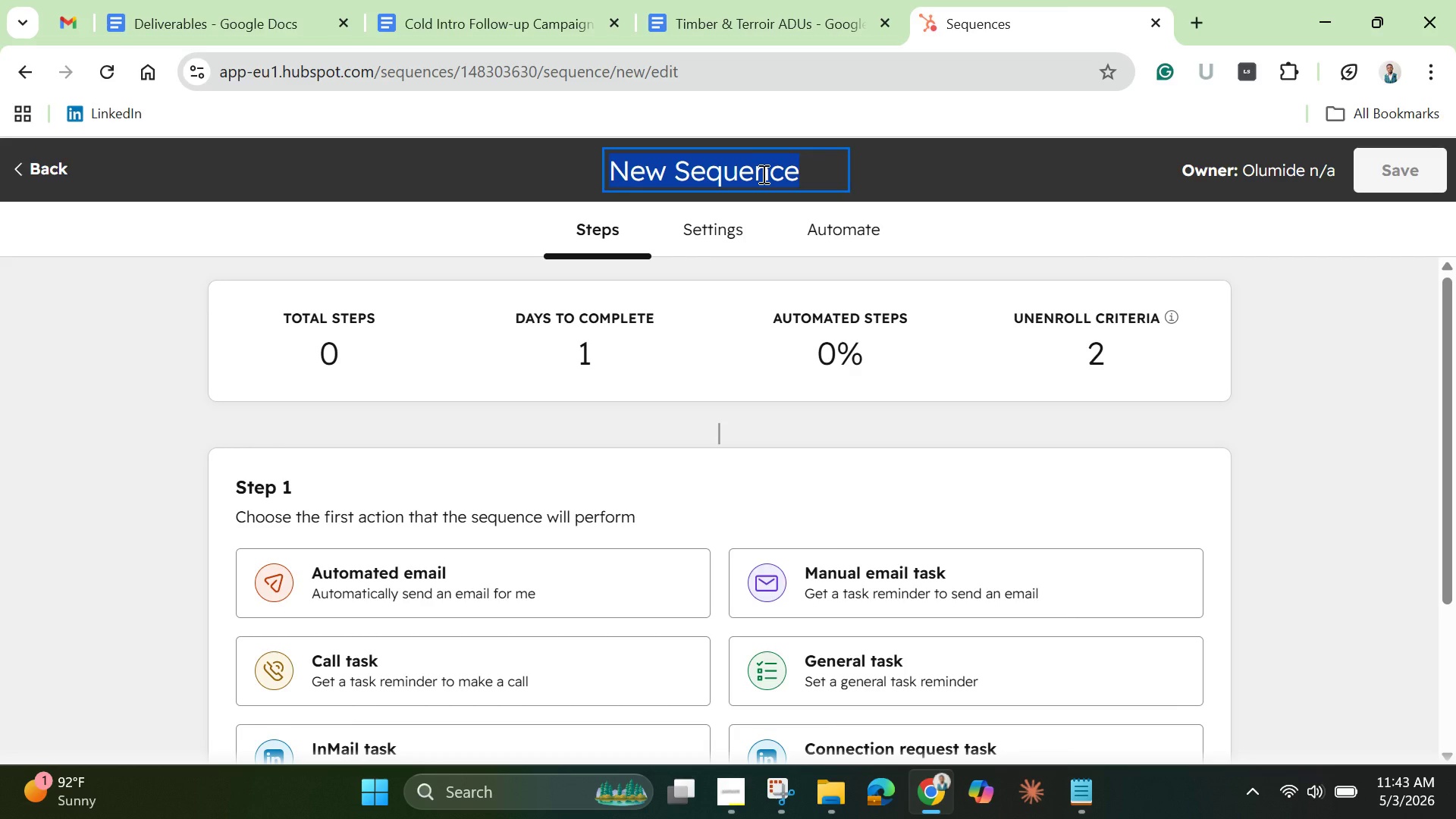 
key(Backspace)
 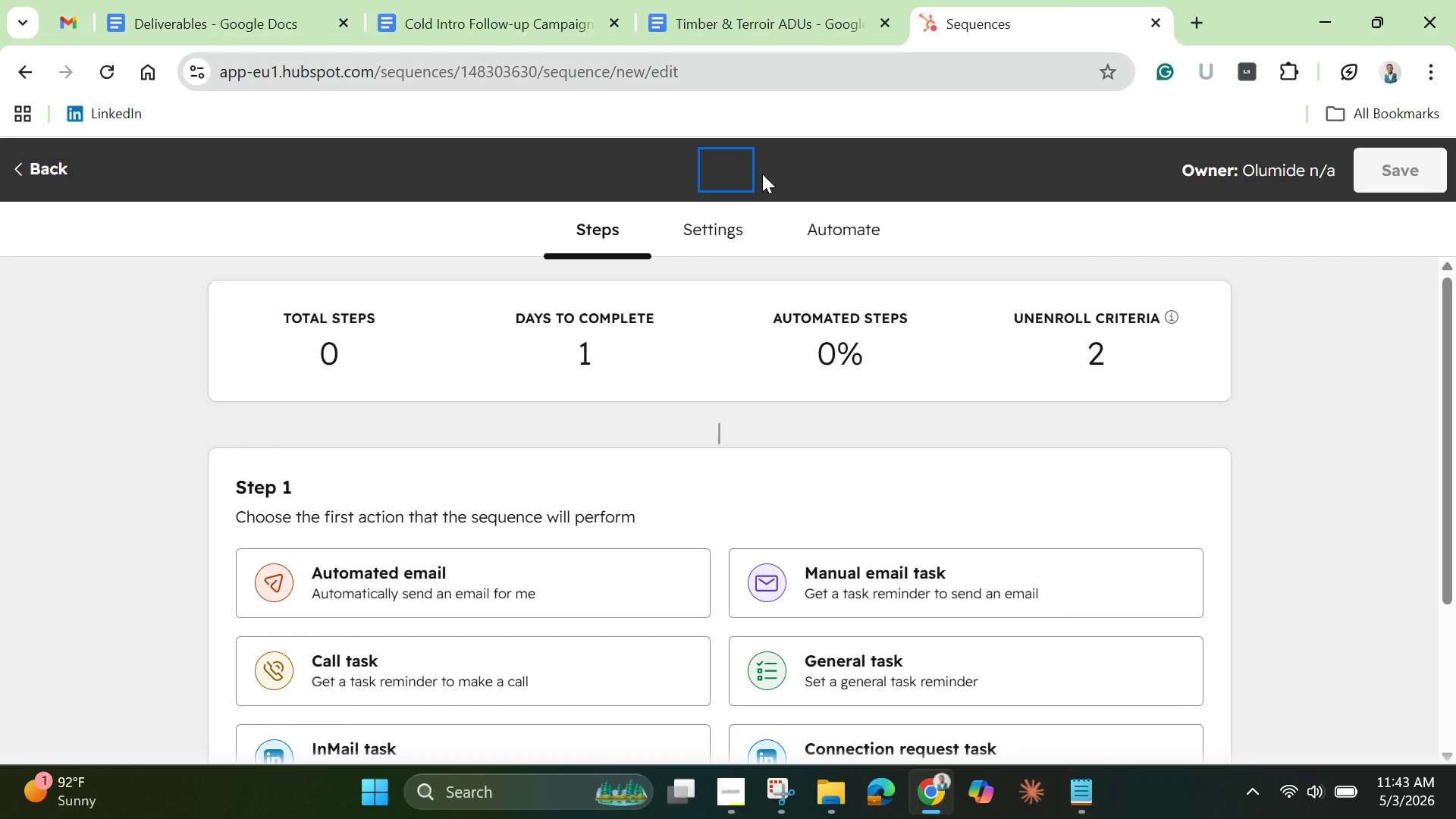 
type(Educ)
 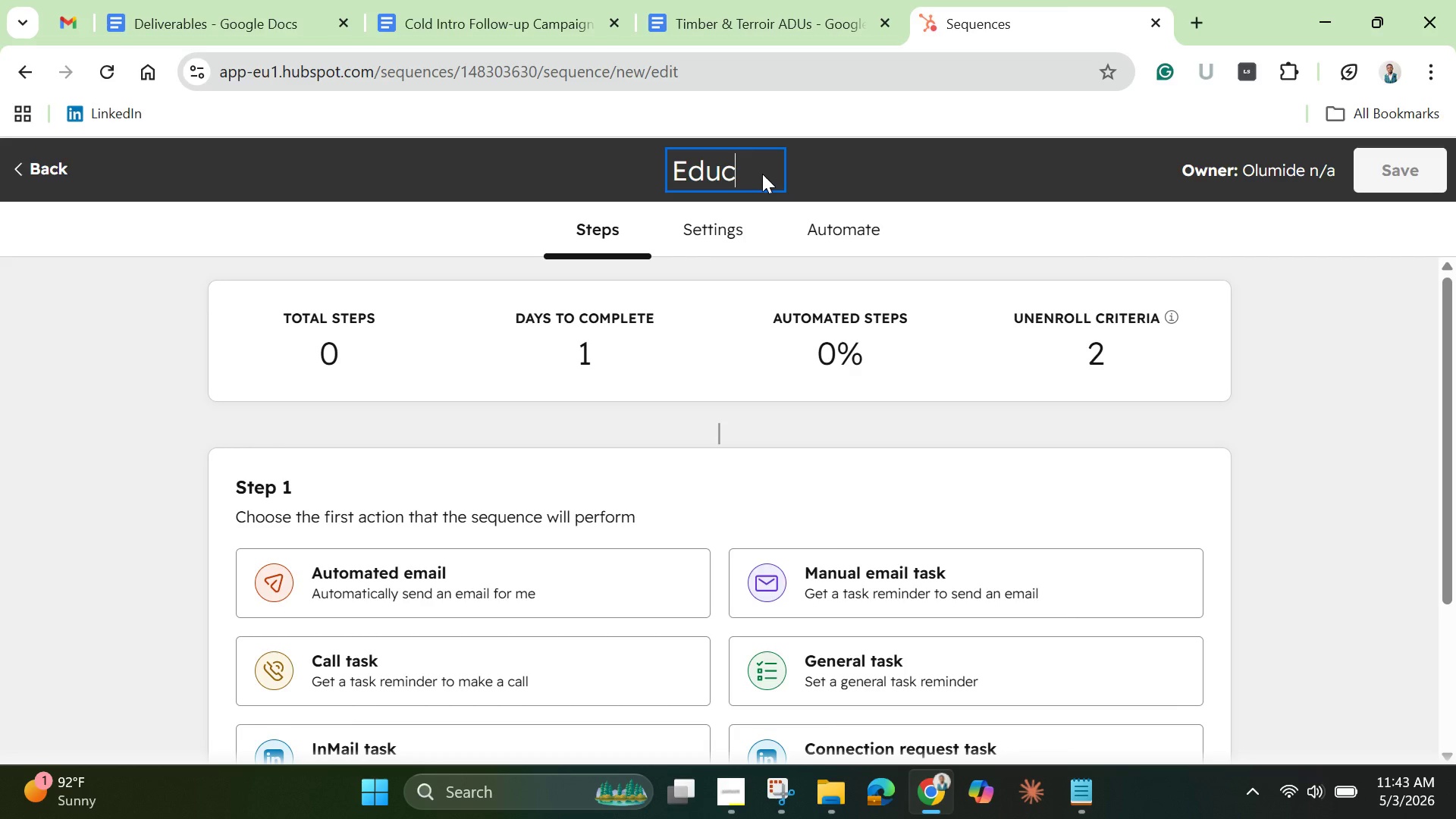 
type(ation 0)
key(Backspace)
type(9)
key(Backspace)
type(- )
 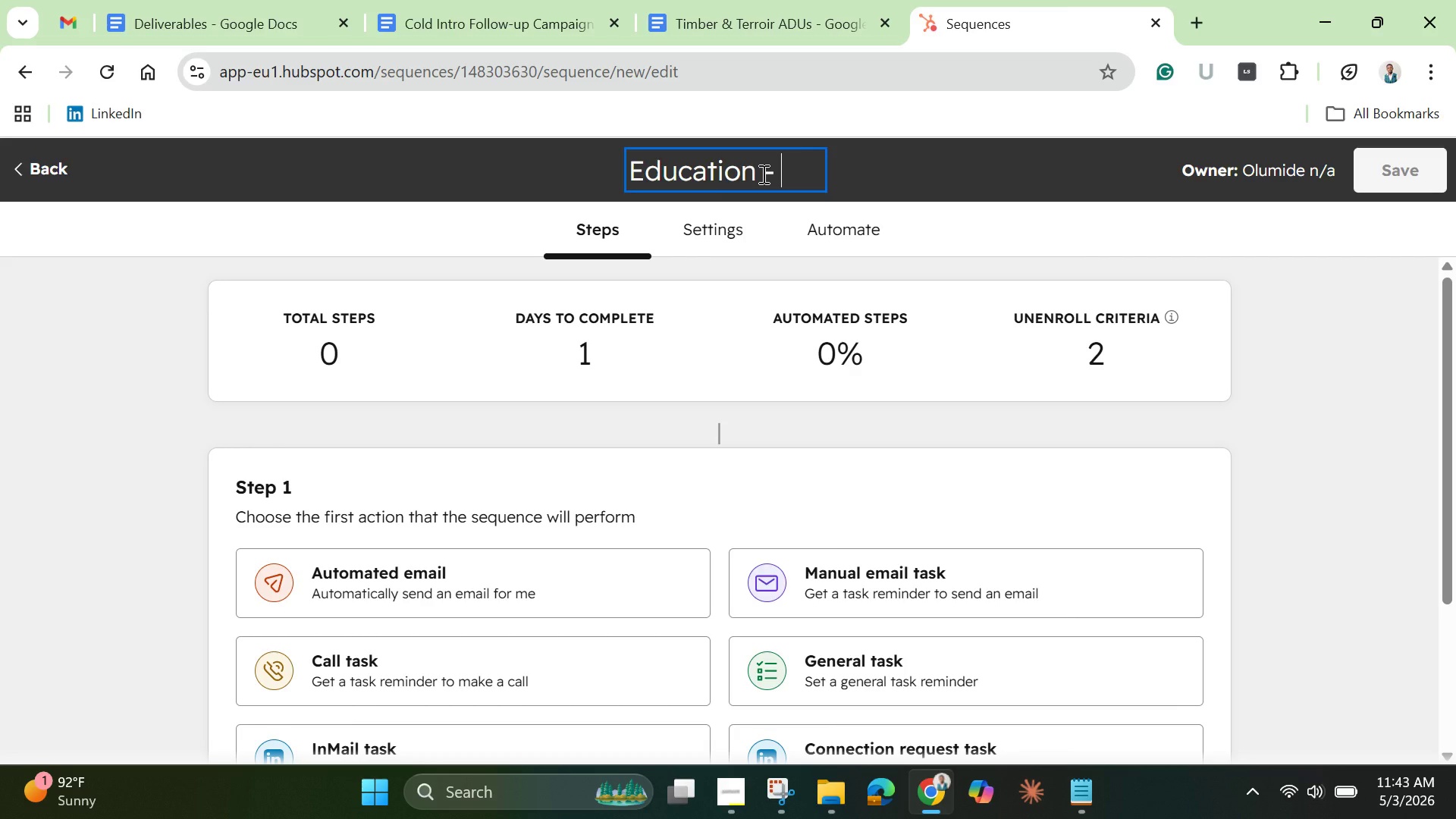 
type(Mid-Range )
 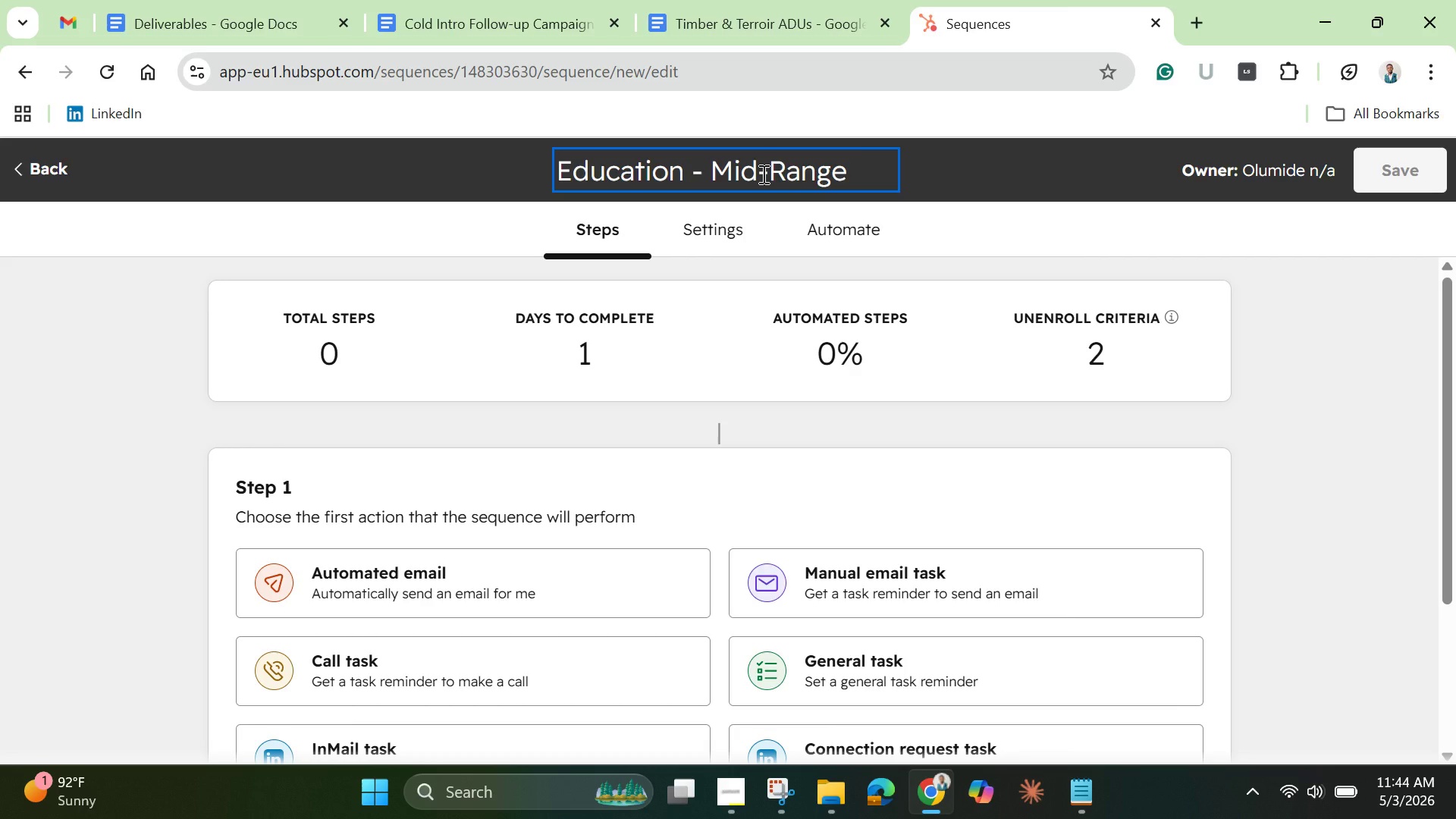 
hold_key(key=ShiftLeft, duration=1.5)
 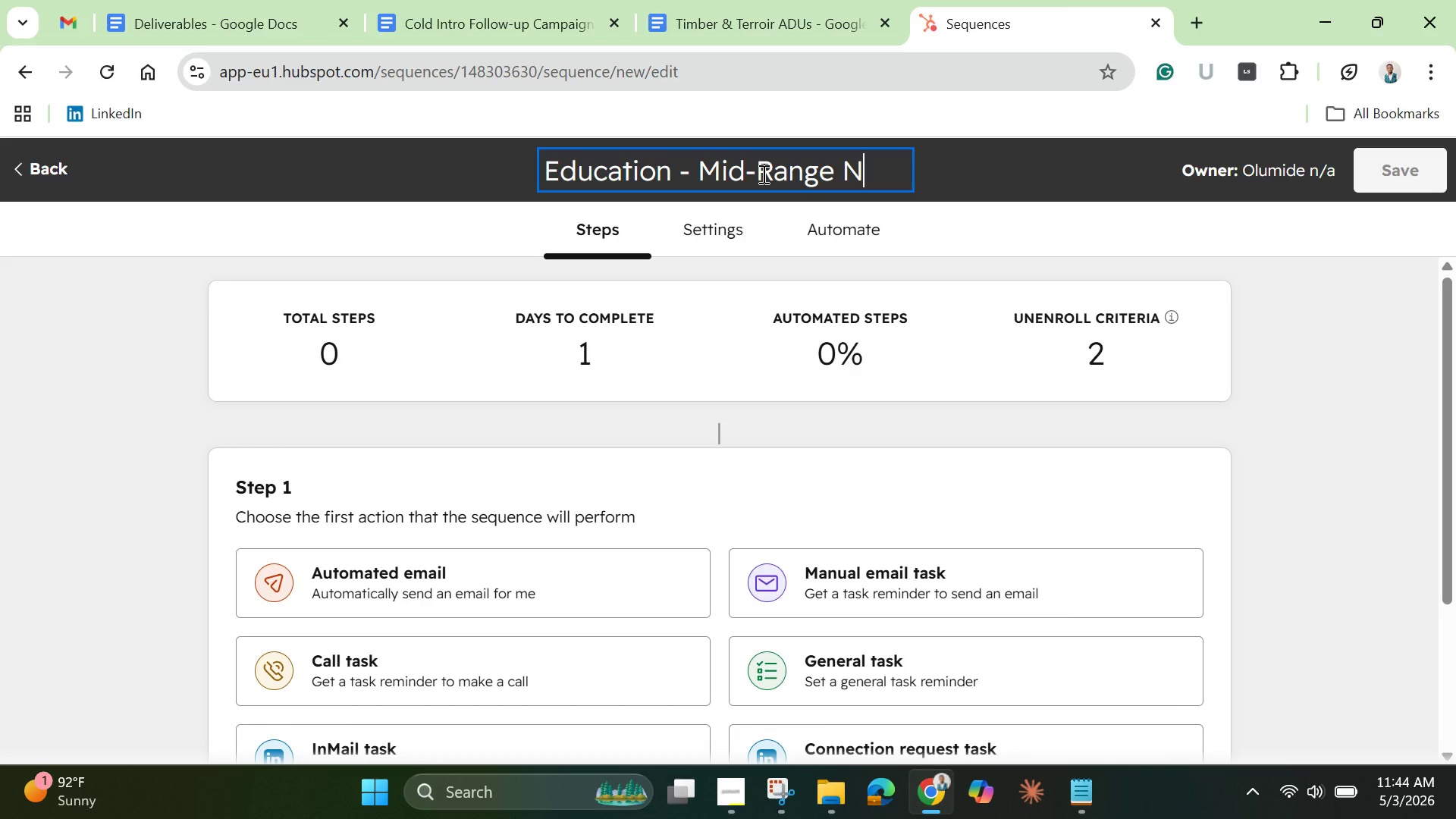 
type(Nurt)
 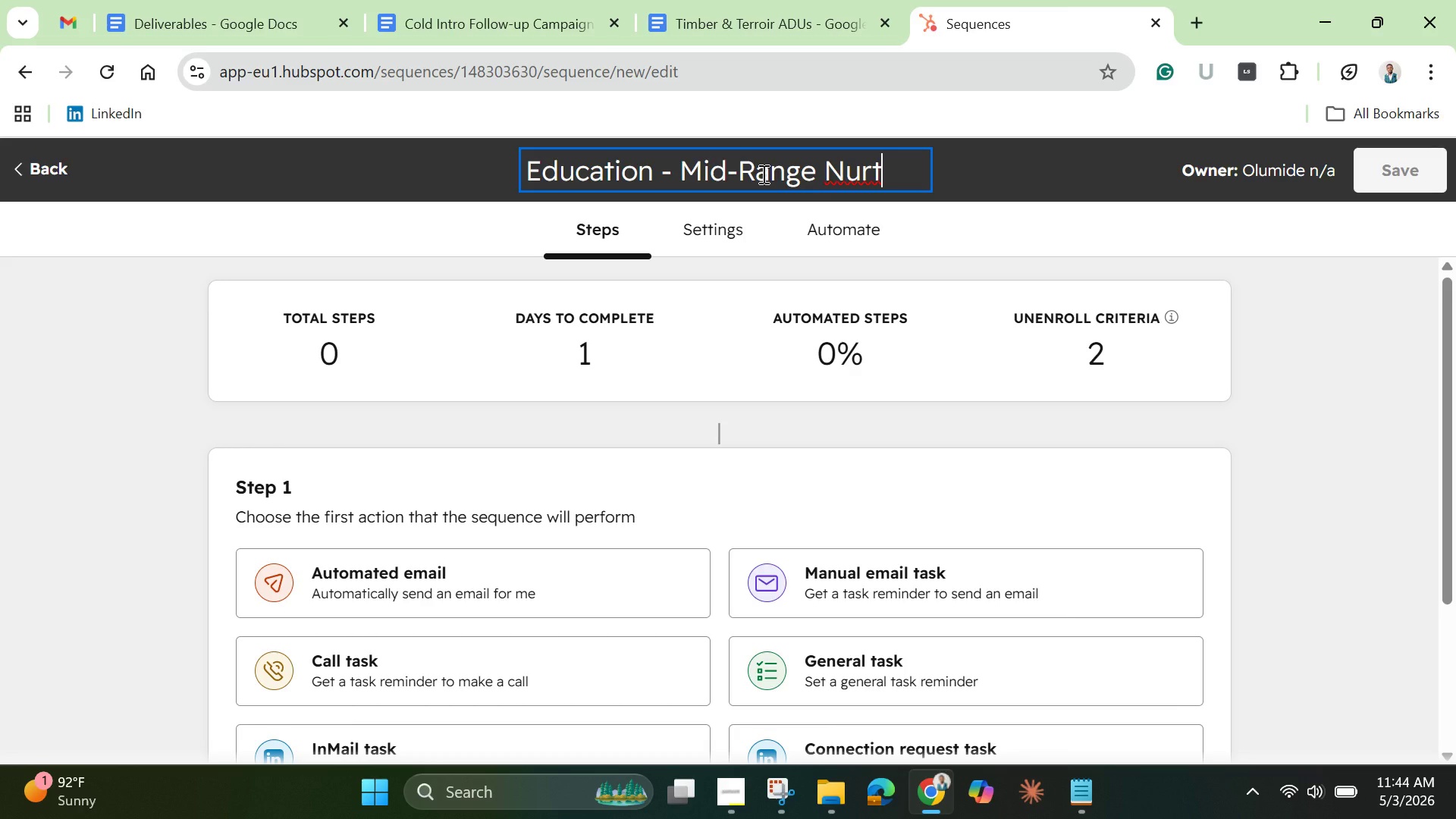 
type(ure)
 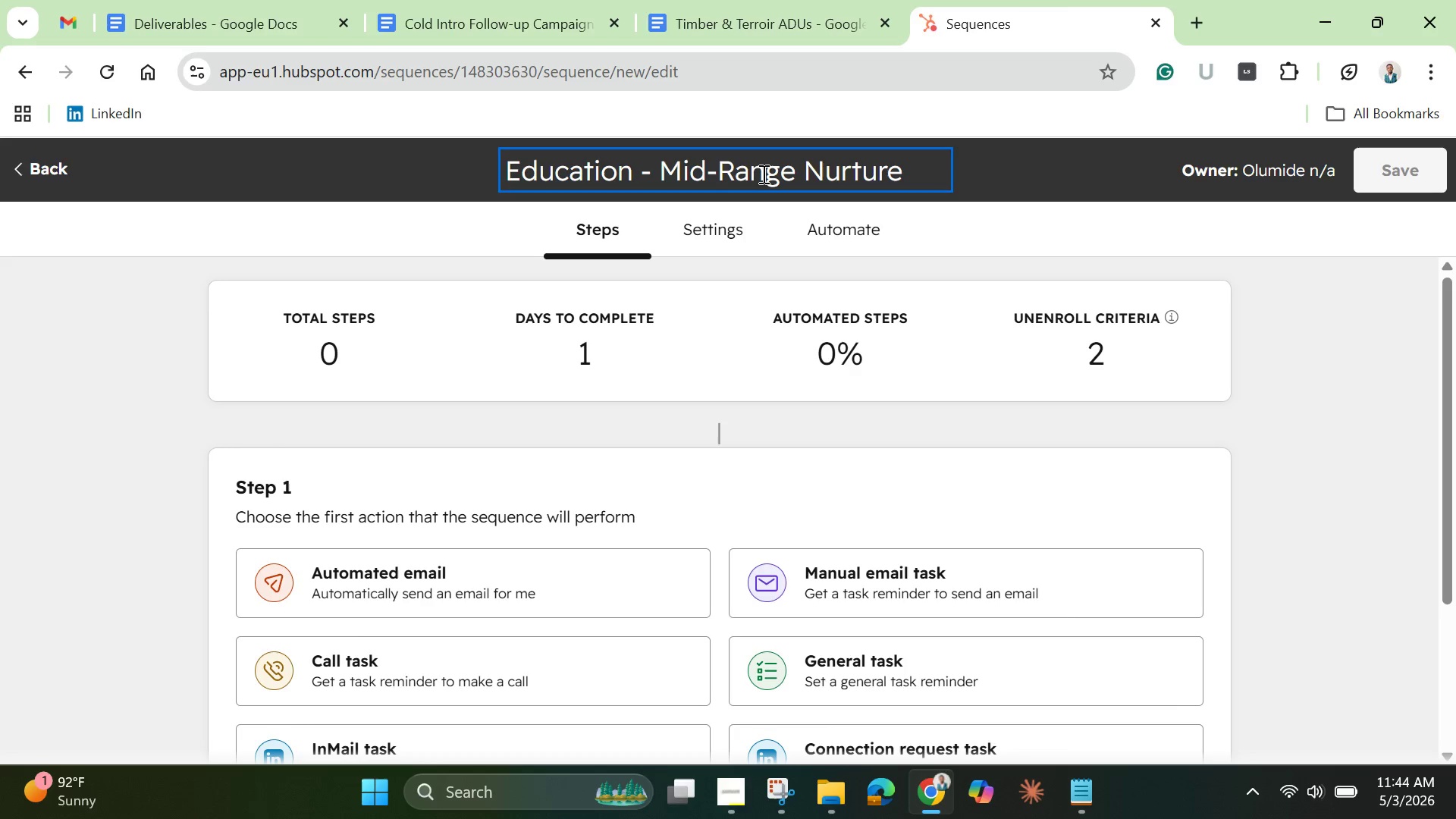 
key(Enter)
 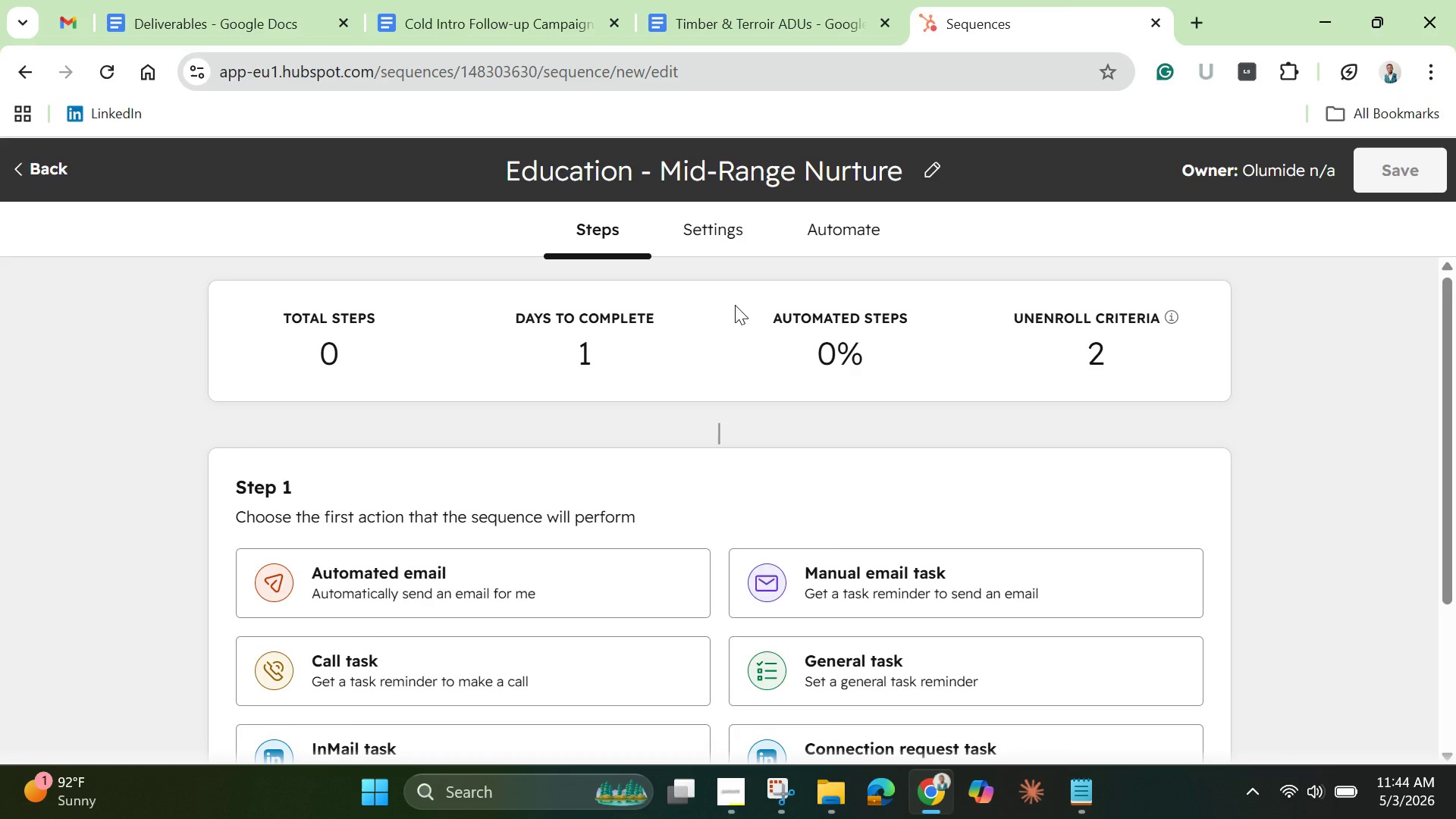 
wait(20.64)
 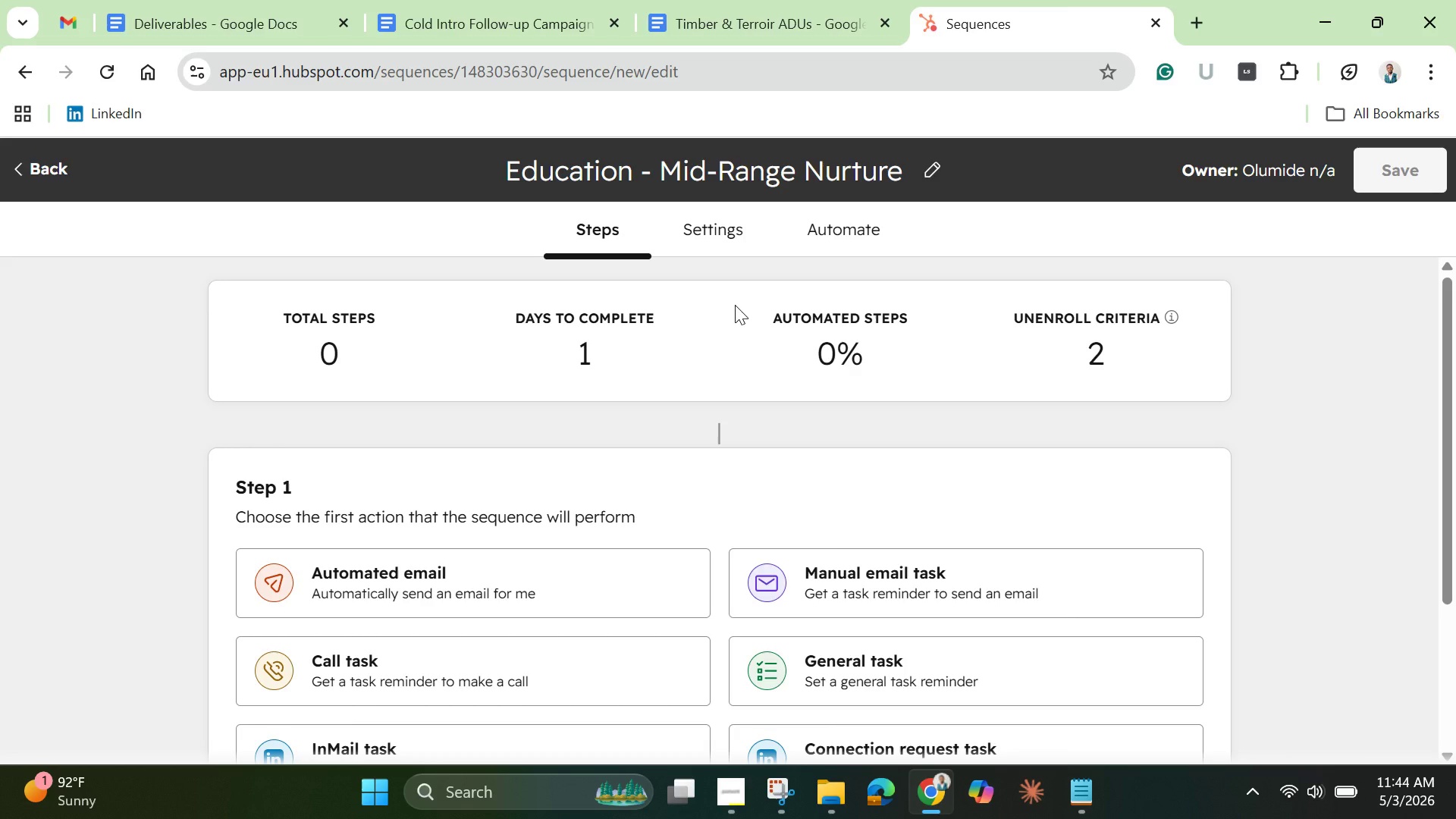 
left_click_drag(start_coordinate=[1455, 571], to_coordinate=[1451, 660])
 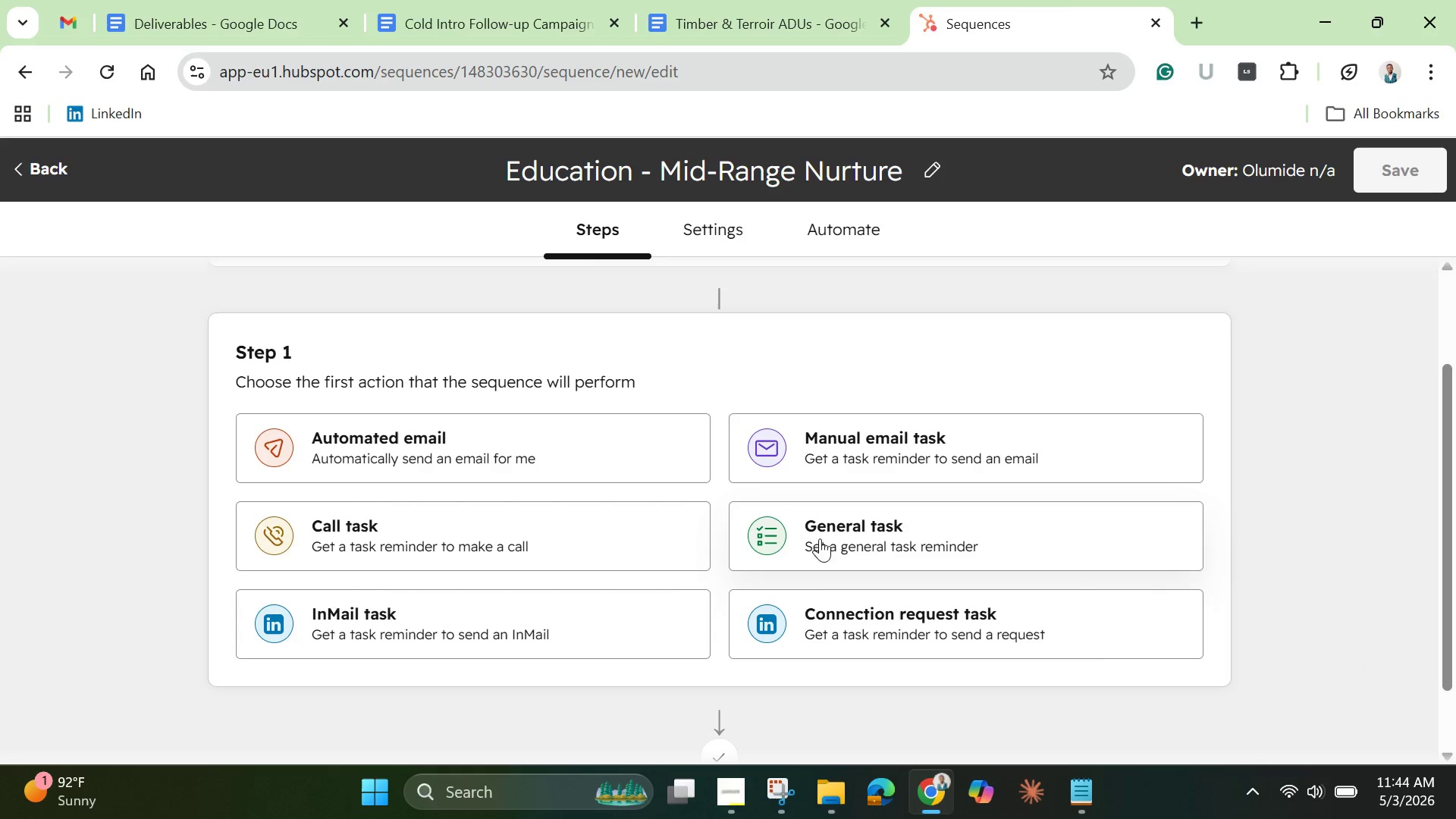 
wait(6.39)
 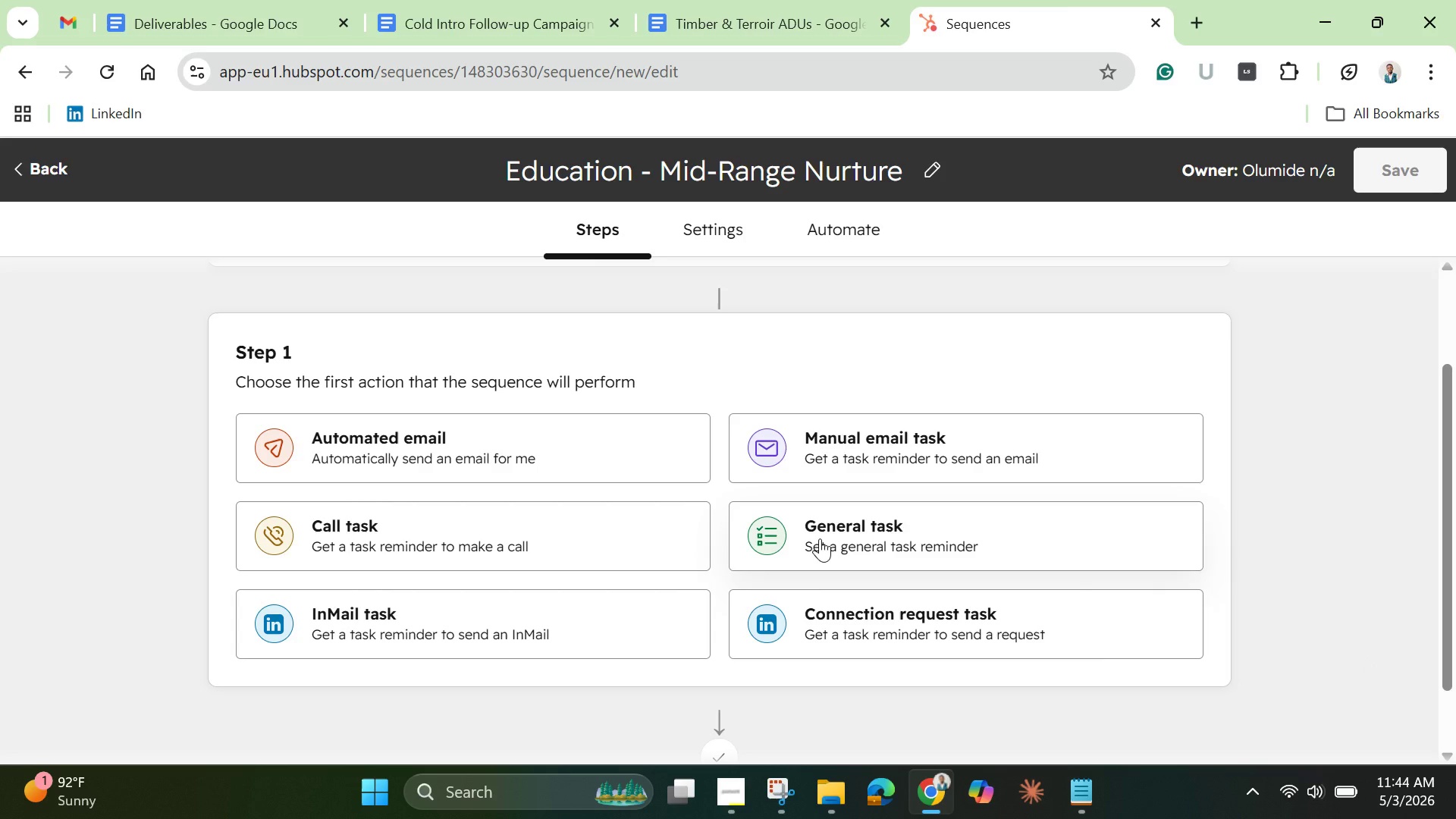 
left_click([518, 444])
 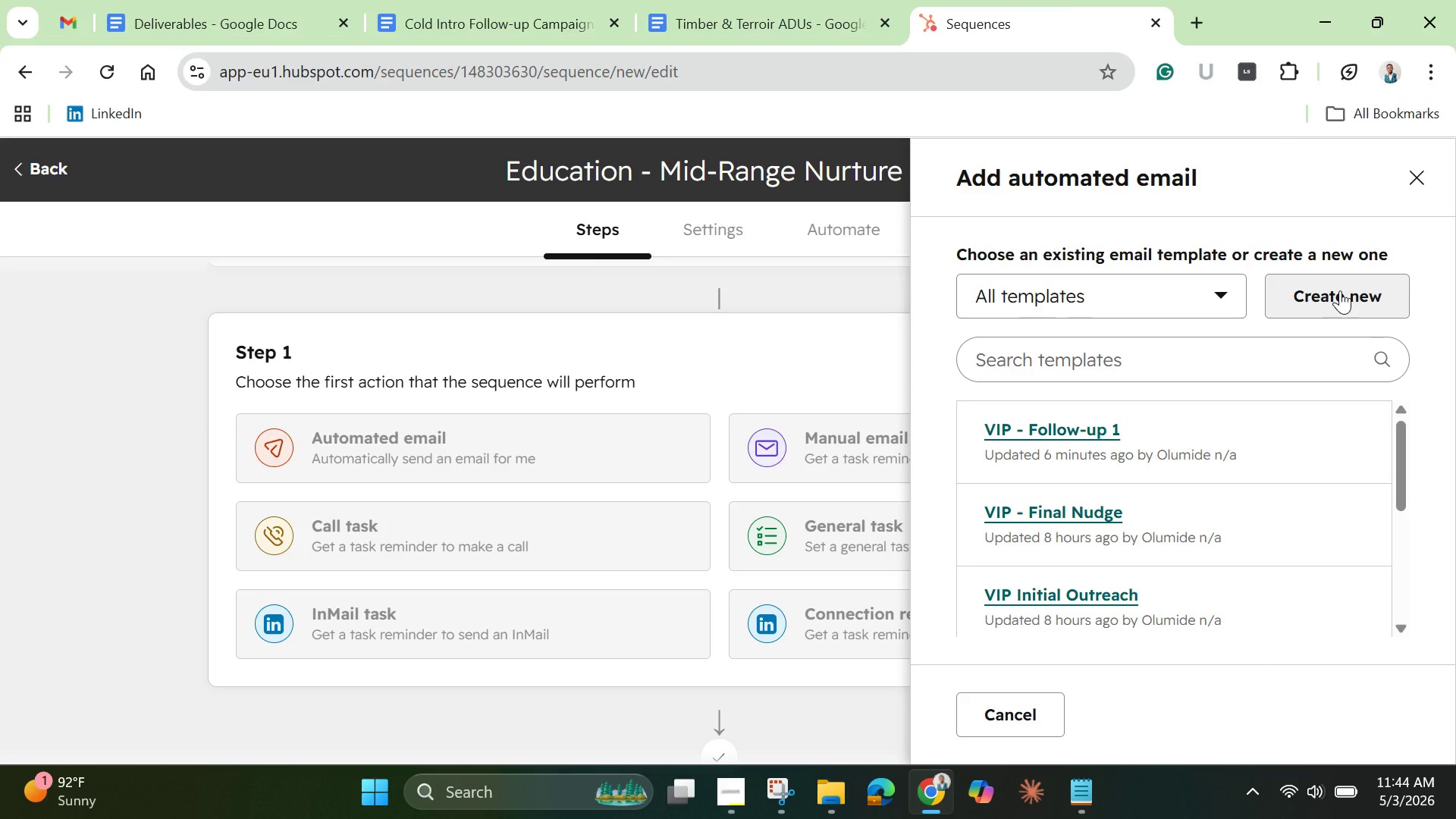 
wait(7.66)
 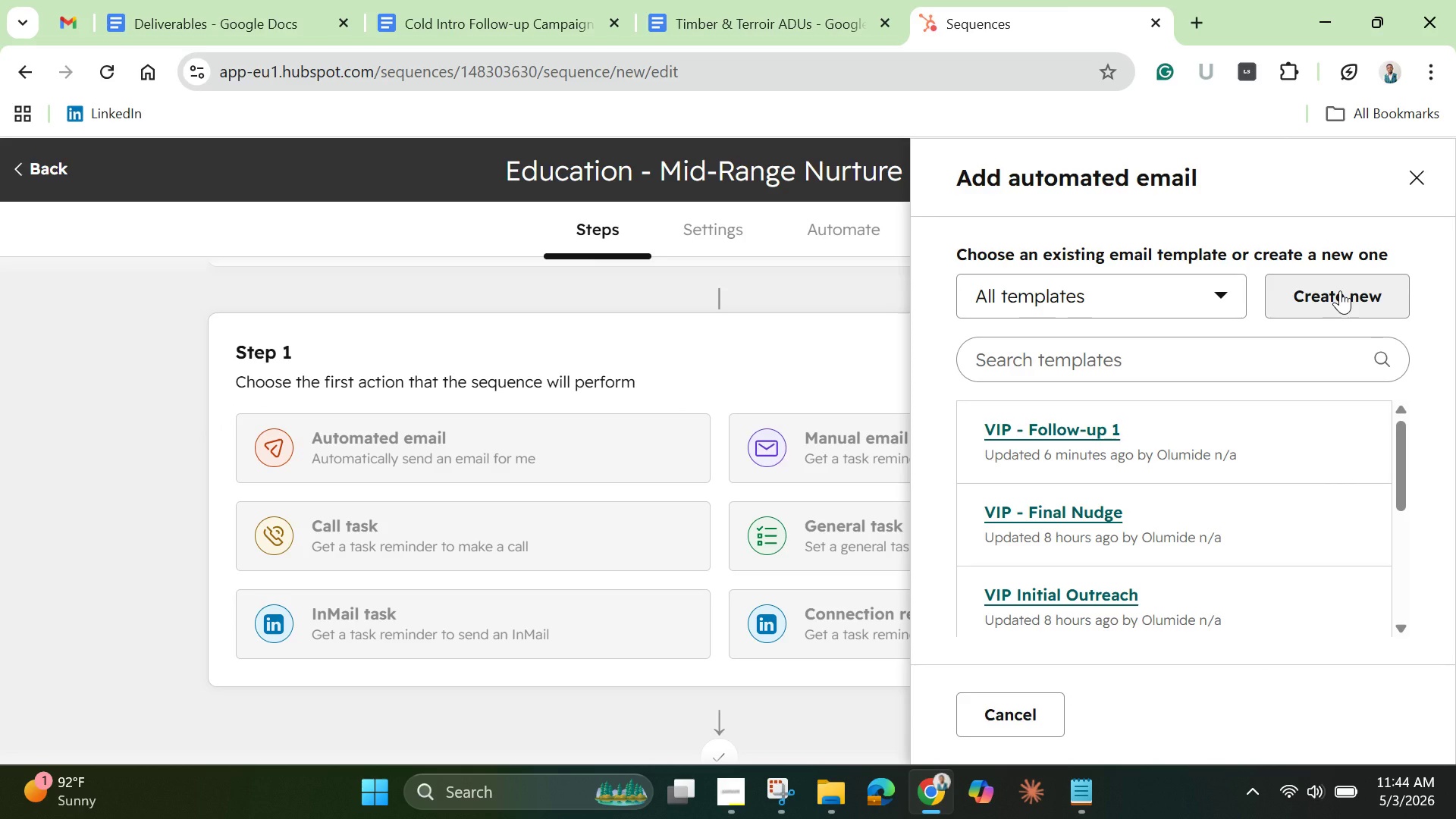 
left_click([1338, 293])
 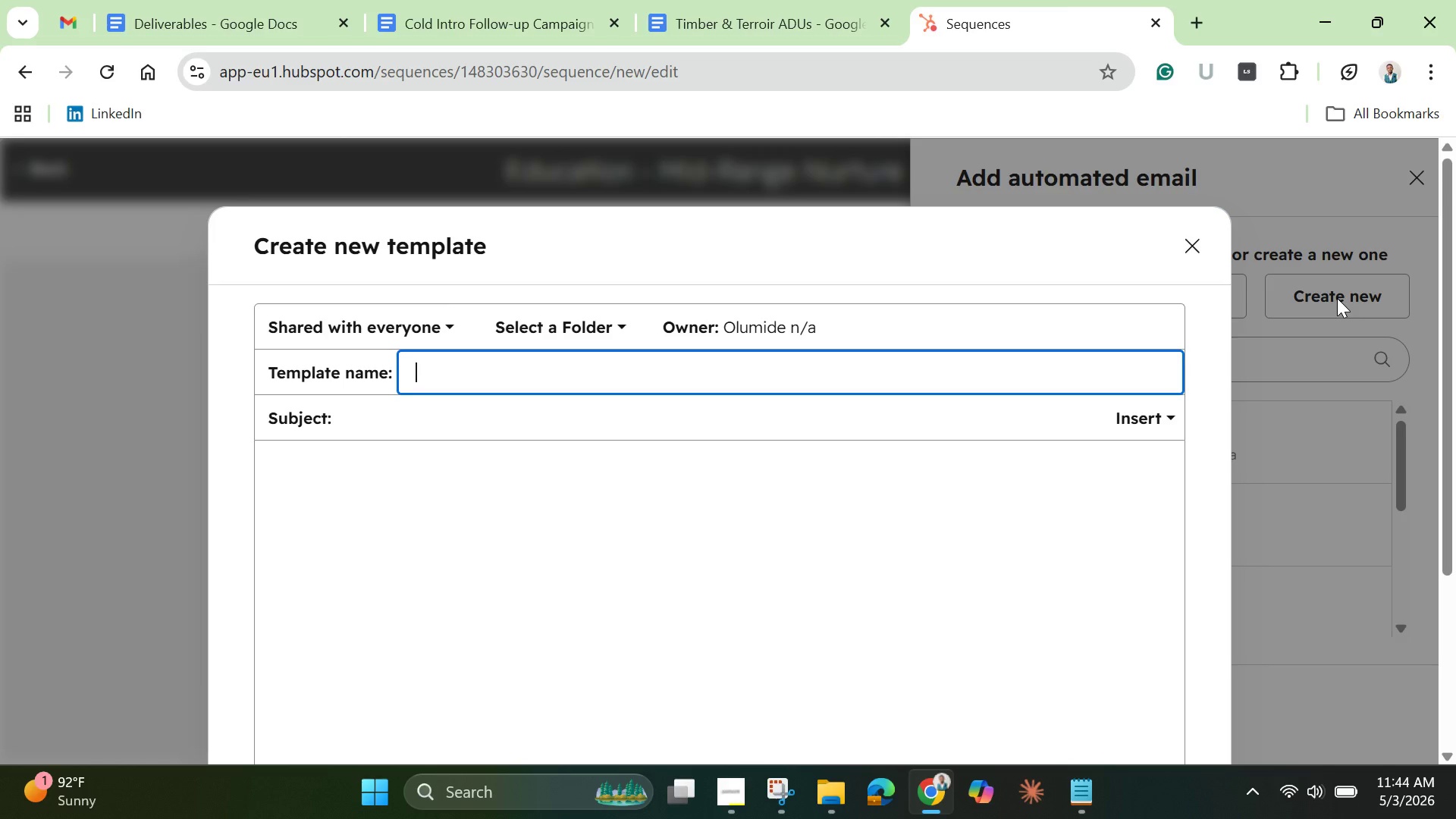 
wait(13.47)
 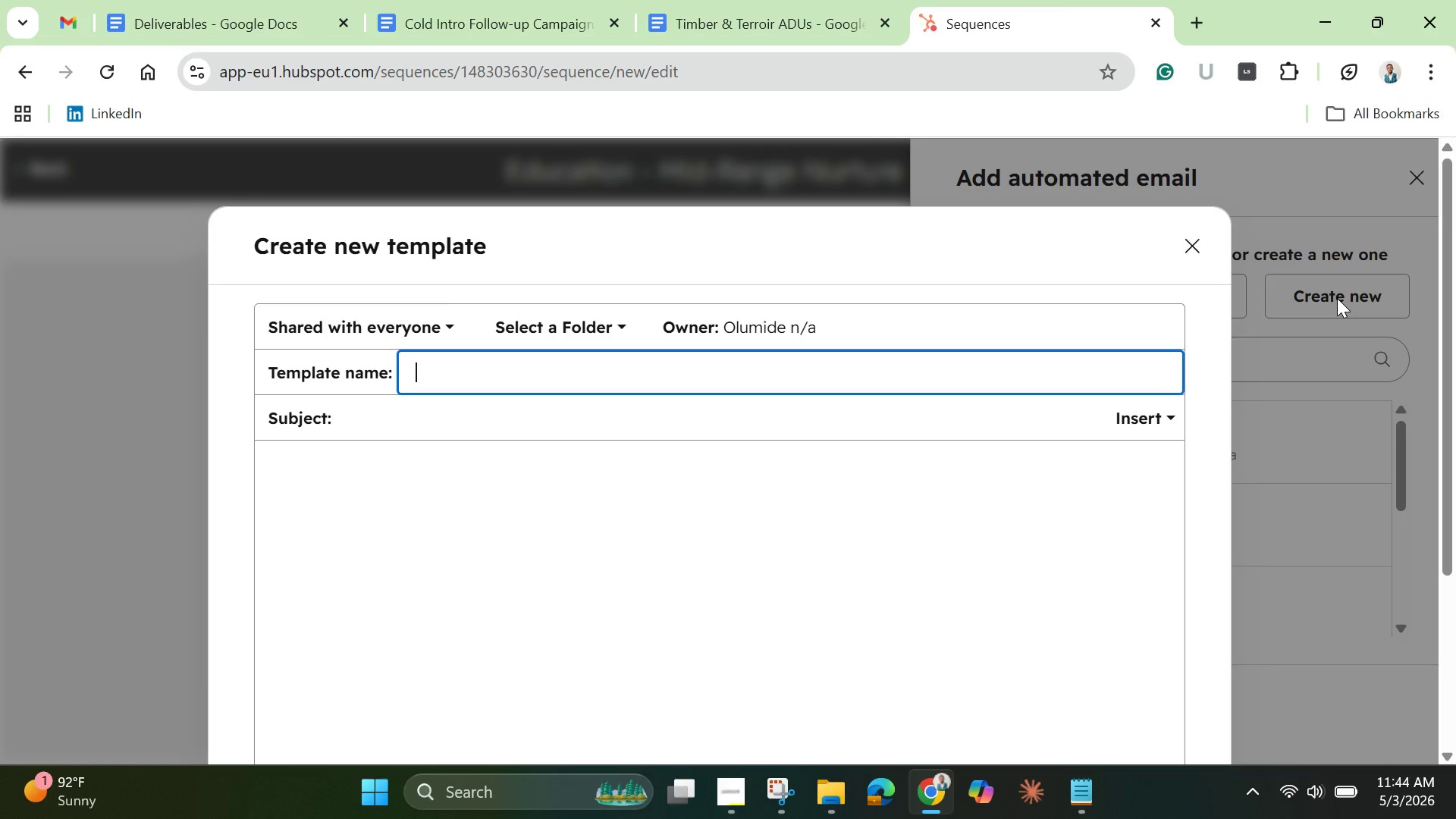 
left_click([434, 427])
 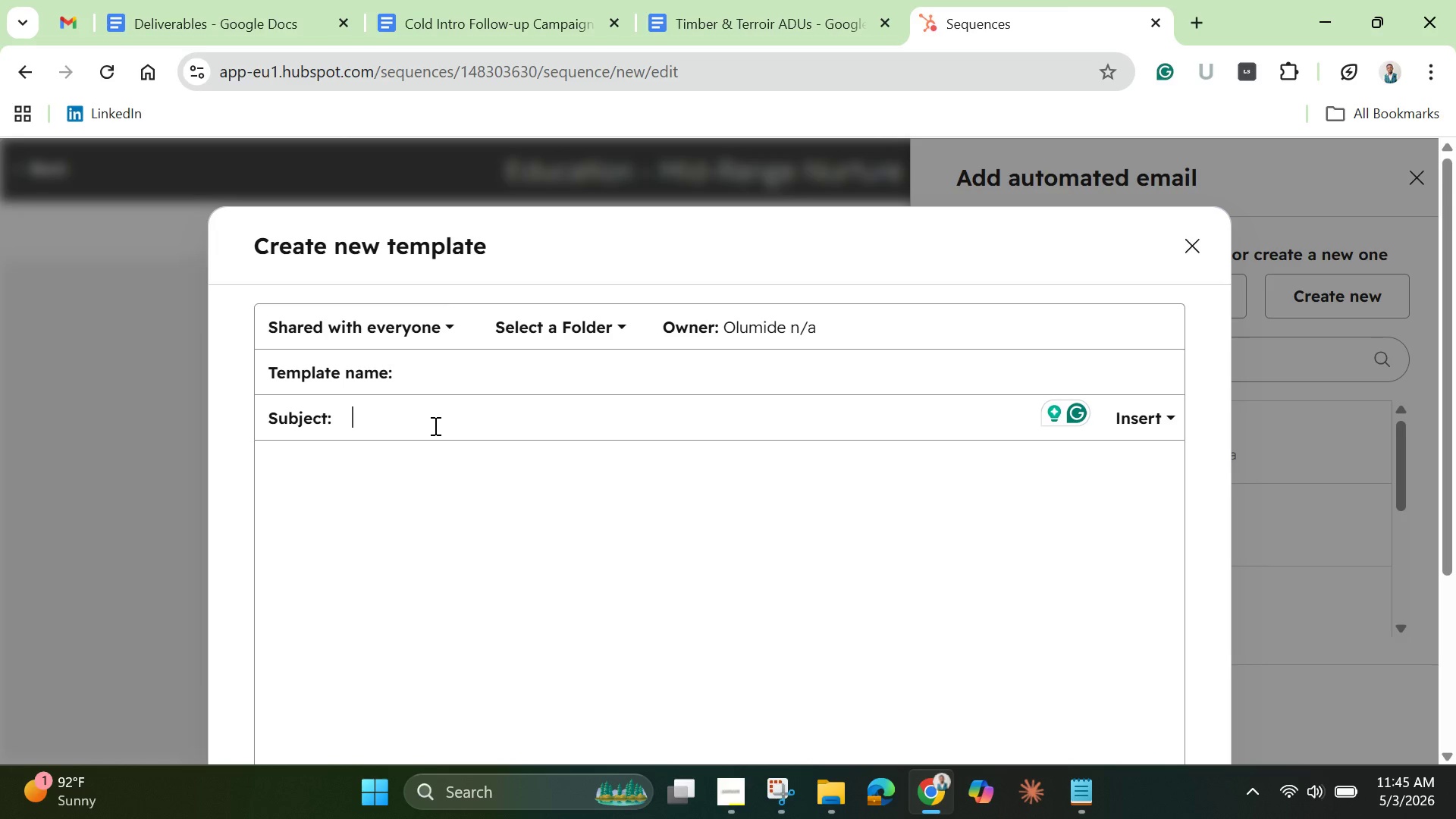 
wait(16.95)
 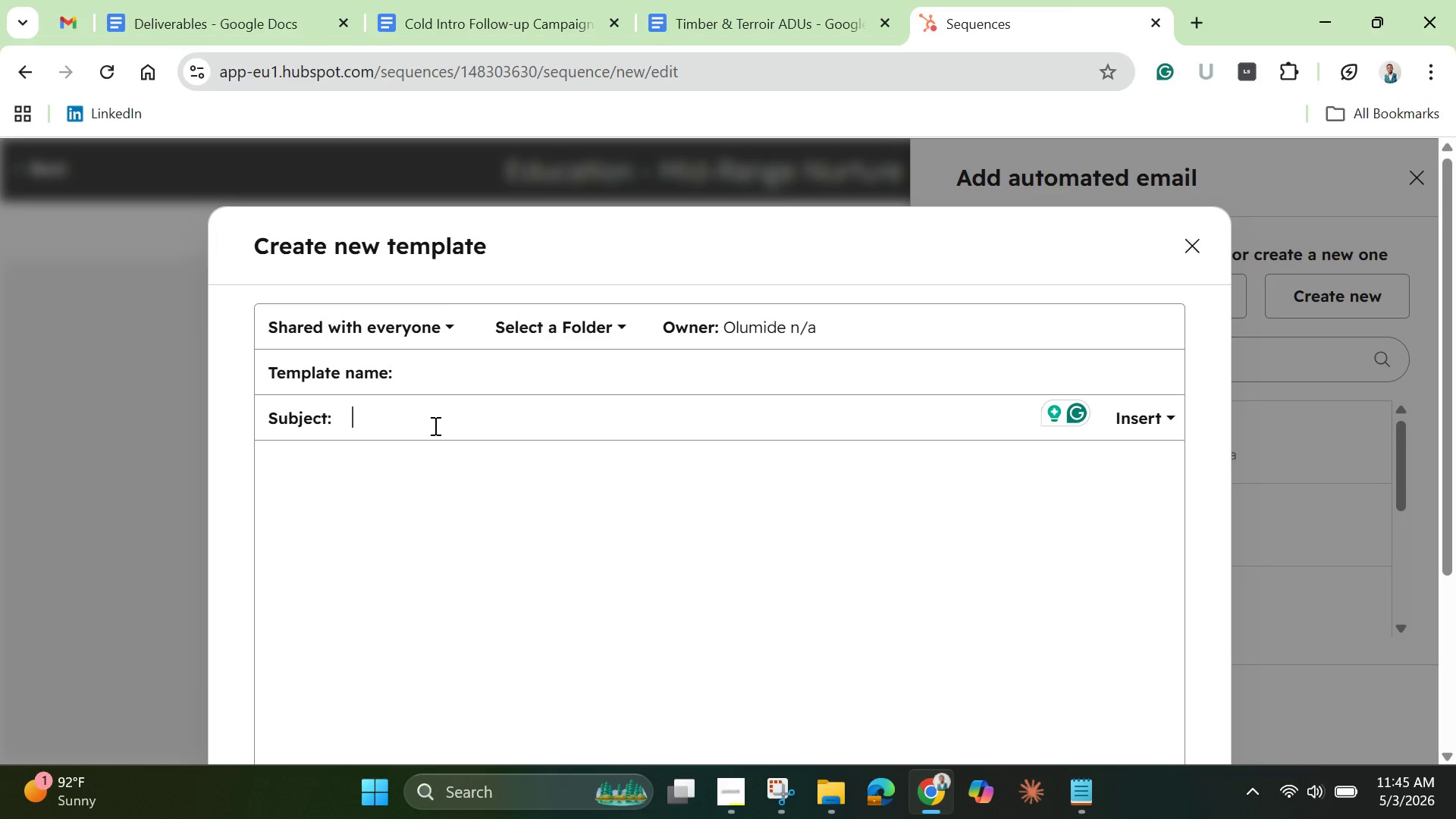 
type(A quick thought on your audit)
 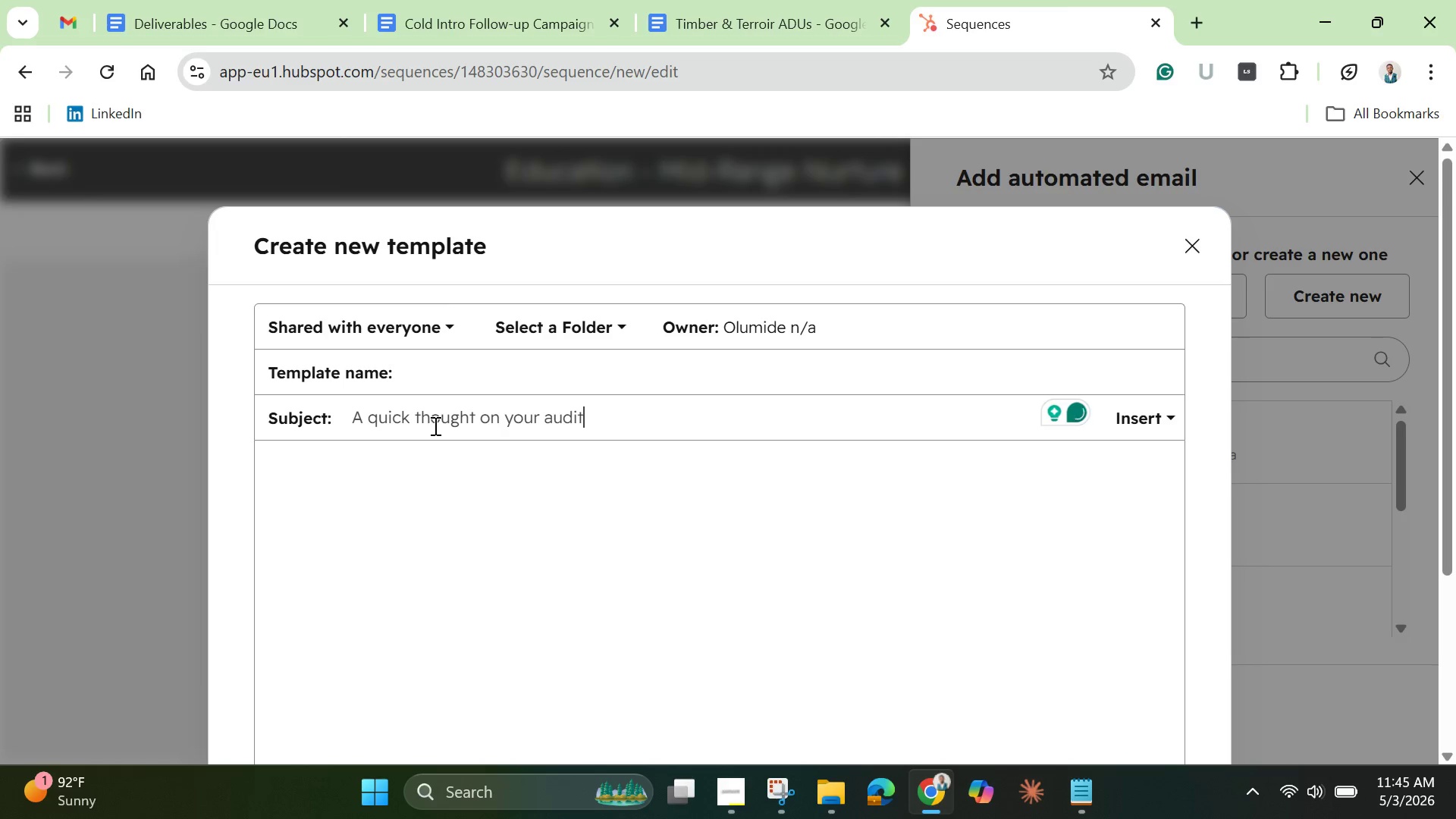 
left_click([493, 528])
 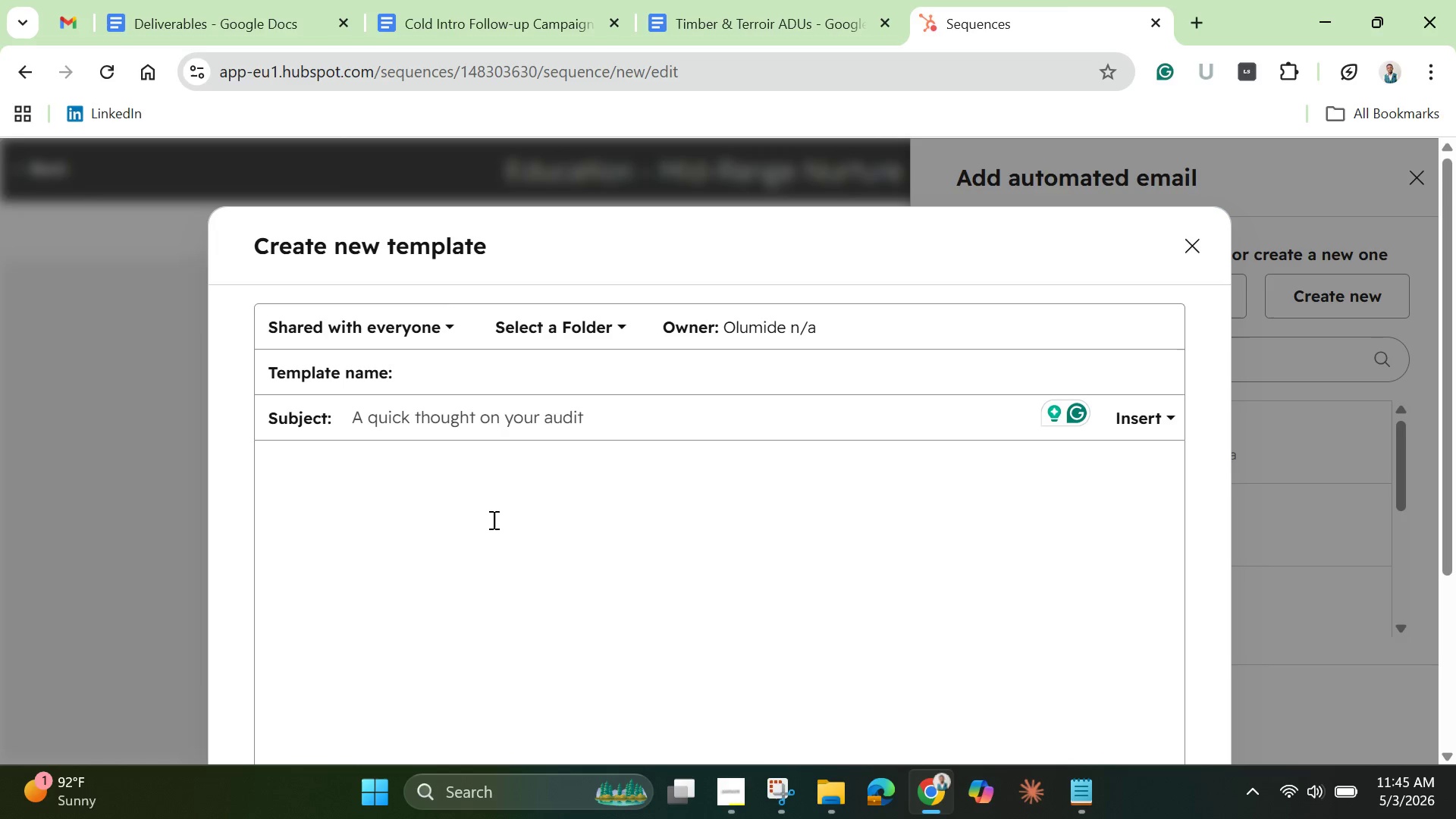 
wait(7.36)
 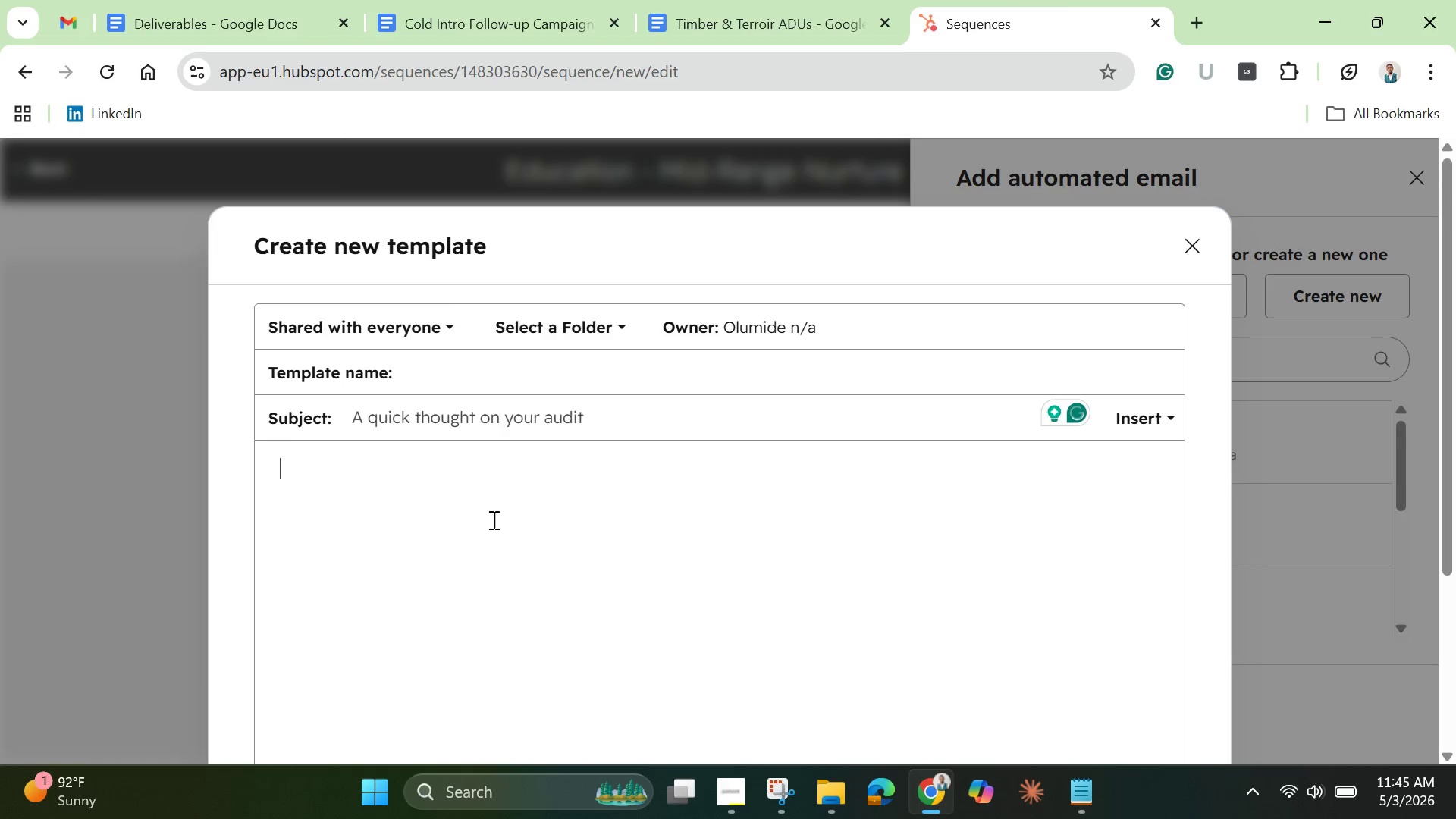 
type(HG)
key(Backspace)
type(i )
 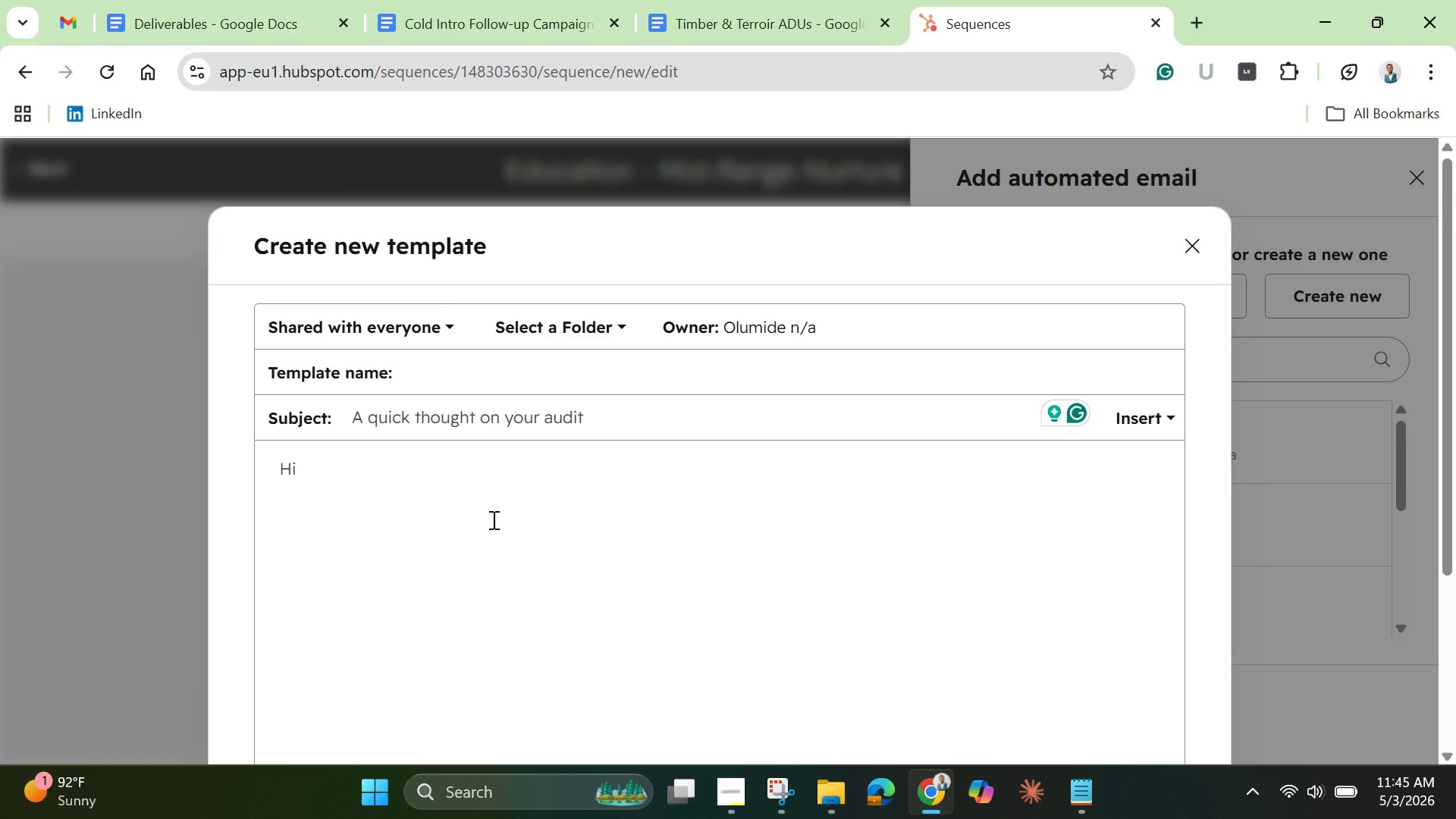 
scroll: coordinate [497, 522], scroll_direction: down, amount: 3.0
 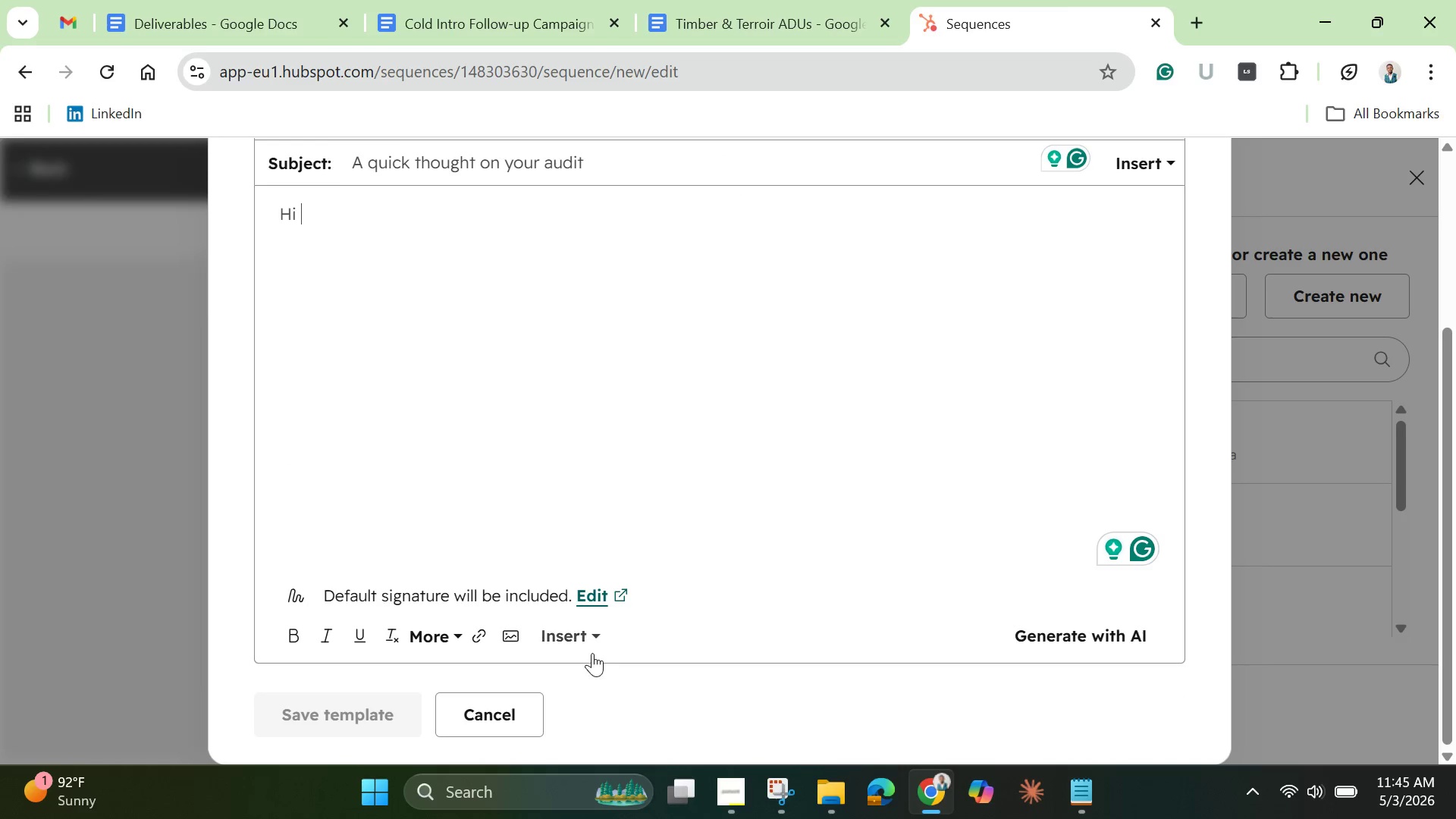 
left_click([587, 627])
 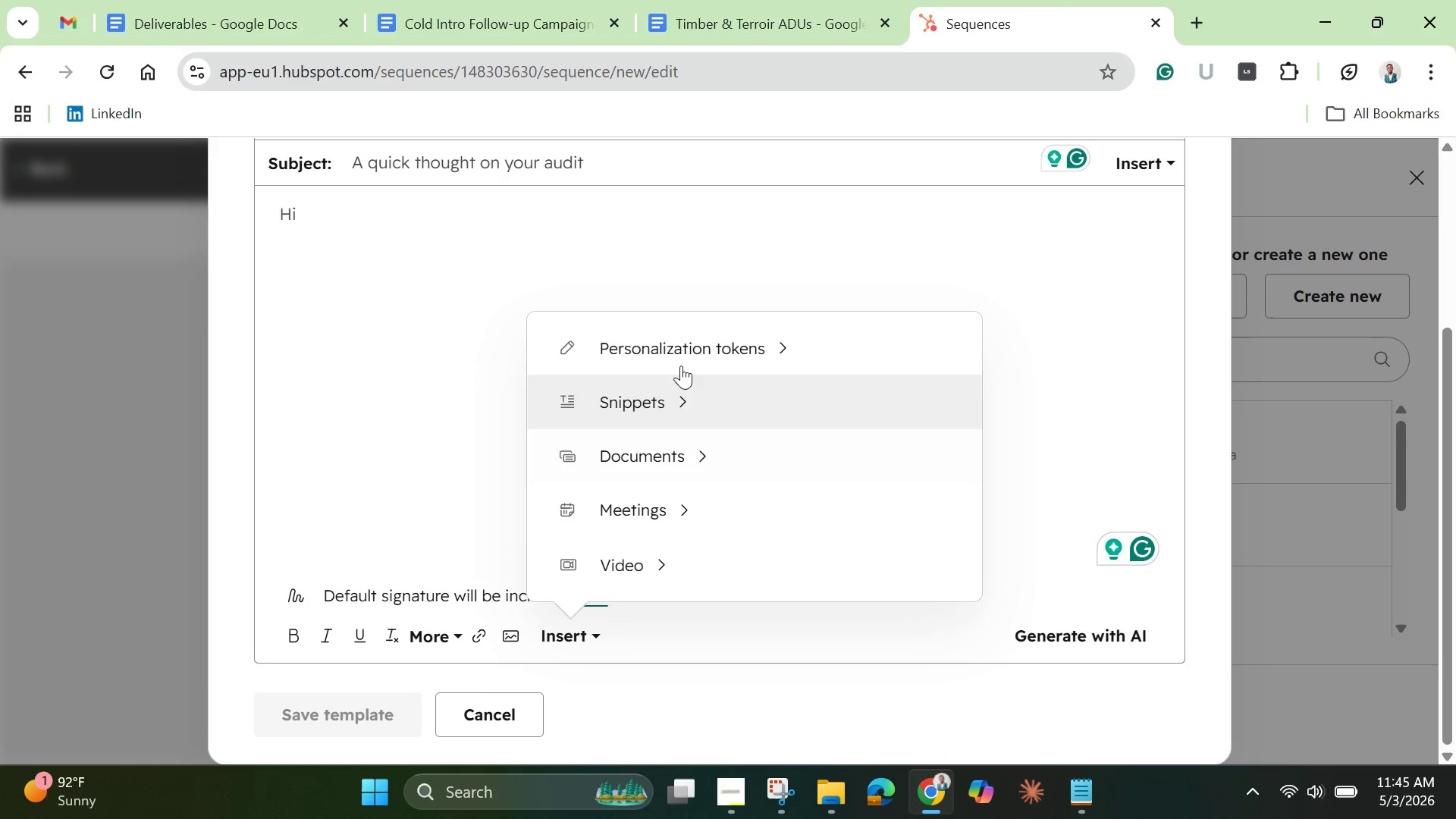 
left_click([687, 359])
 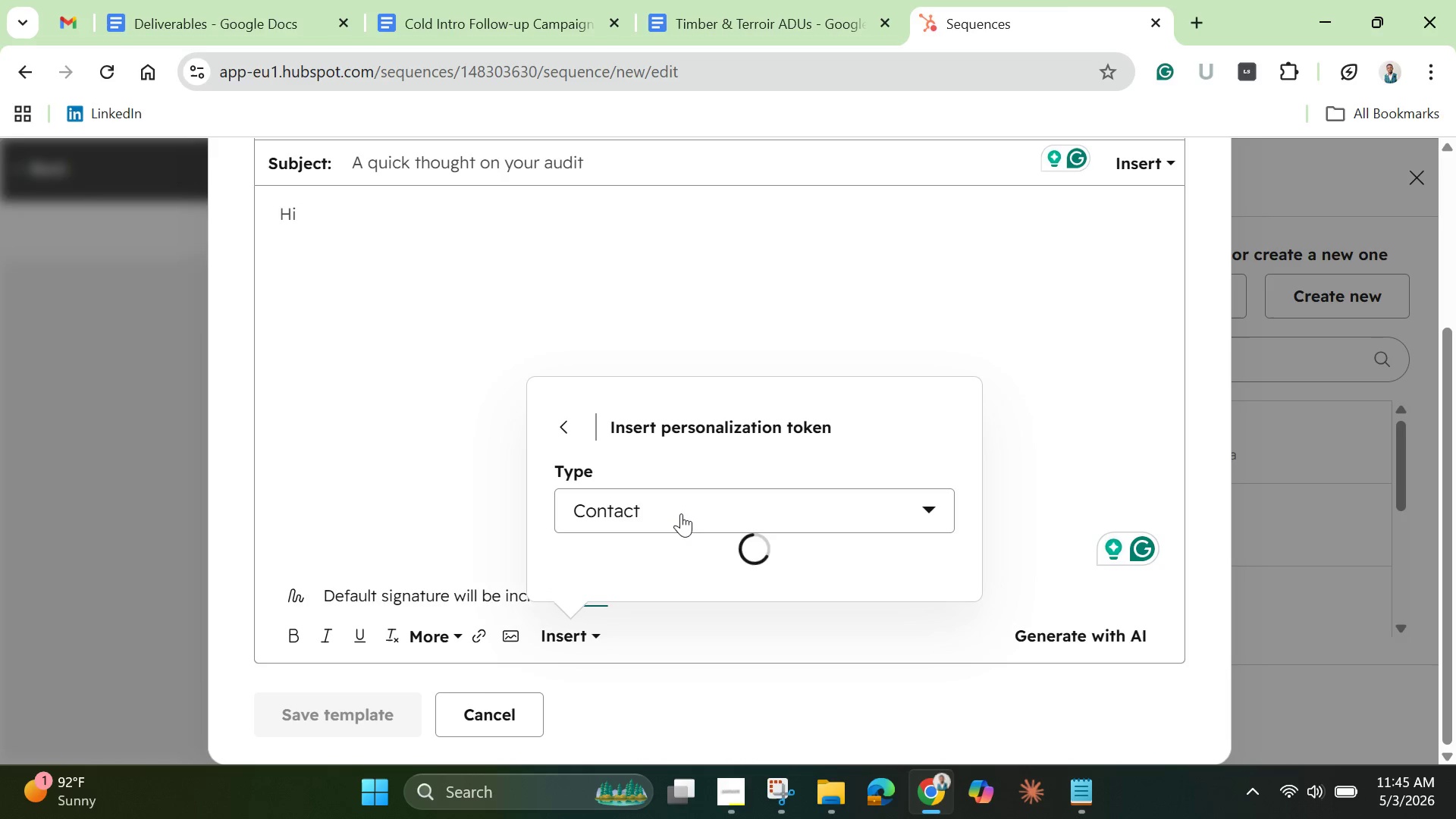 
wait(8.99)
 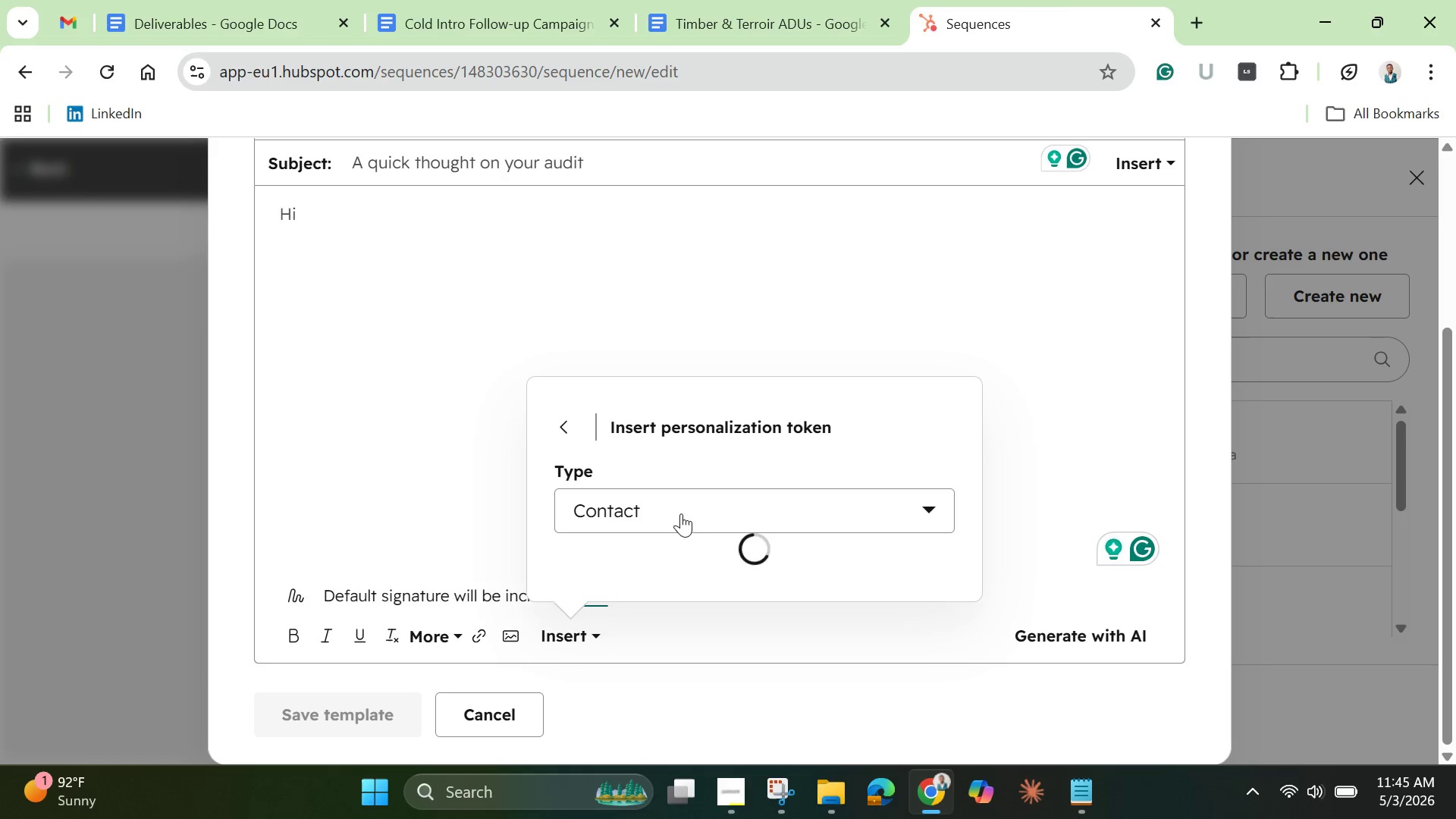 
left_click([695, 487])
 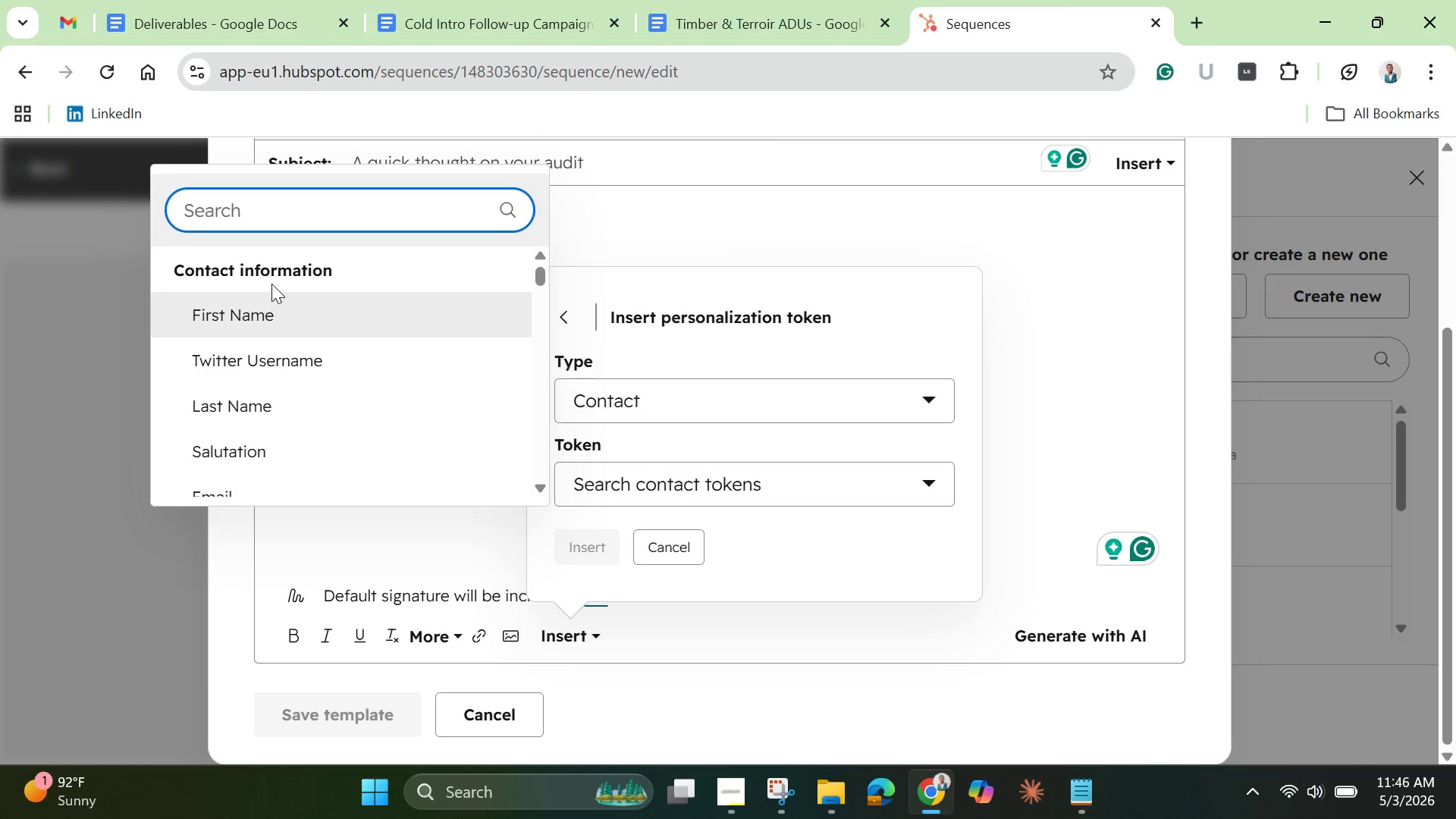 
left_click([268, 314])
 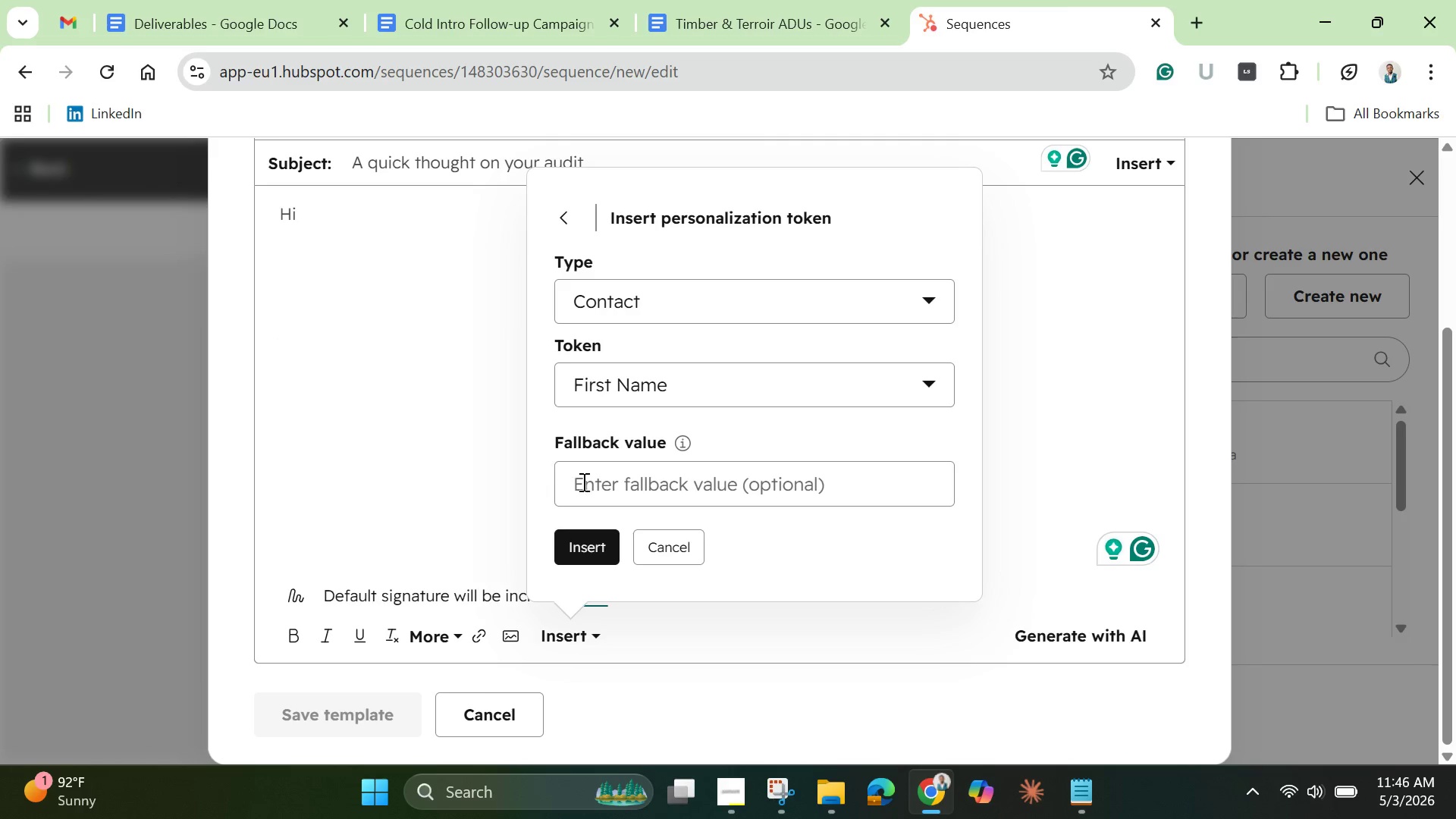 
left_click([592, 487])
 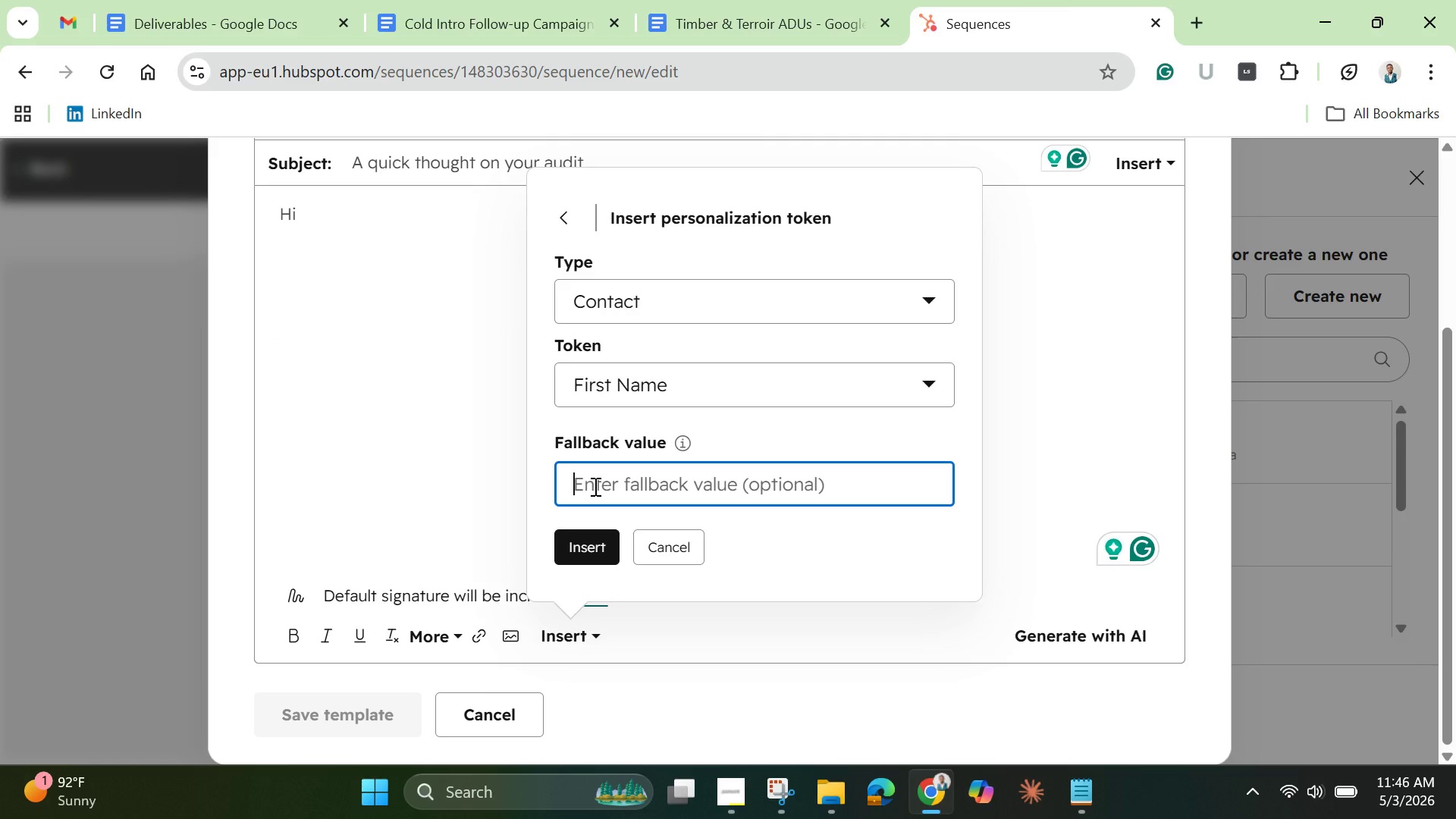 
type(there)
 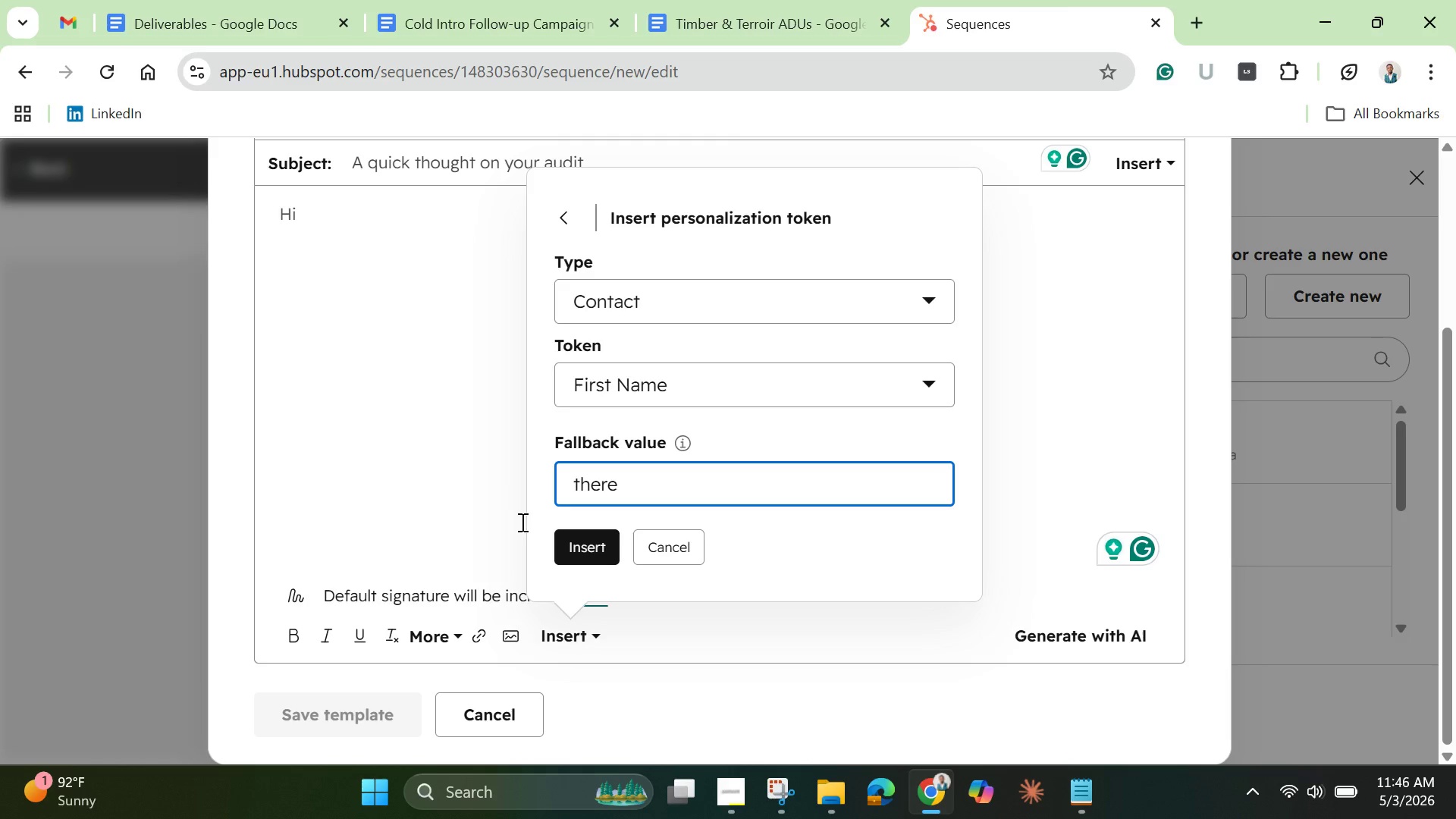 
wait(5.33)
 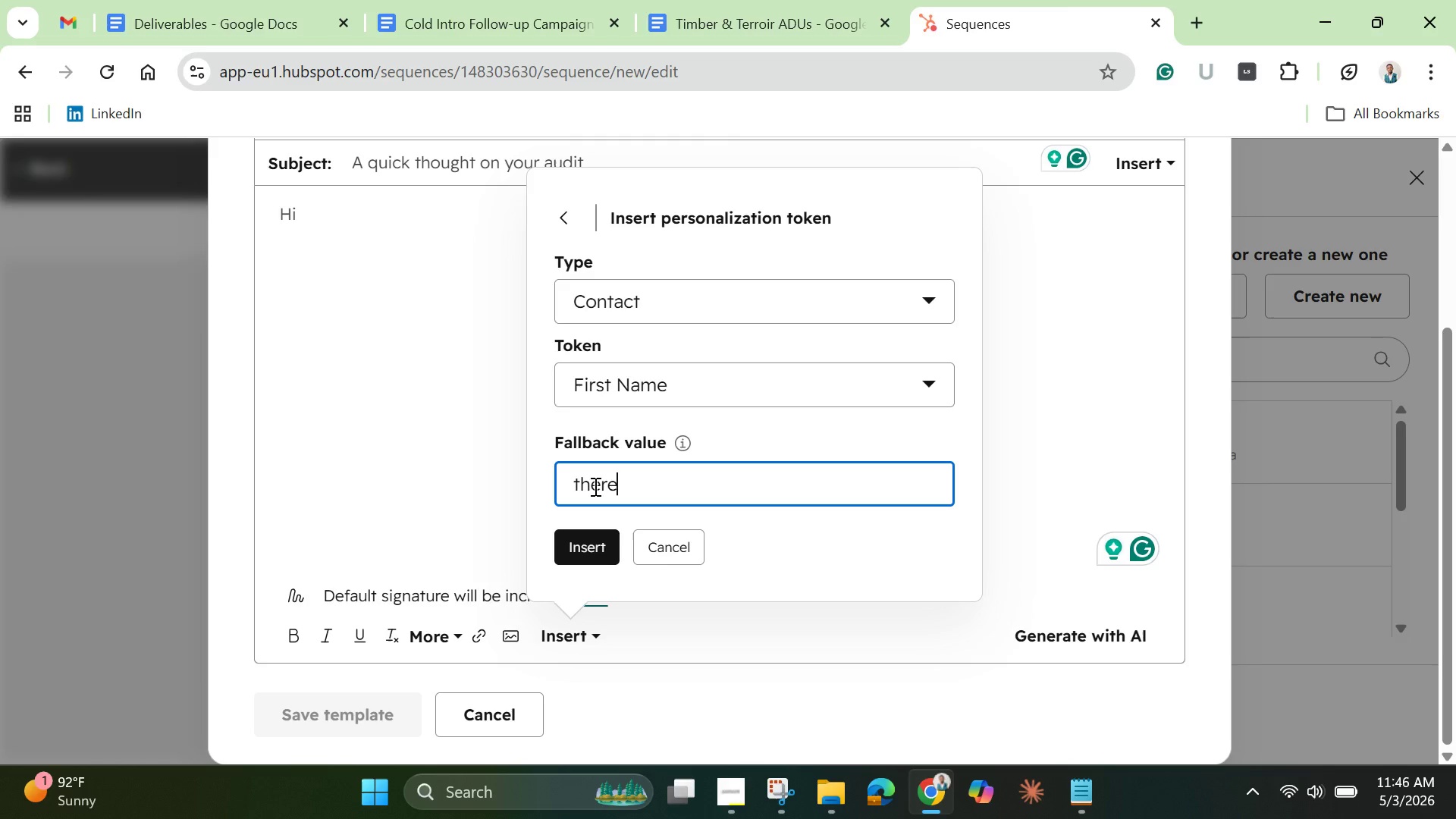 
left_click([589, 545])
 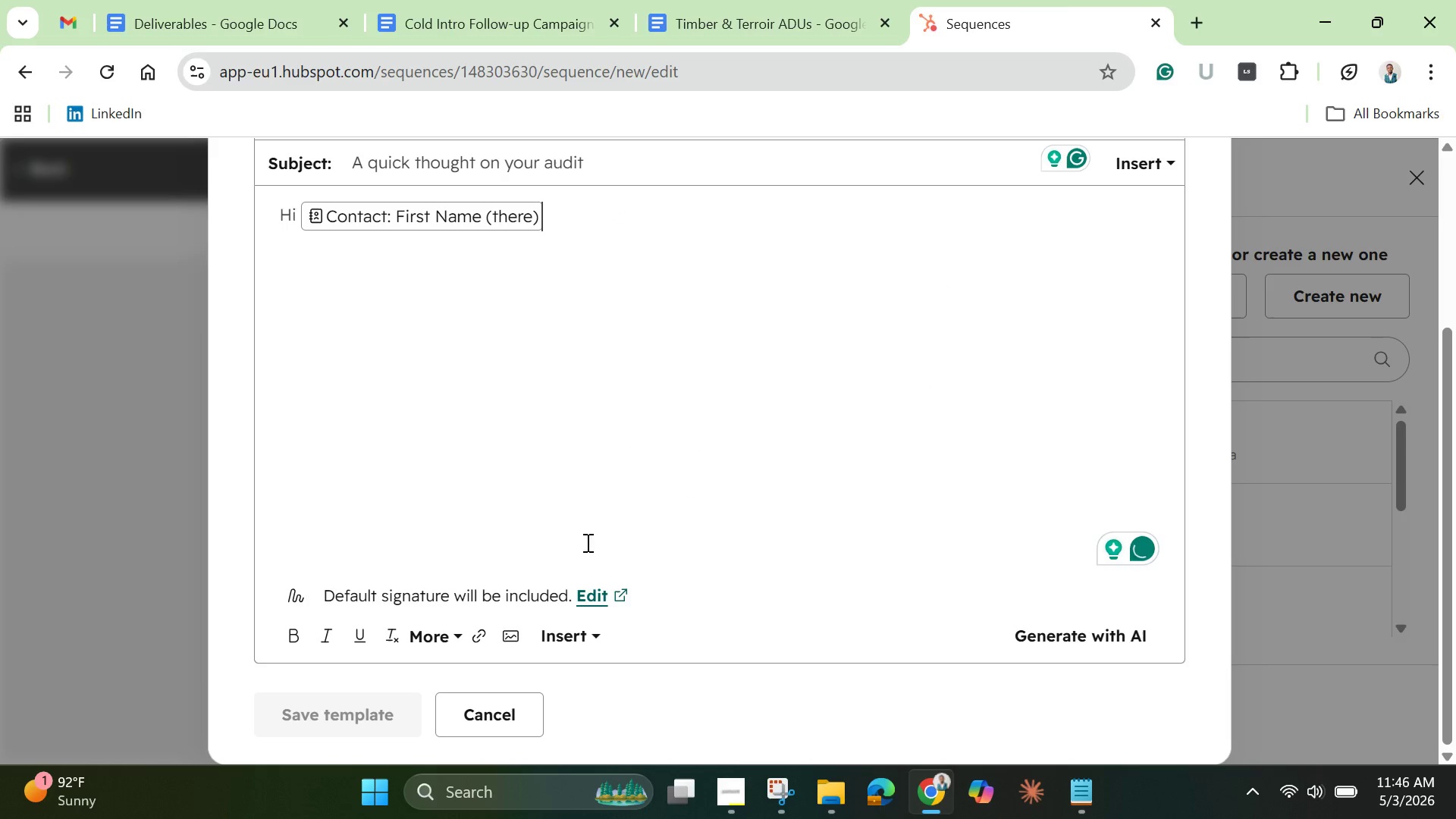 
key(Comma)
 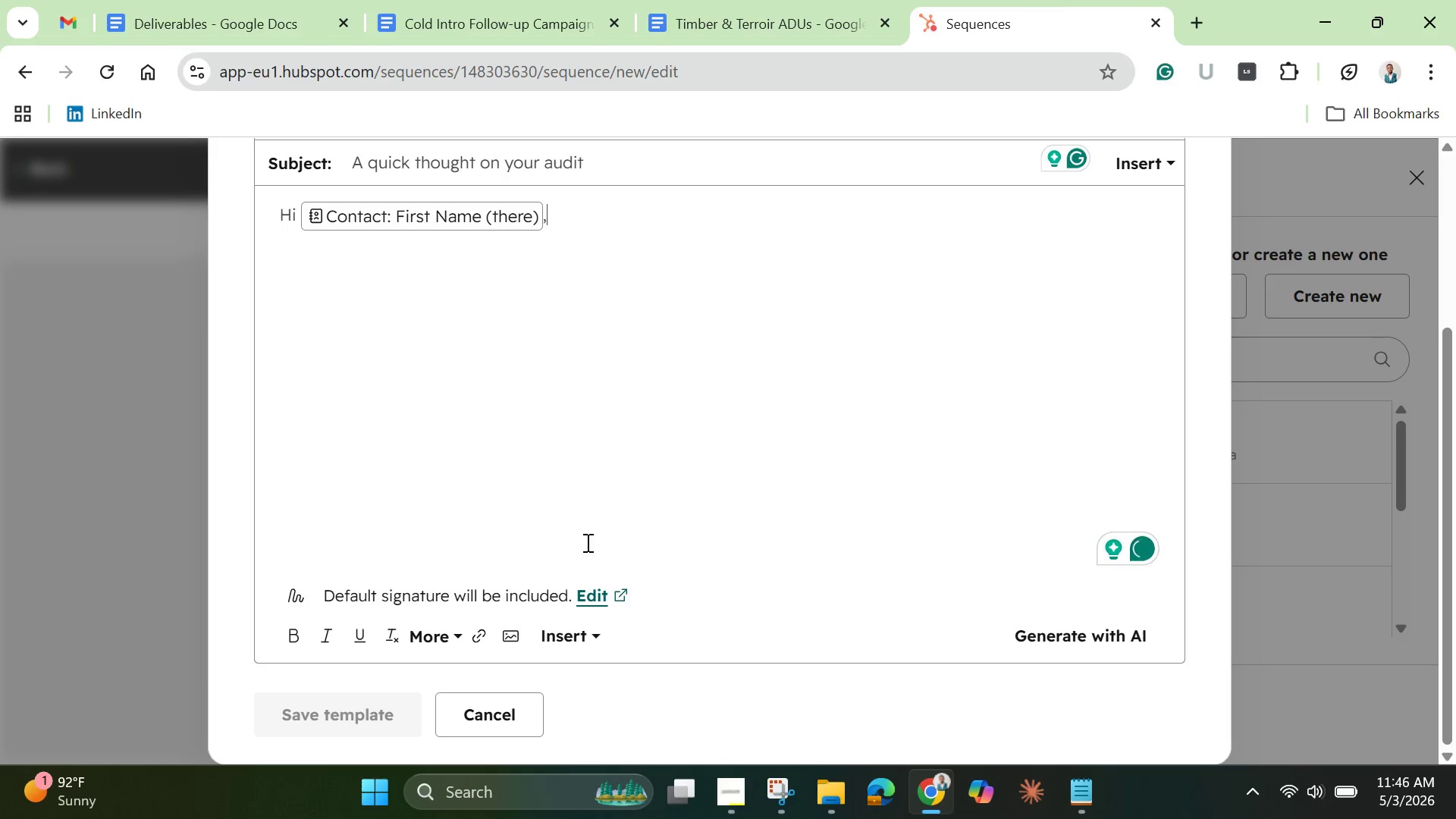 
key(Enter)
 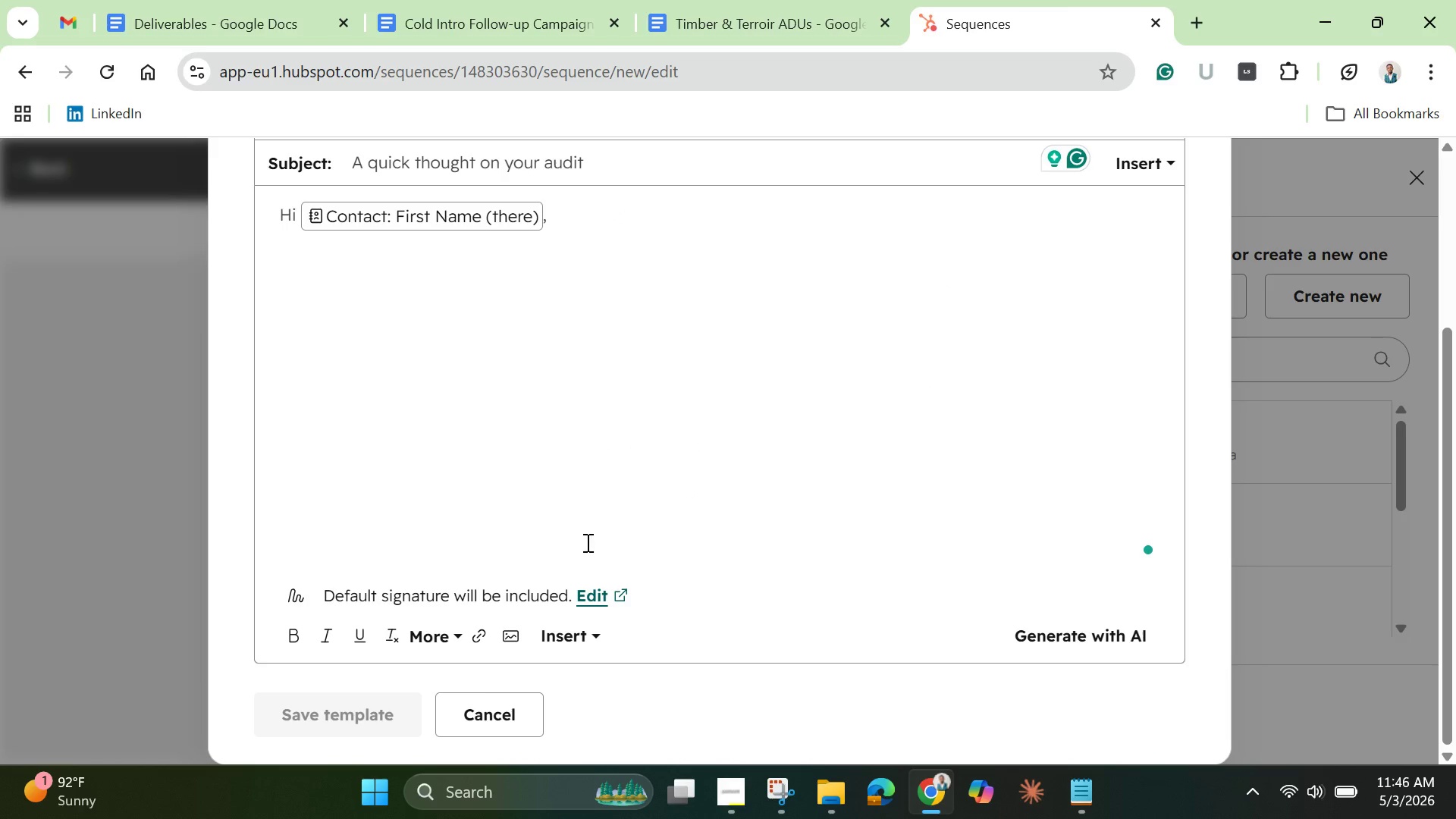 
key(Enter)
 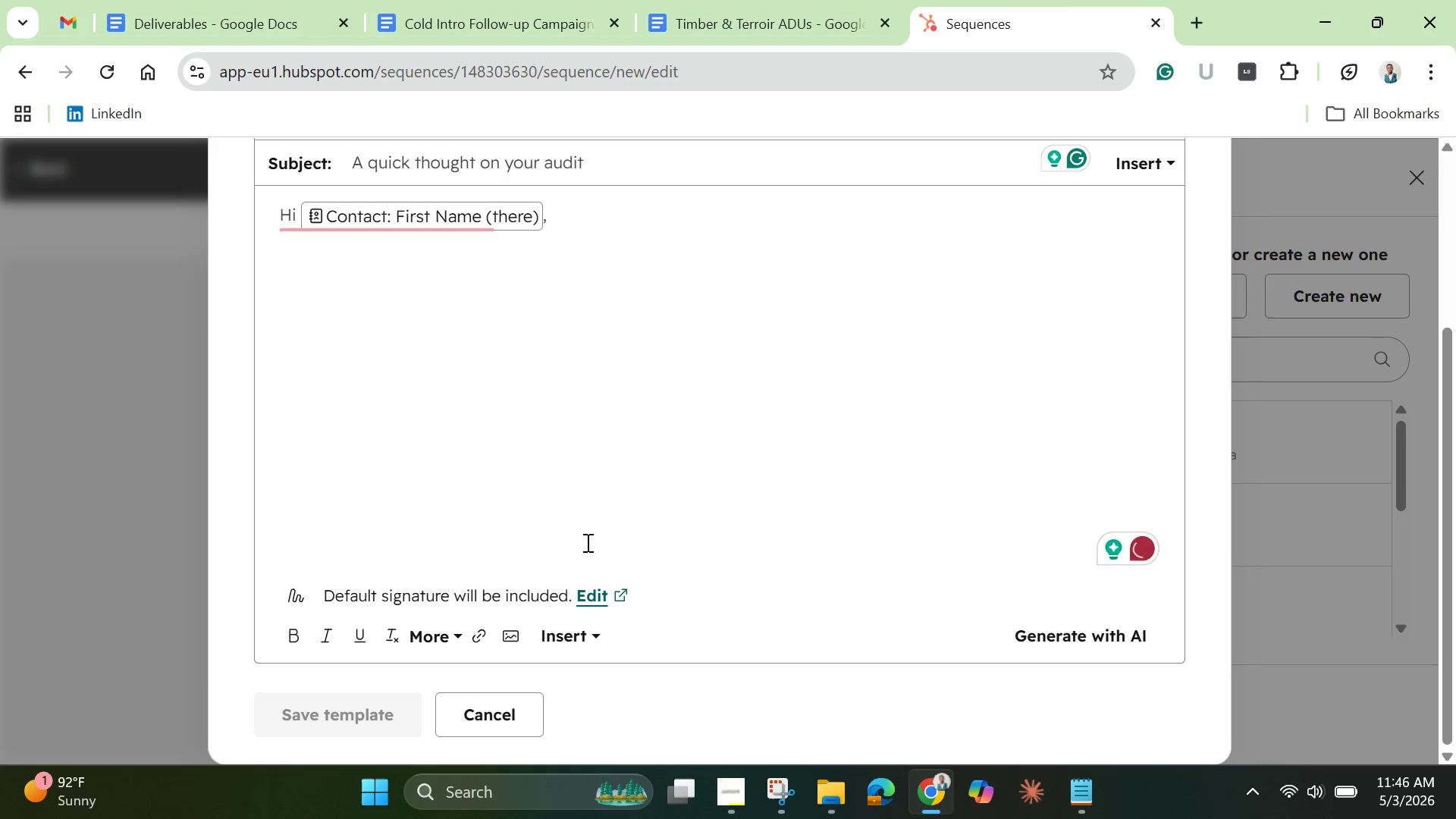 
type(I was looking throuf)
key(Backspace)
type(gh yoour )
key(Backspace)
key(Backspace)
key(Backspace)
key(Backspace)
type(y)
key(Backspace)
type(ur audit and noticed )
 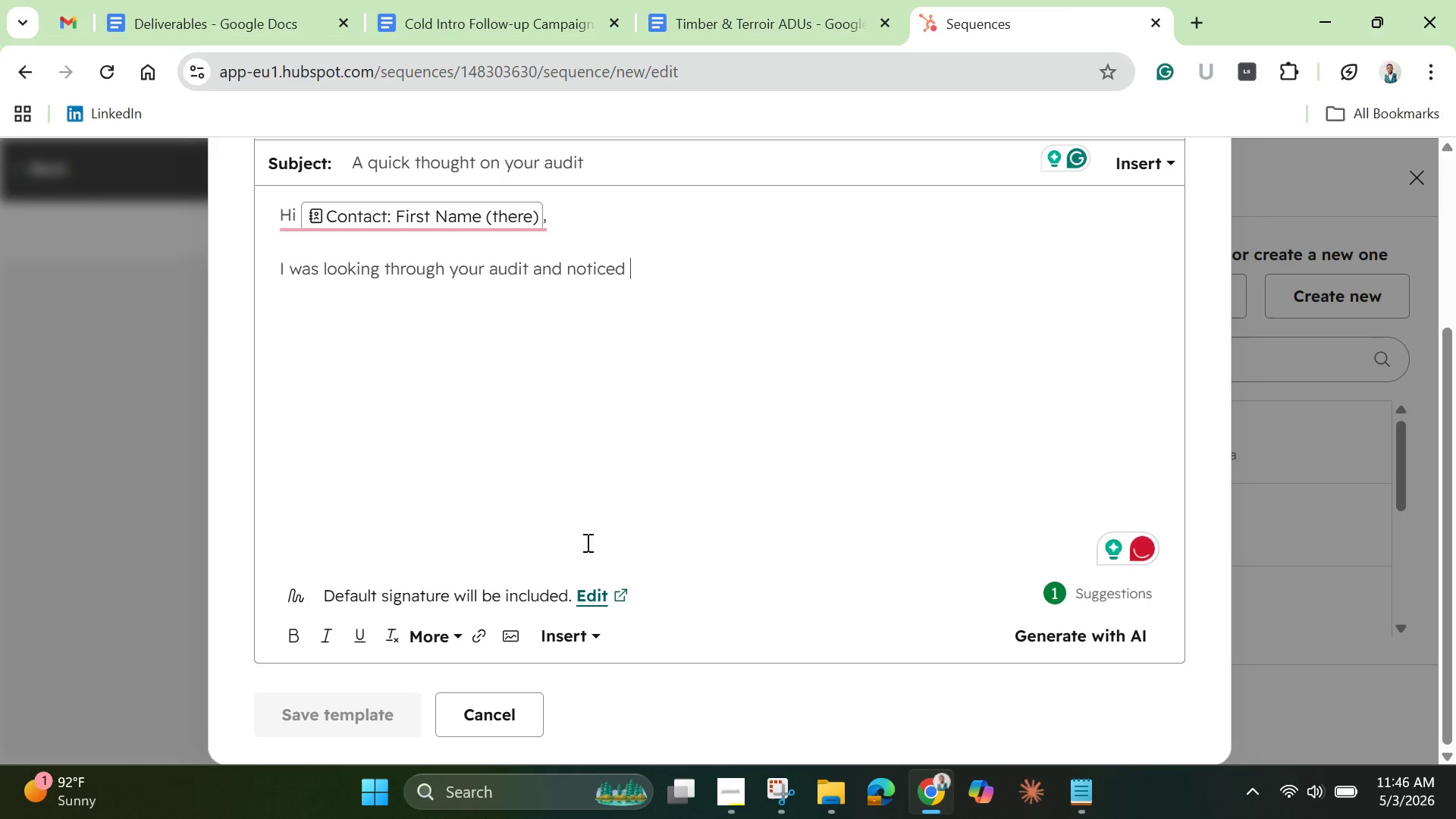 
wait(9.56)
 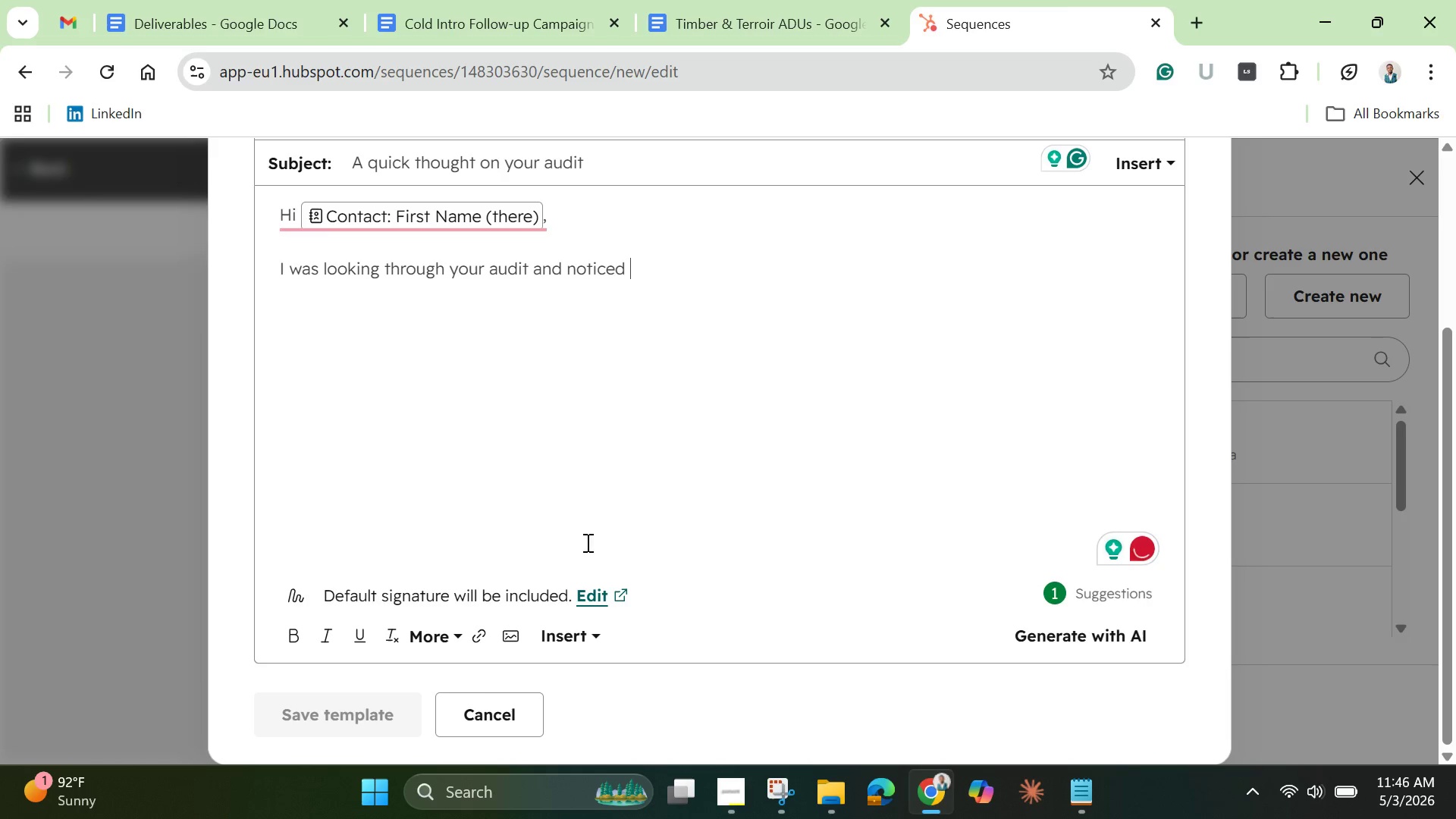 
left_click([567, 629])
 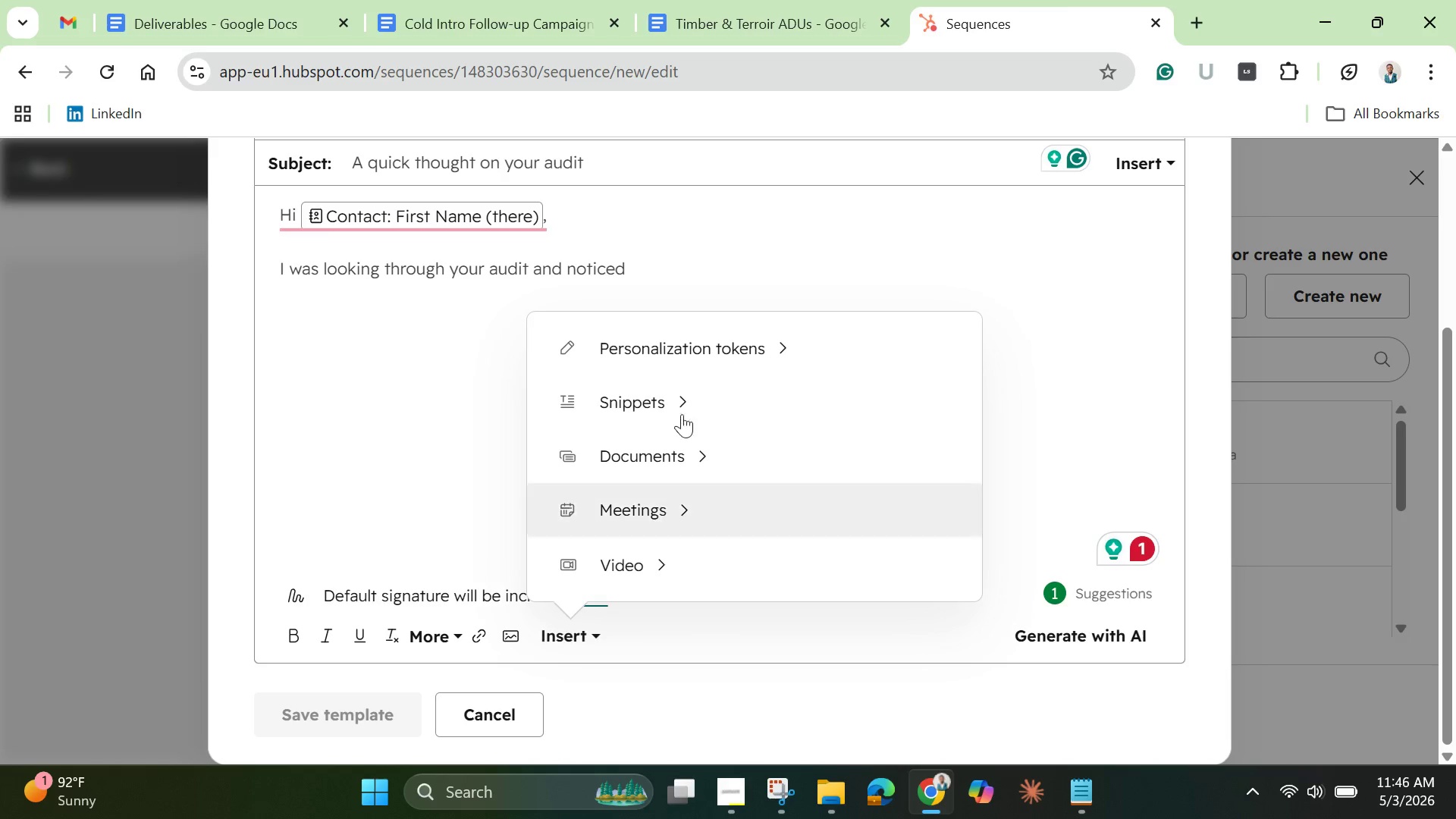 
left_click([696, 347])
 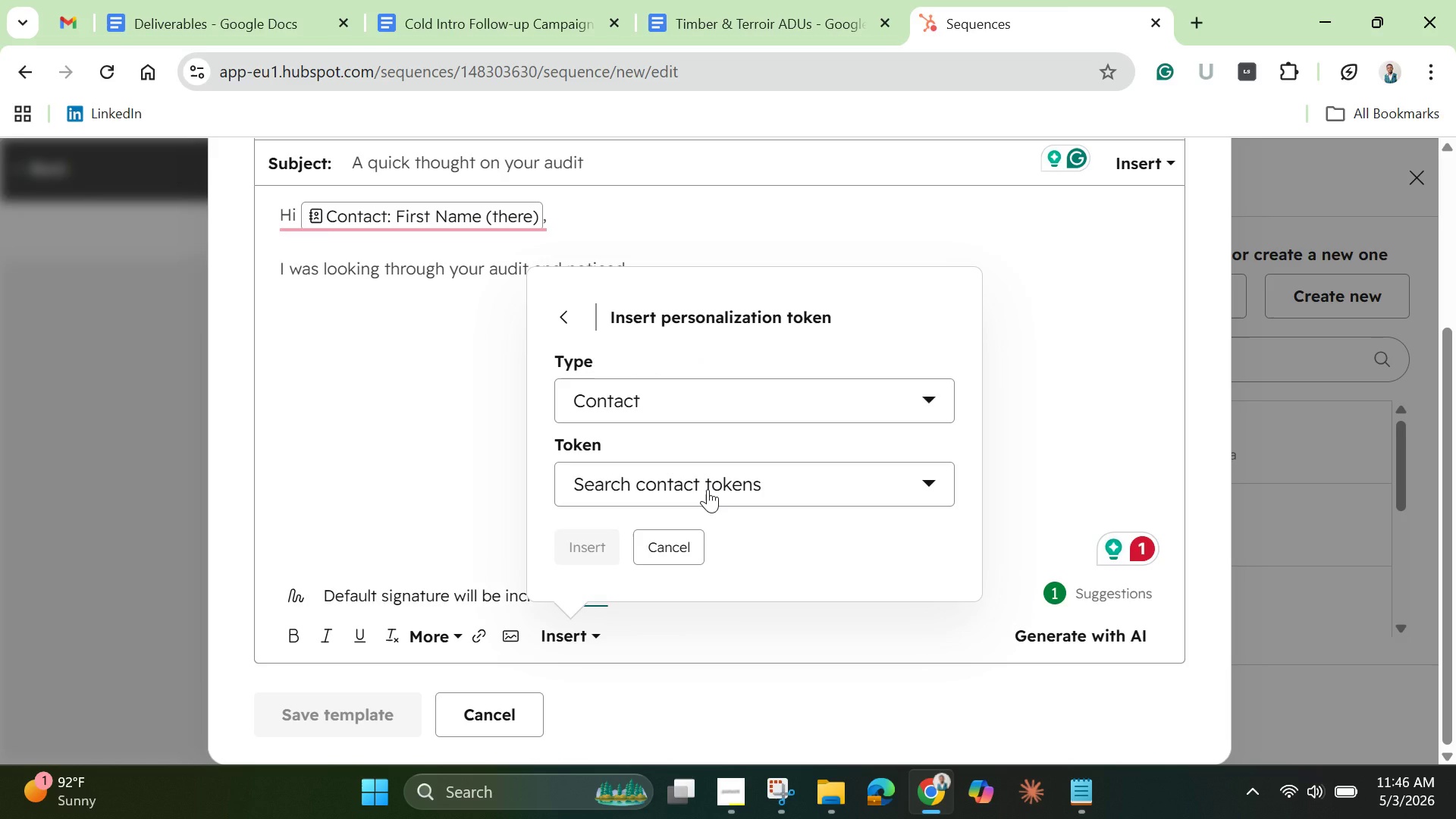 
left_click([708, 489])
 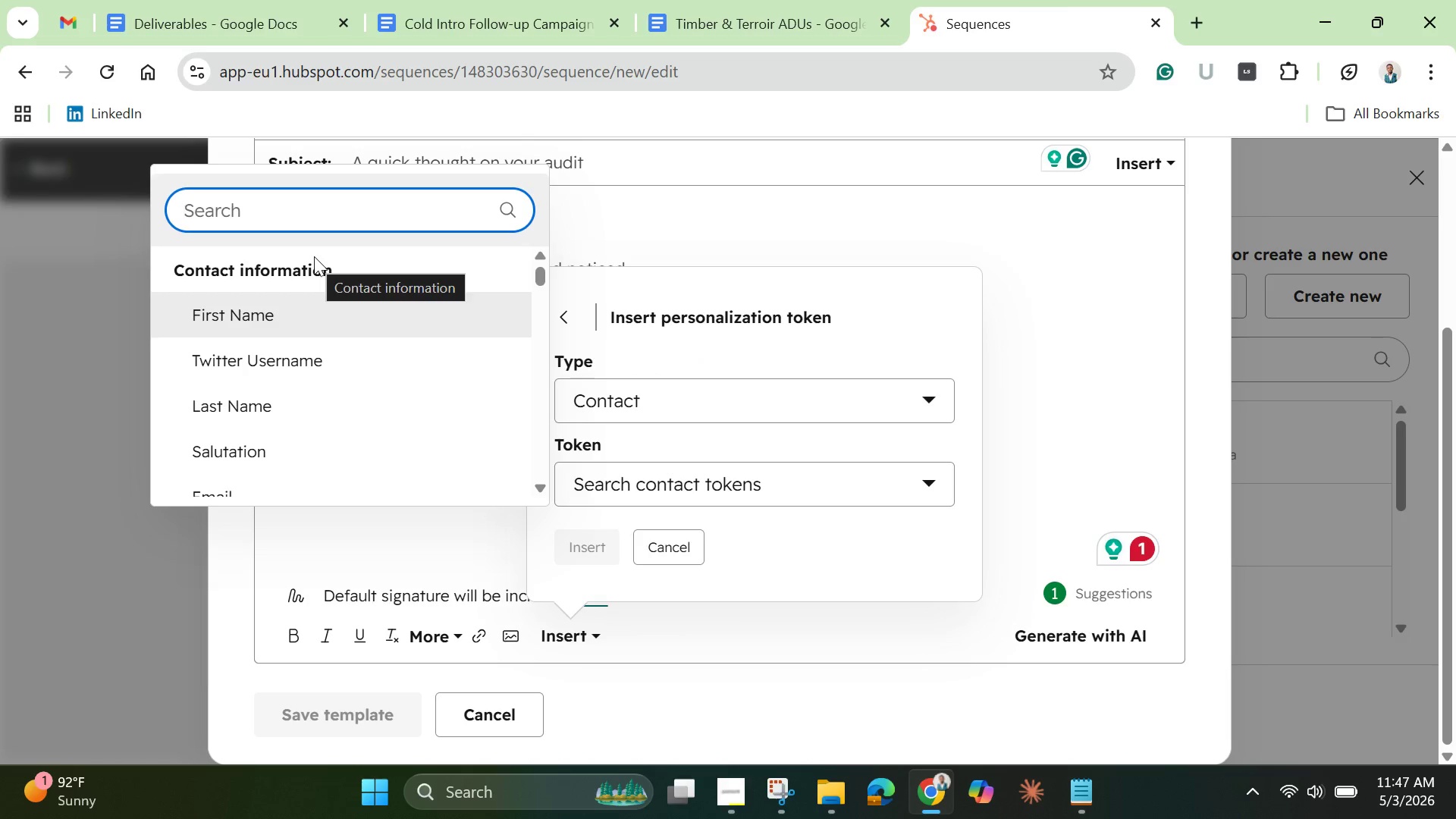 
wait(6.33)
 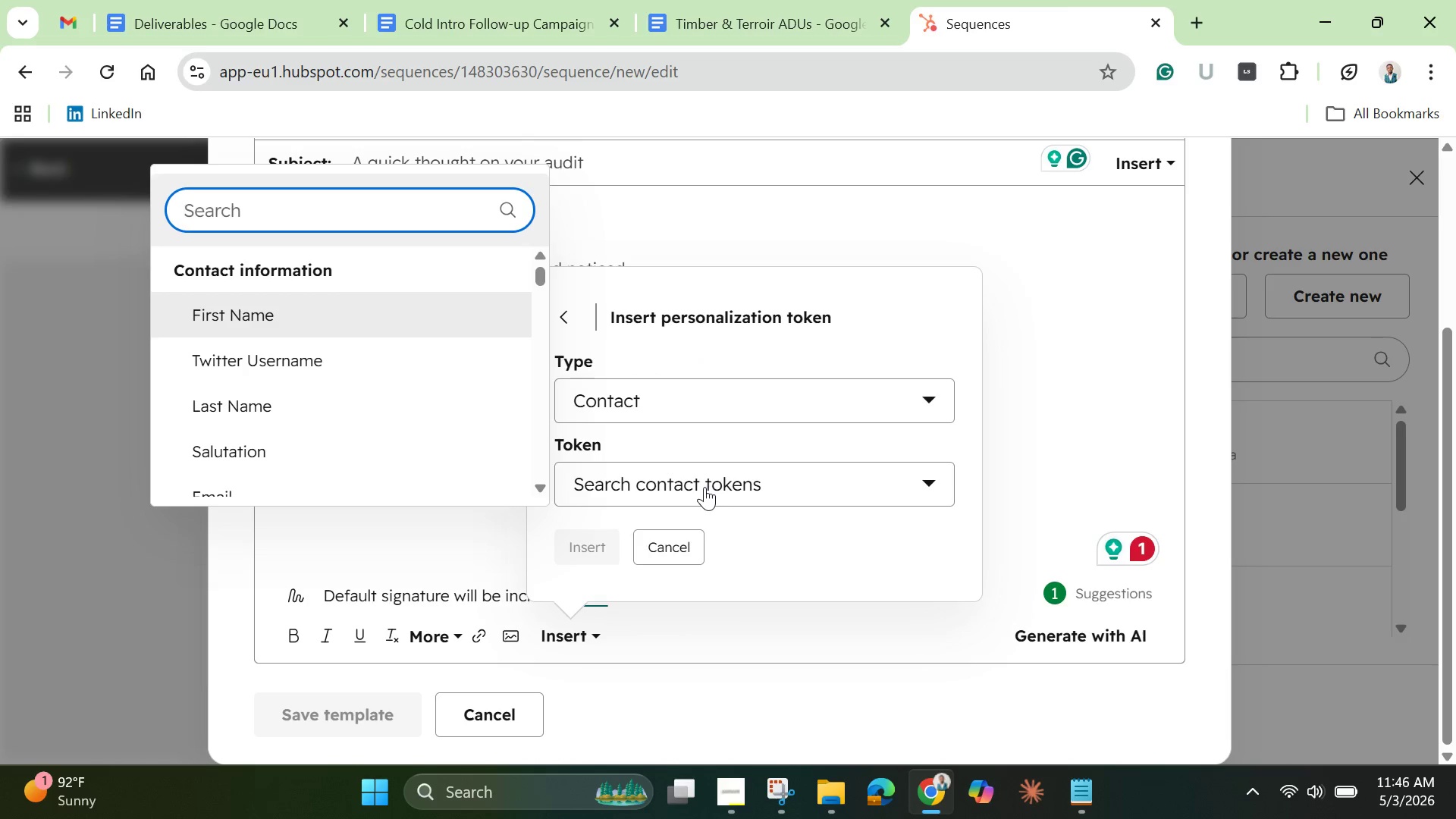 
type(pro)
key(Backspace)
type(im)
 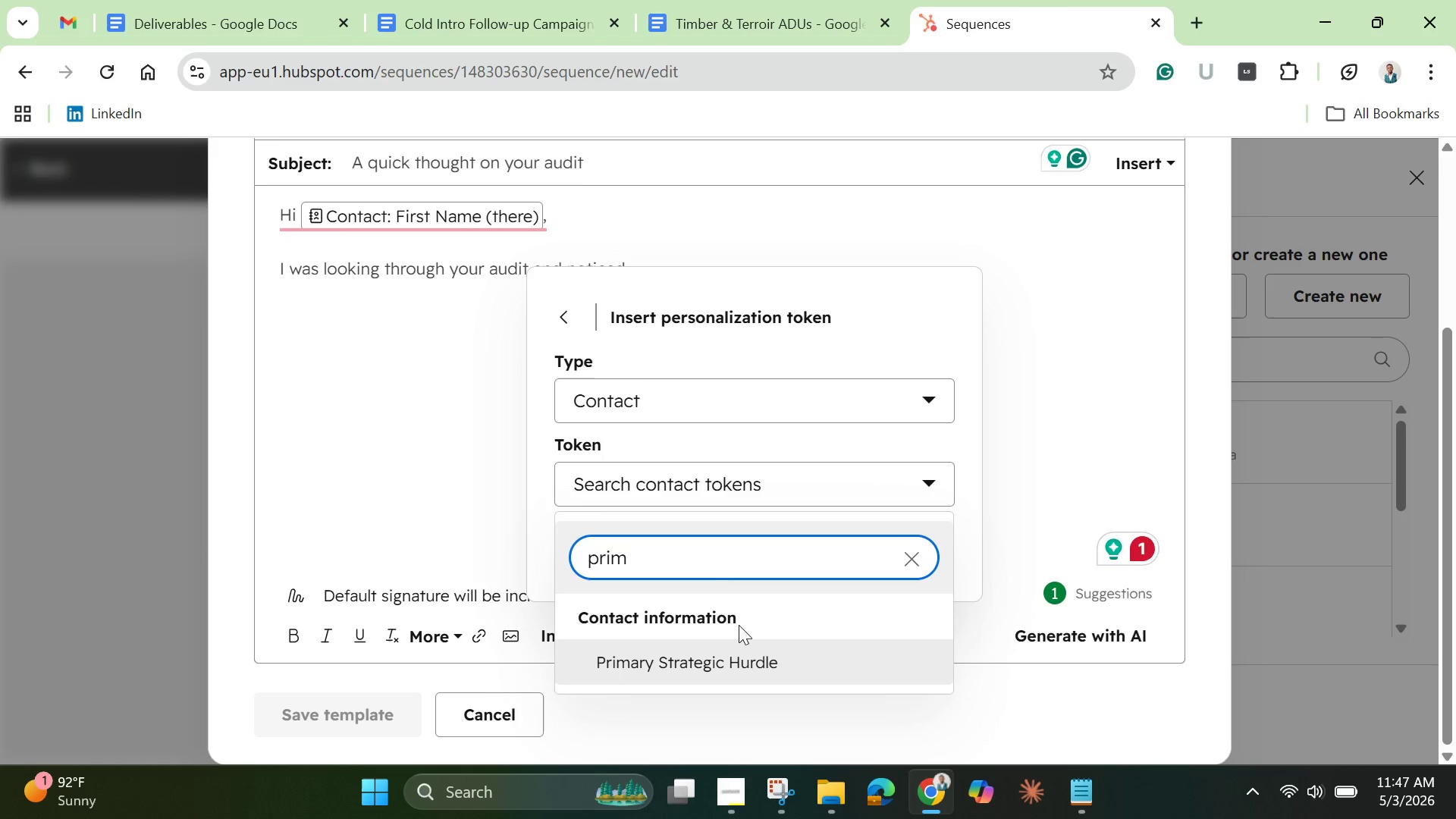 
left_click([721, 663])
 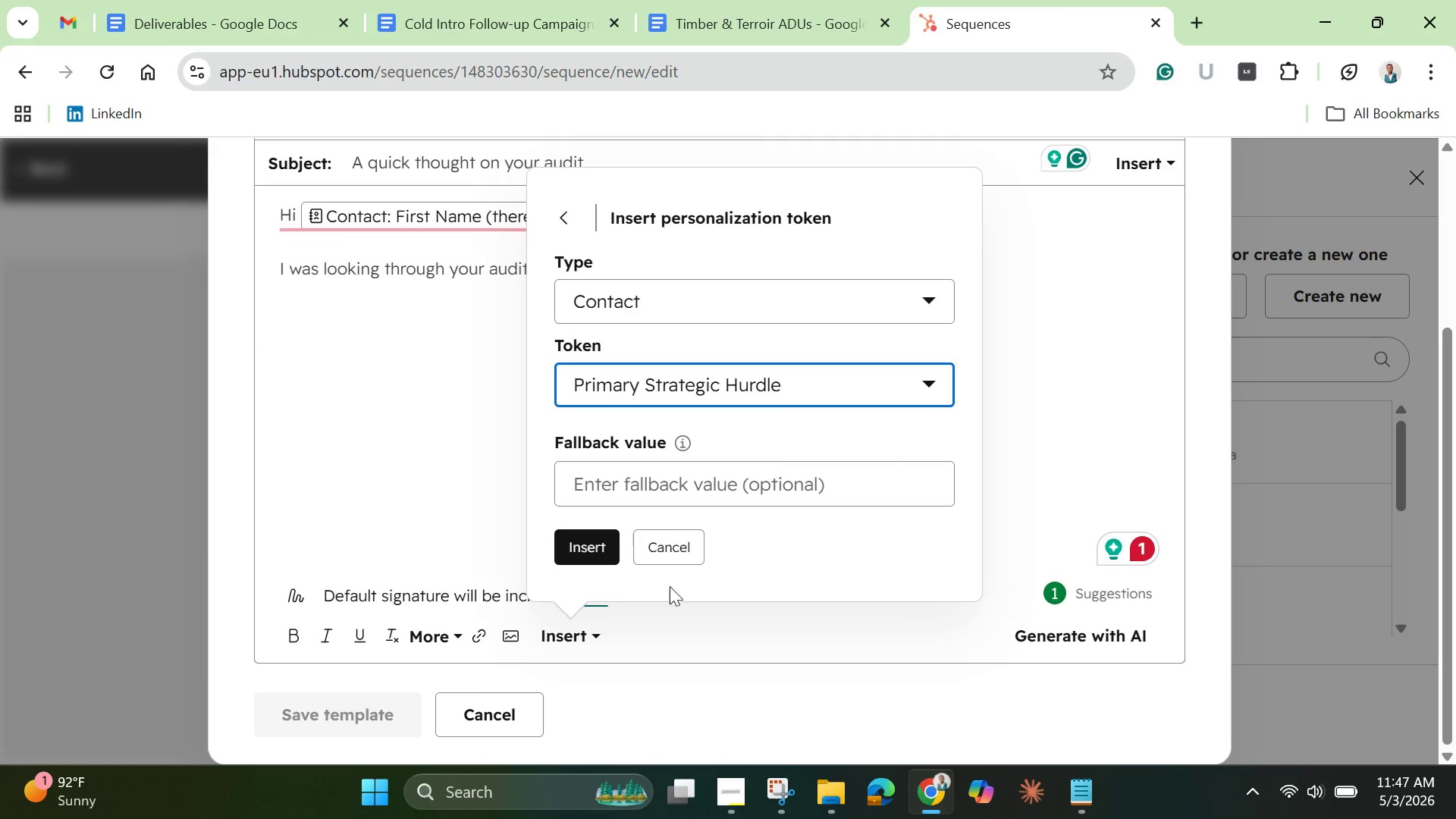 
left_click([664, 481])
 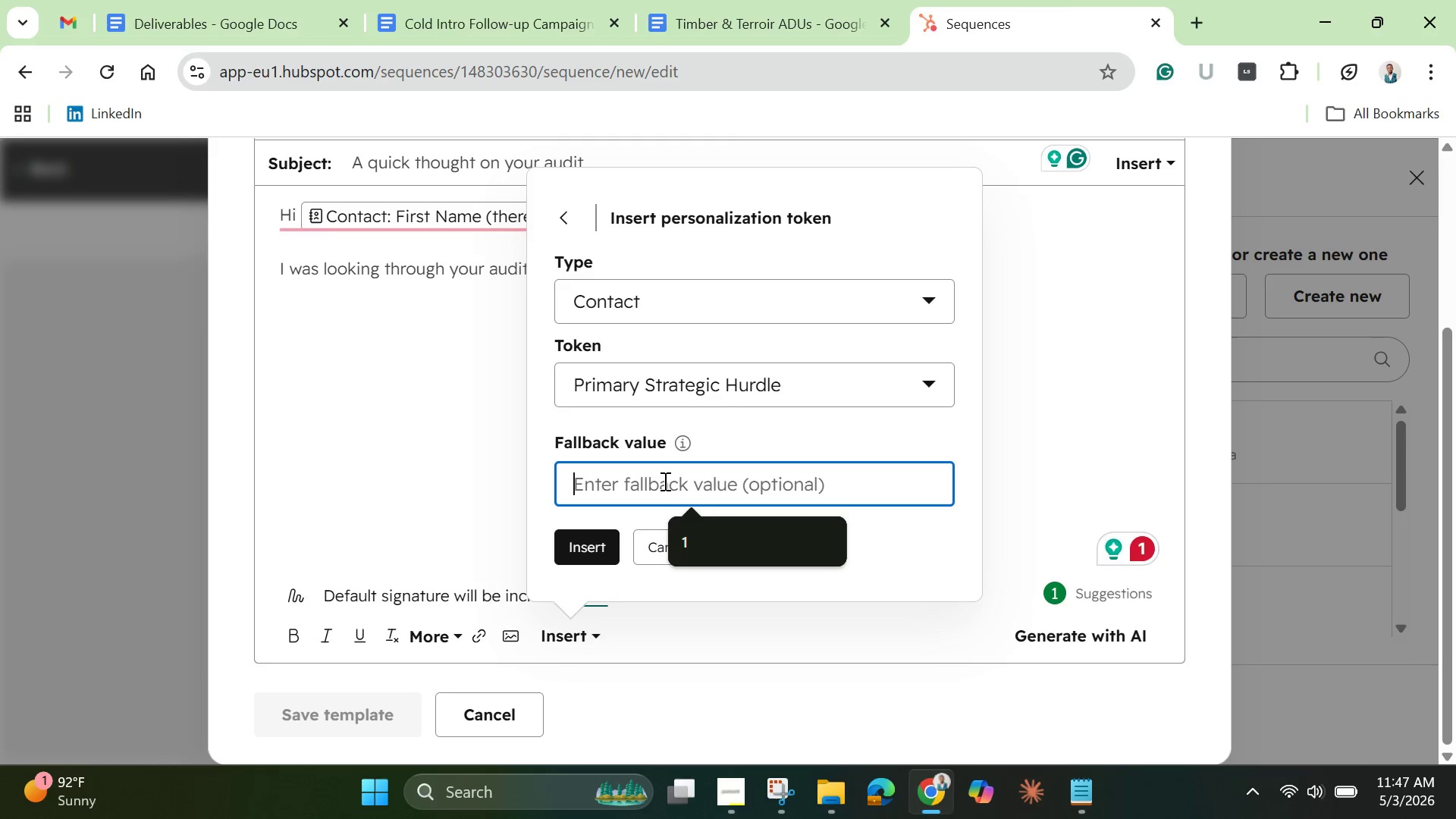 
wait(5.58)
 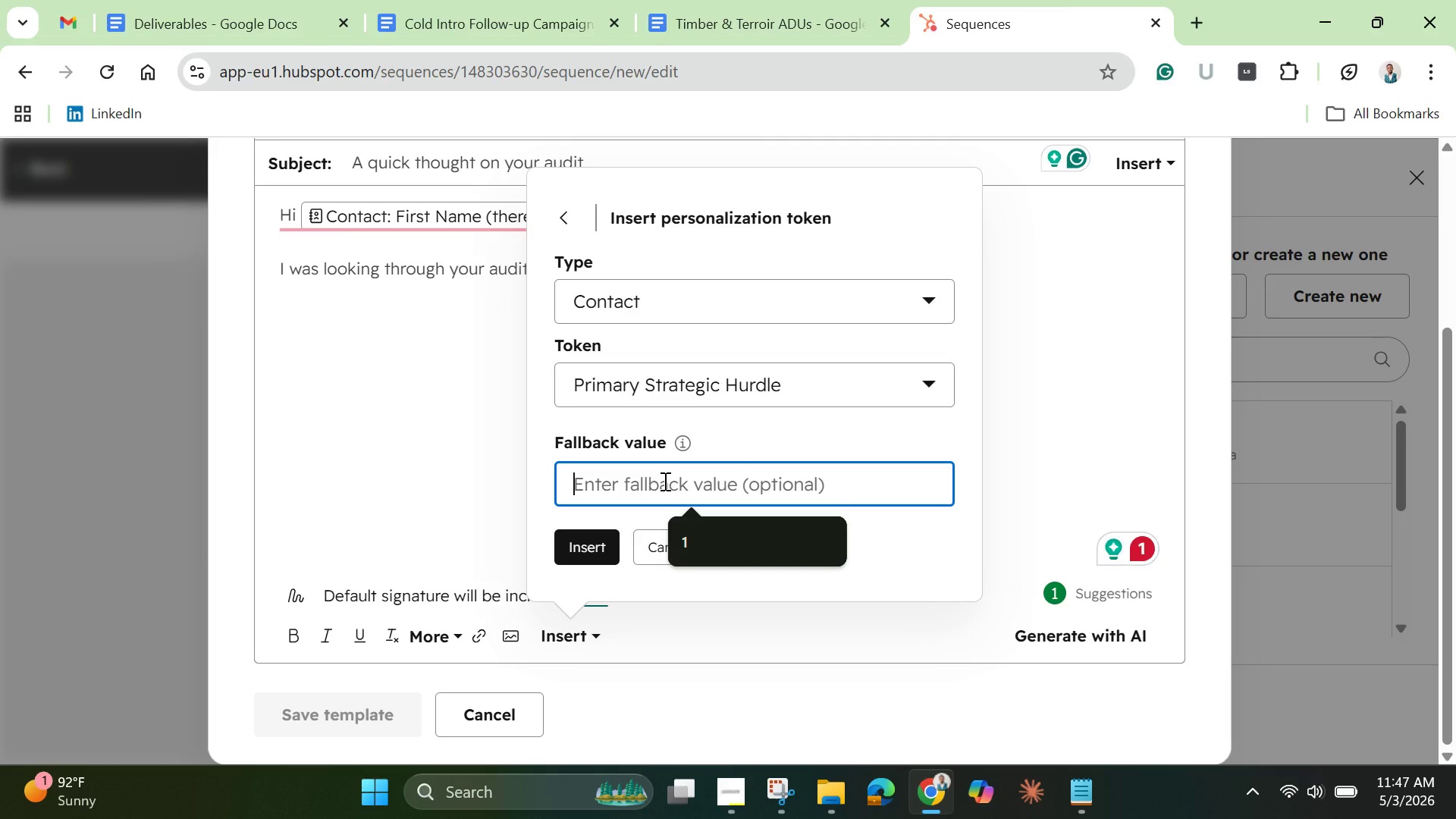 
type(your )
 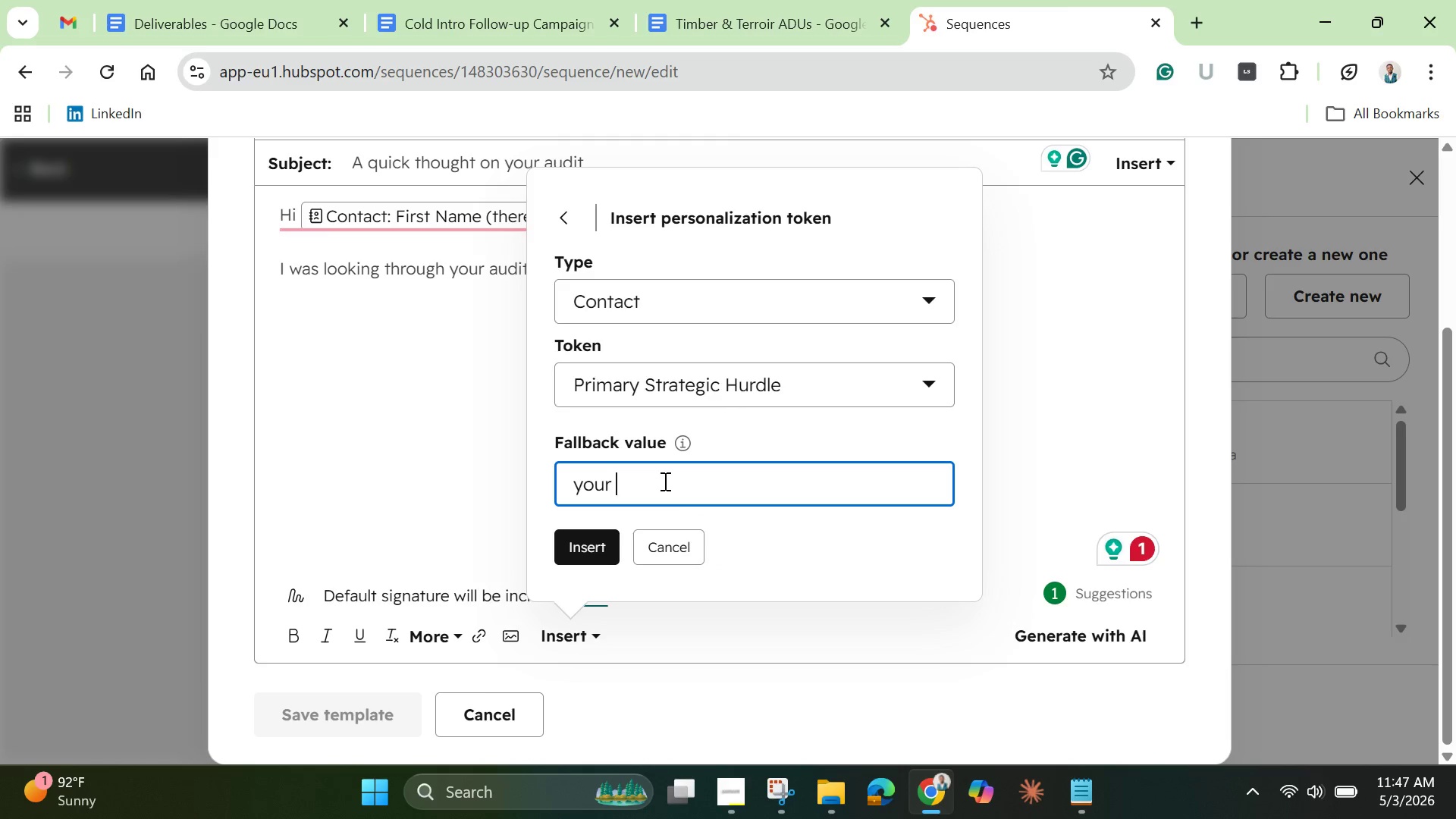 
type(current o)
key(Backspace)
type(priorities)
 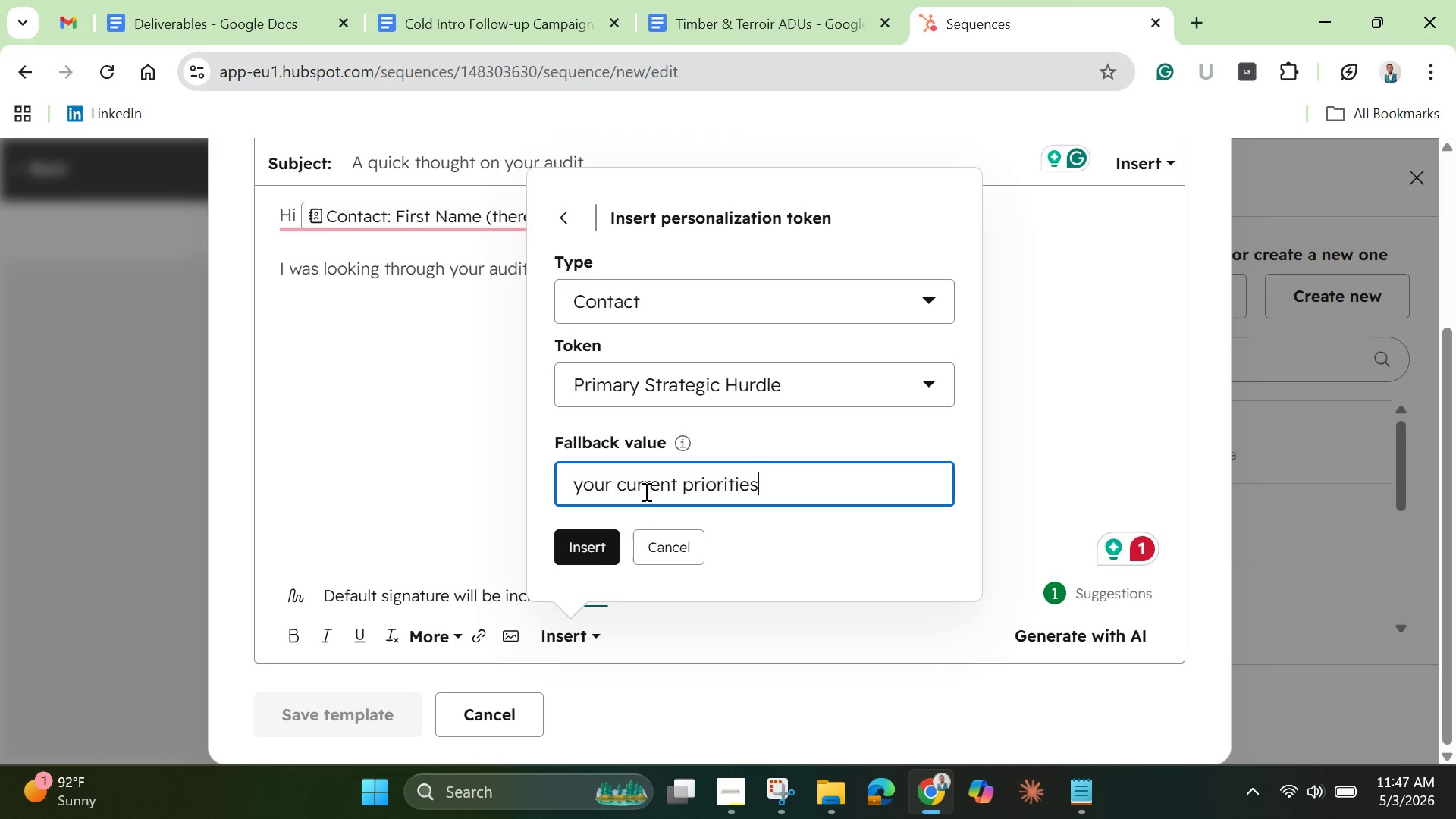 
left_click([604, 552])
 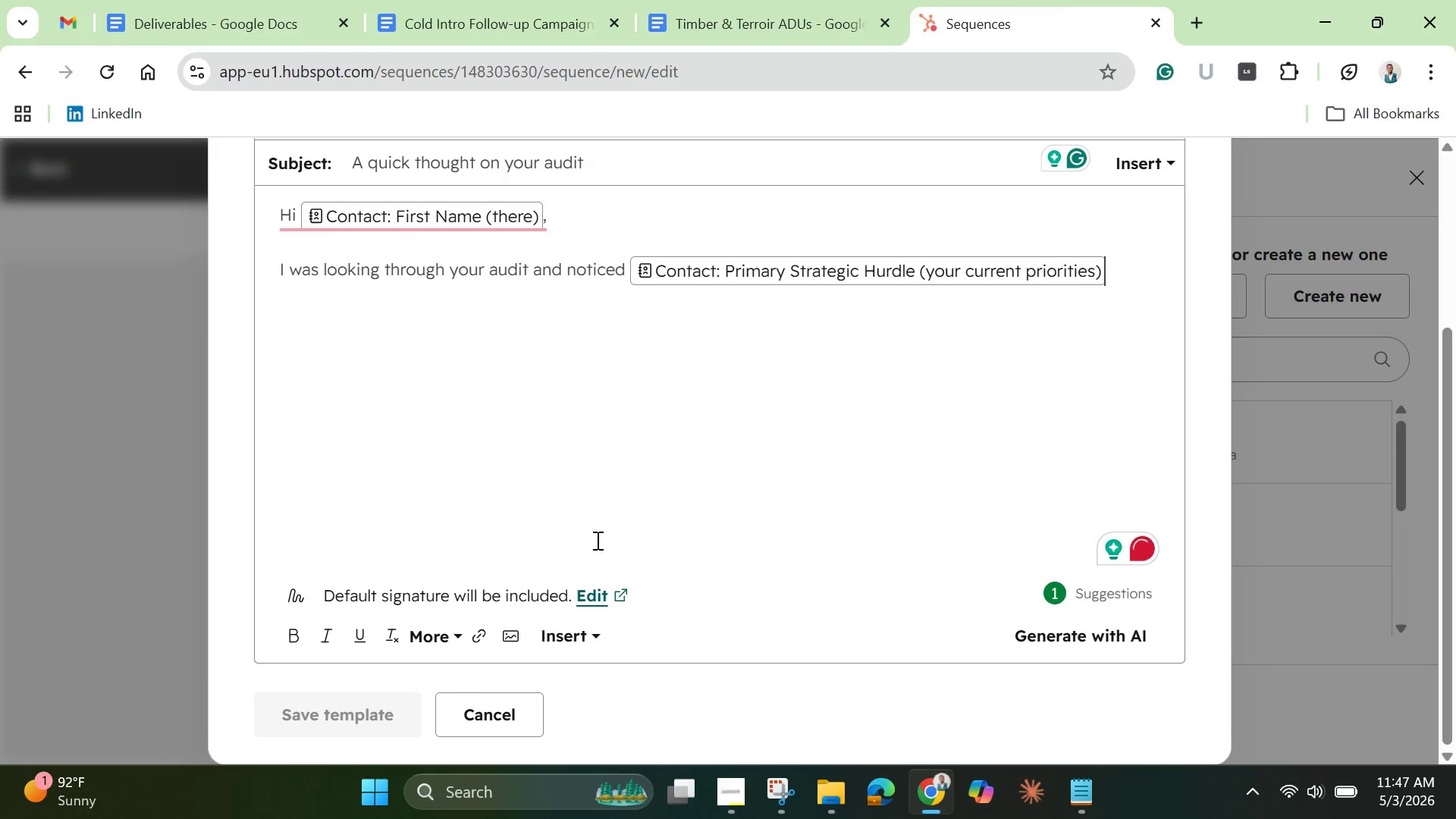 
type( coming up. )
 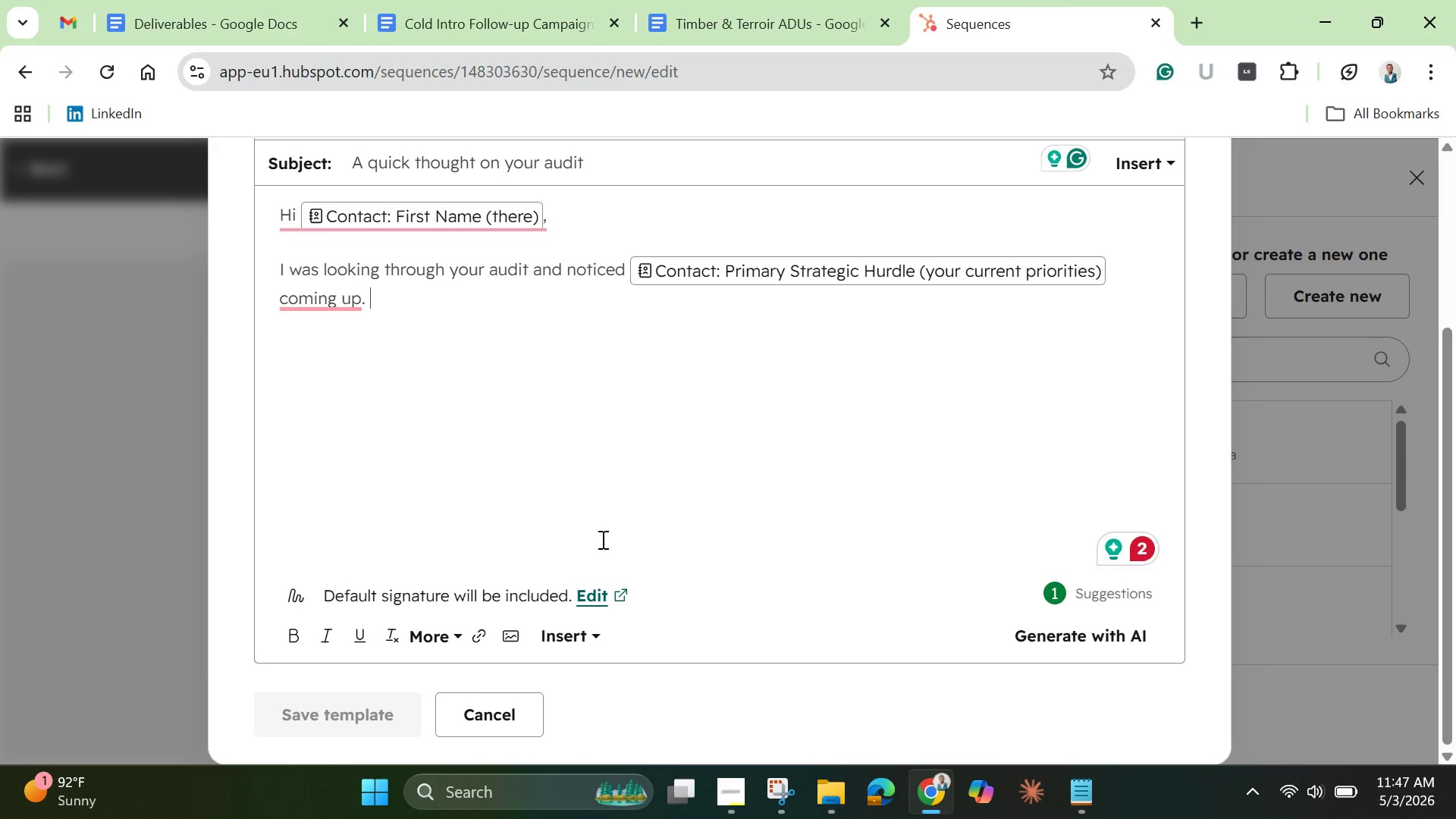 
wait(8.22)
 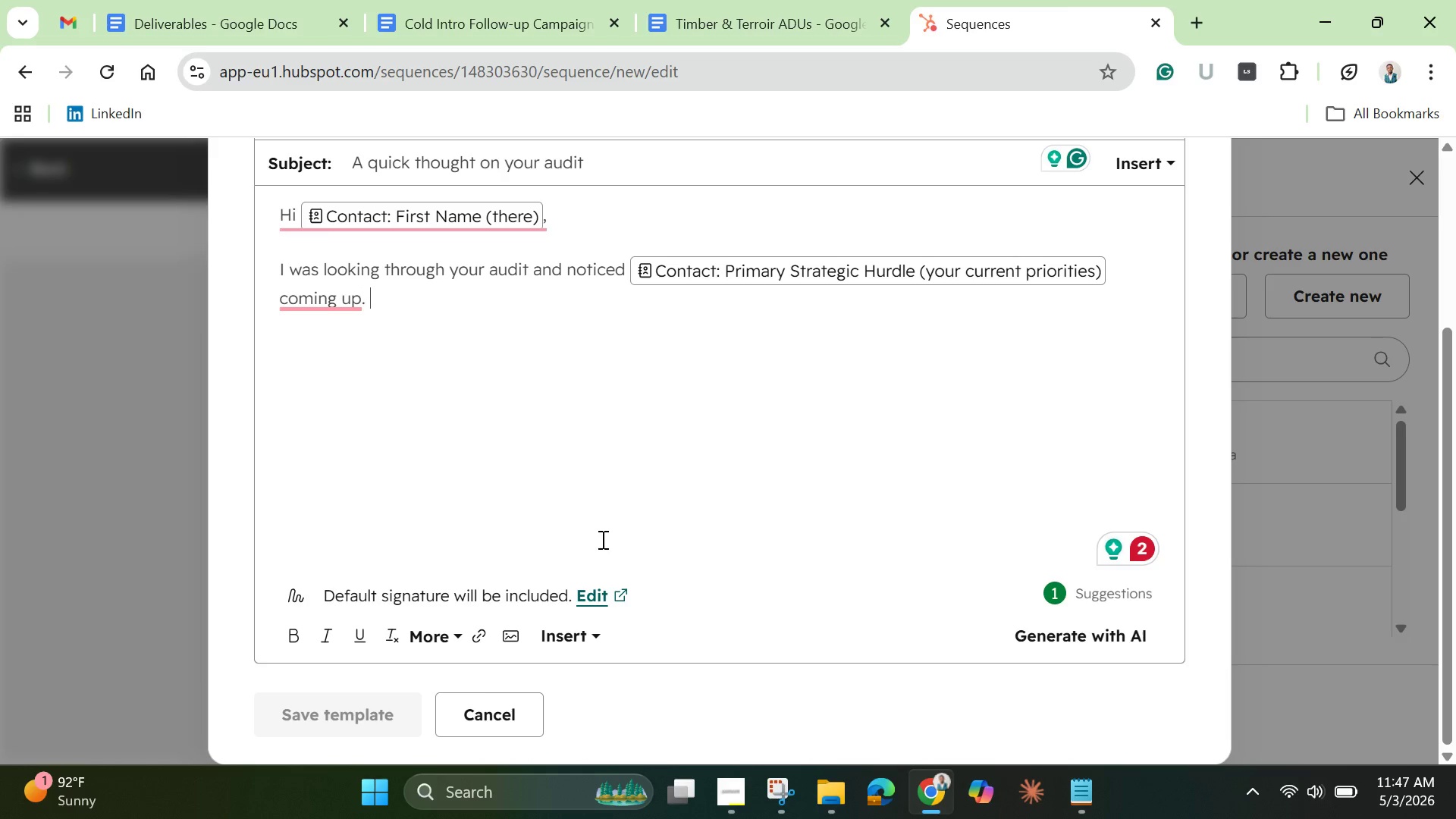 
mouse_move([347, 301])
 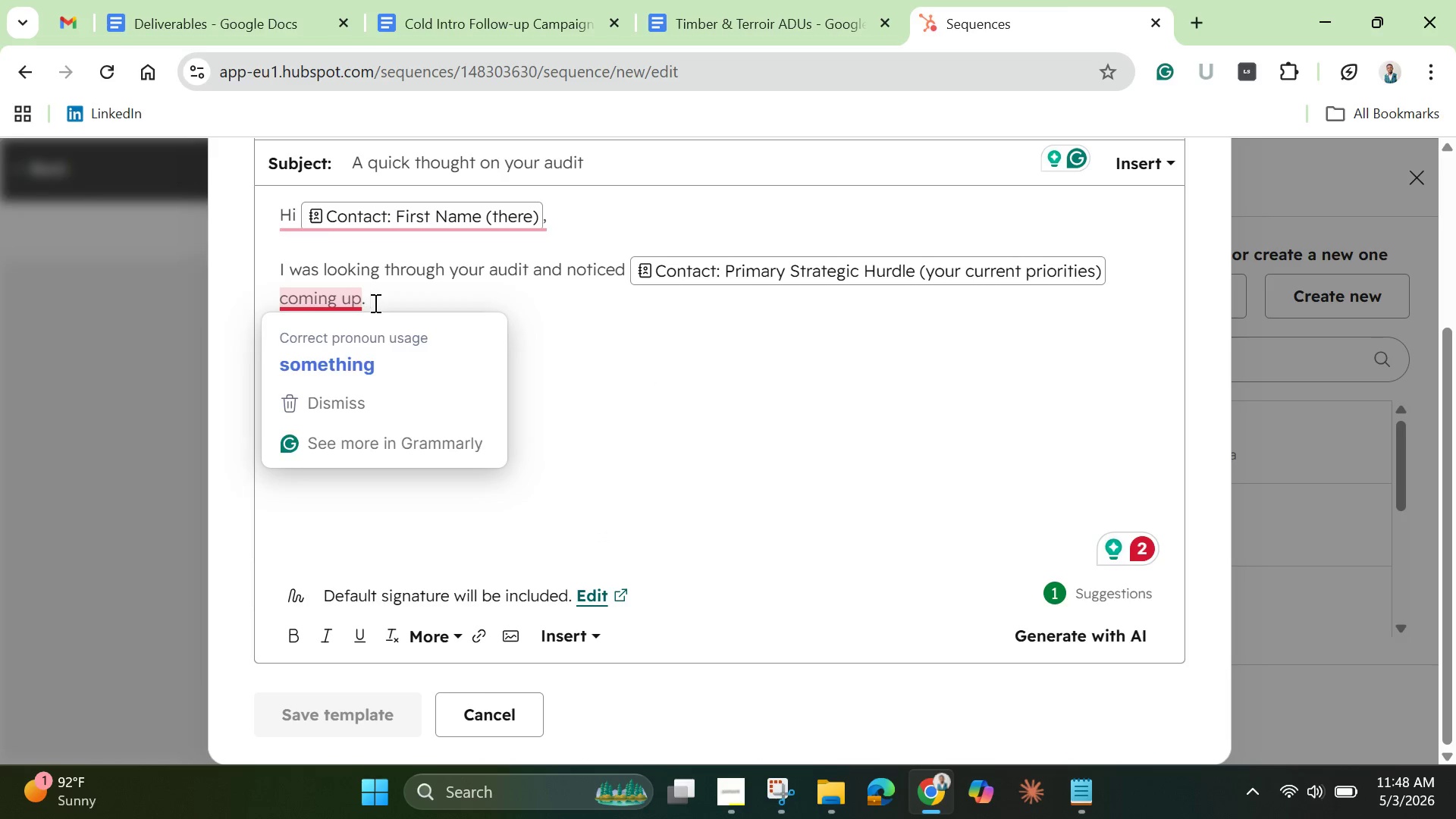 
left_click([389, 303])
 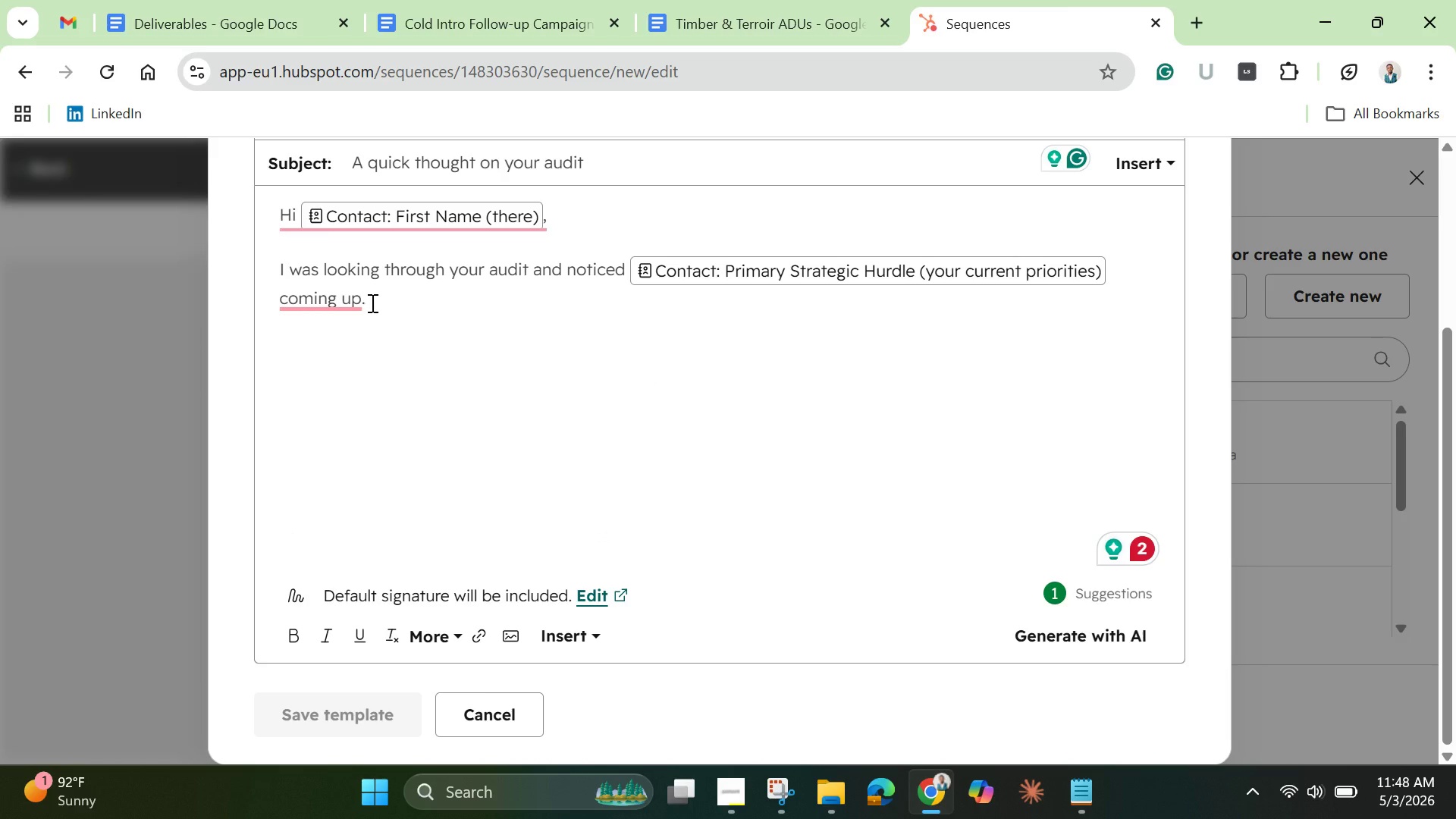 
type(That's usually )
 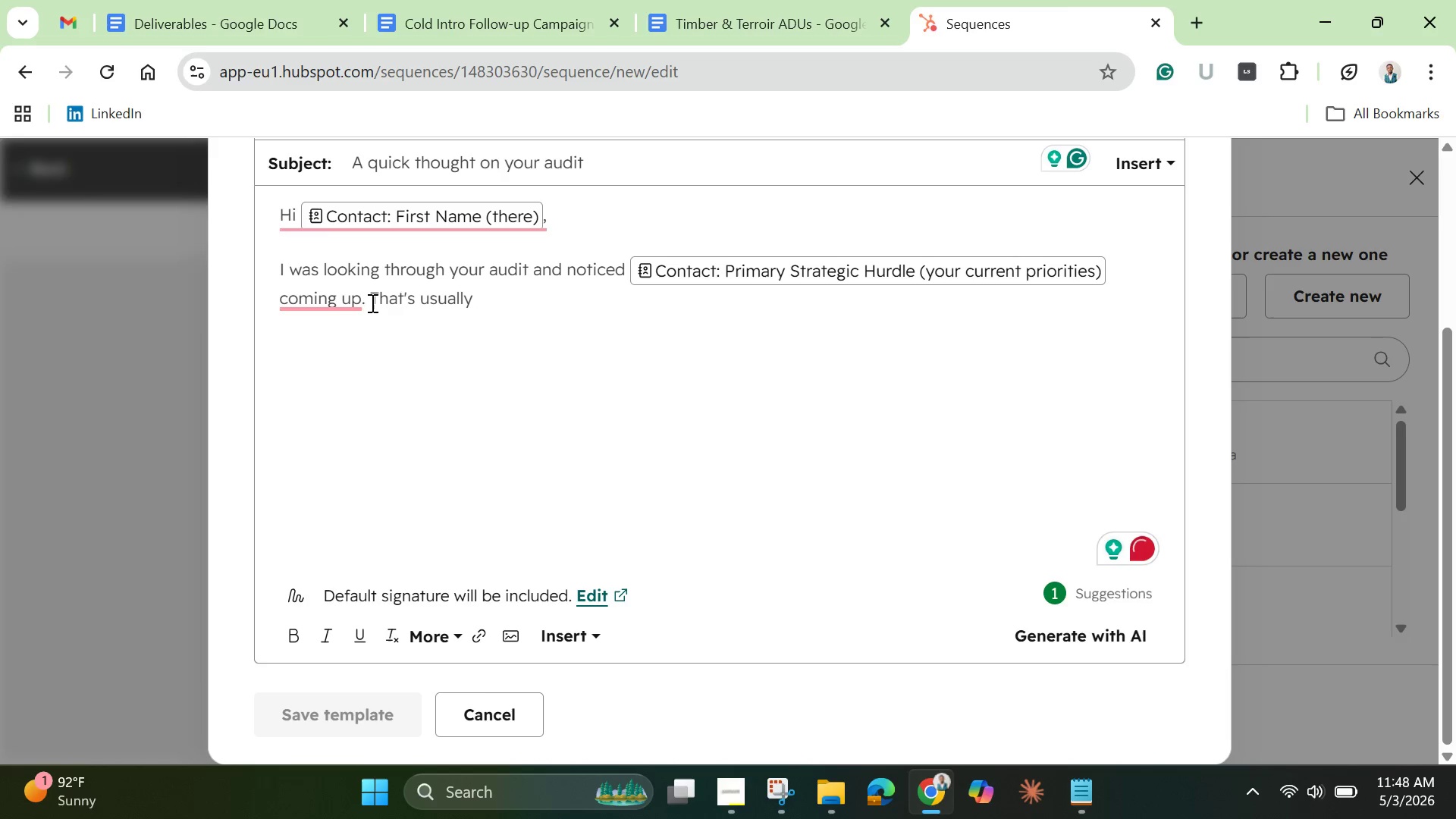 
type(where things stat)
key(Backspace)
type(rt )
 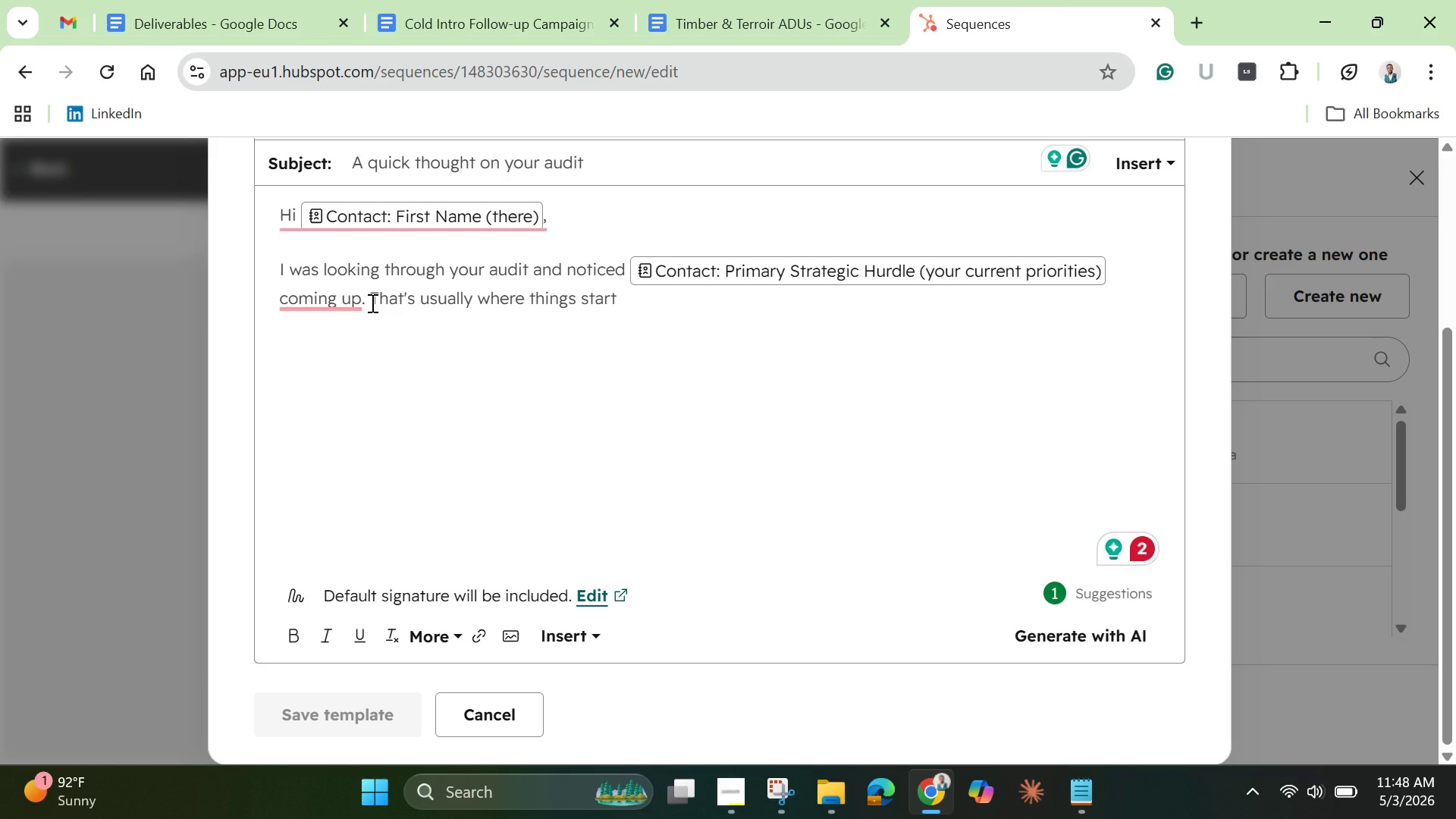 
wait(33.2)
 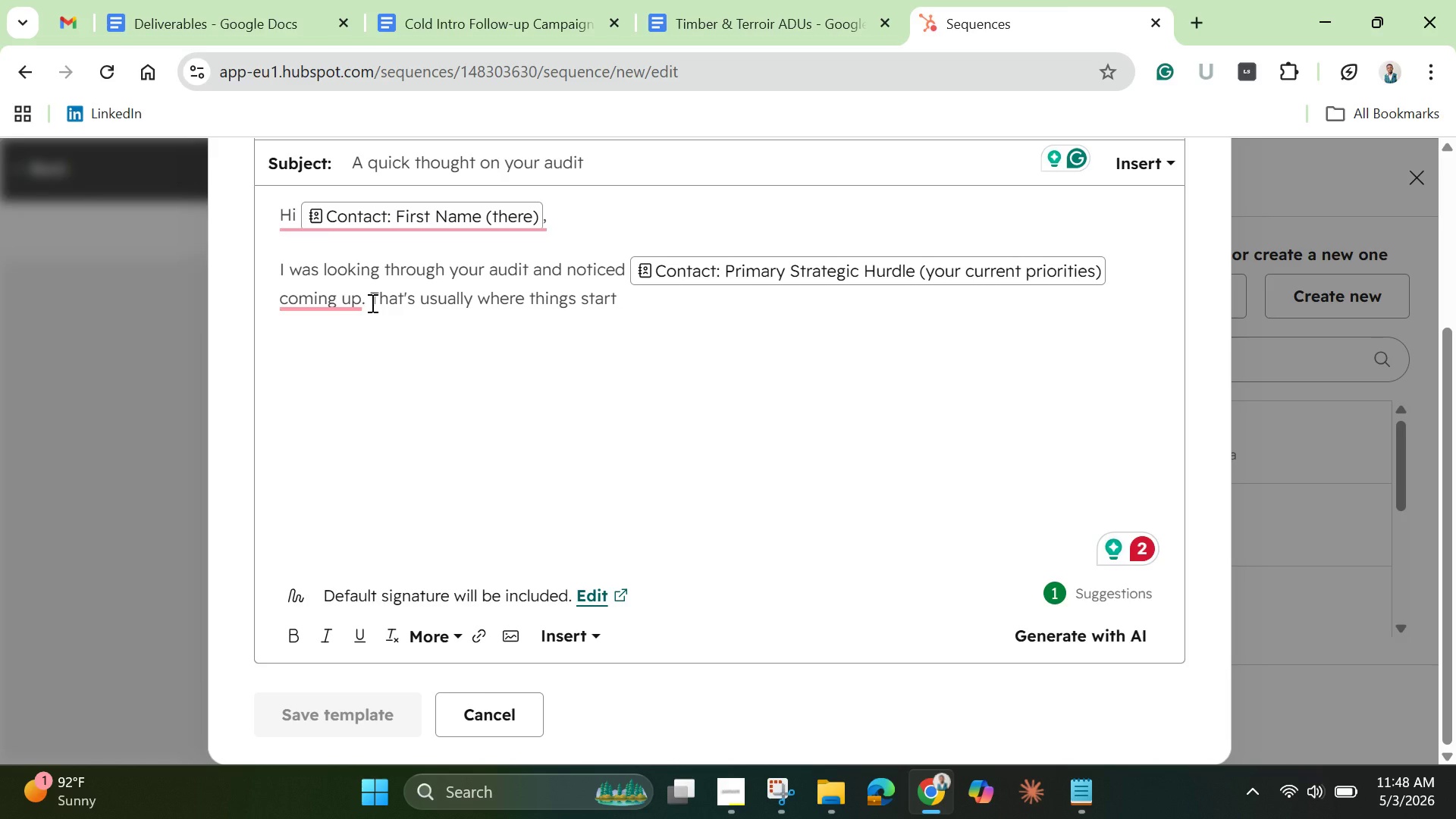 
type(to slow down for companies at your stage. )
 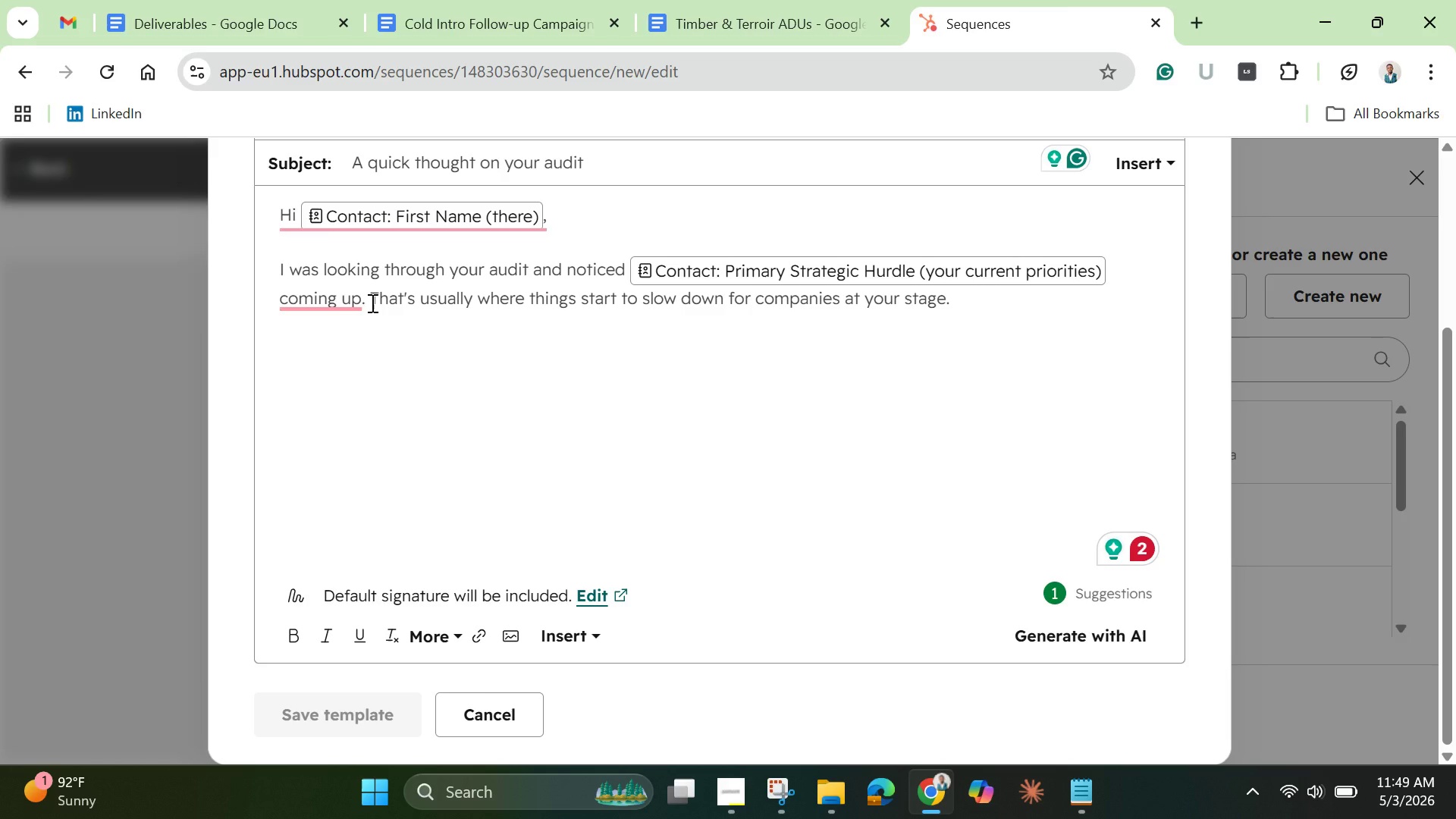 
wait(6.58)
 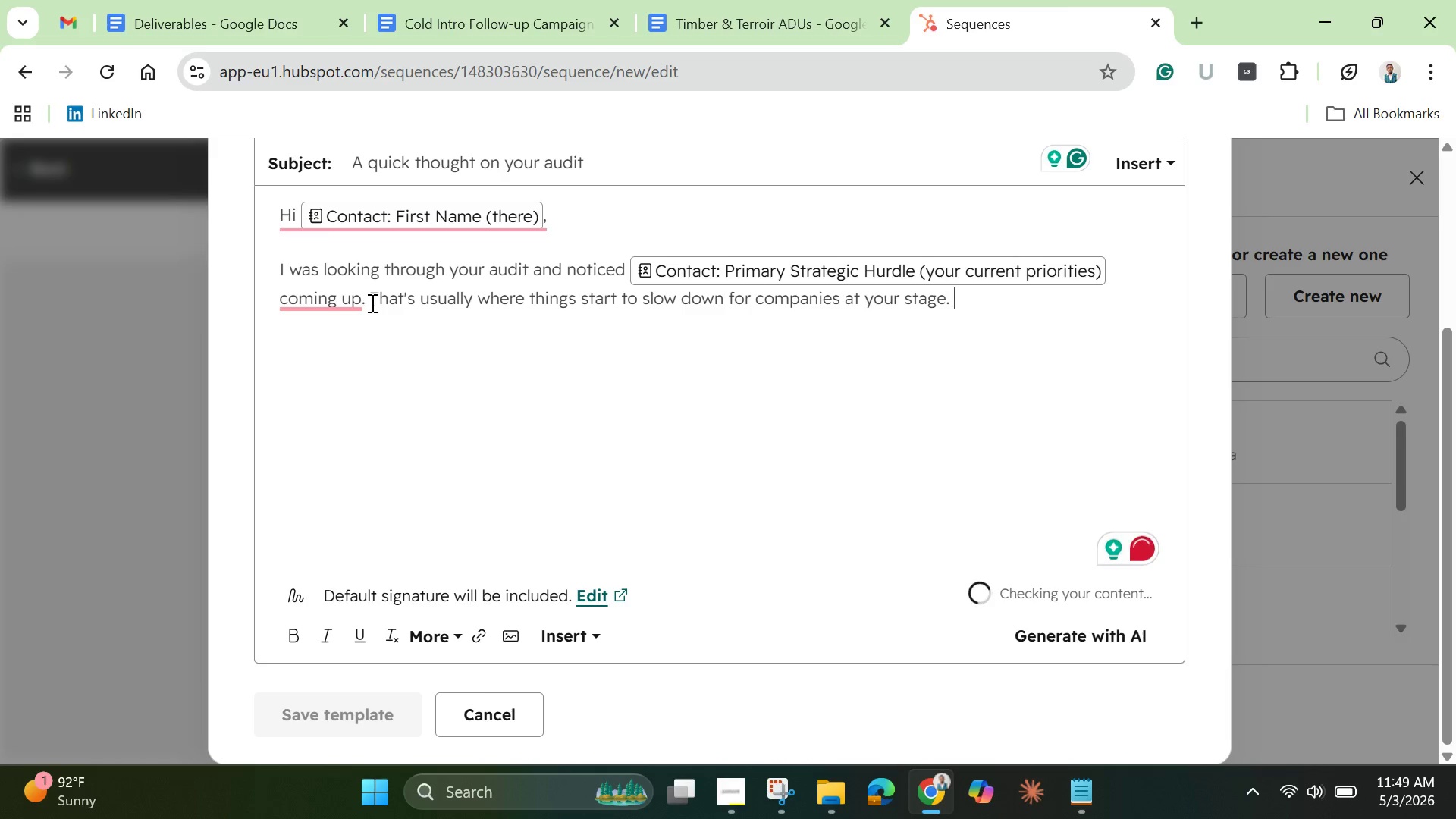 
key(Space)
 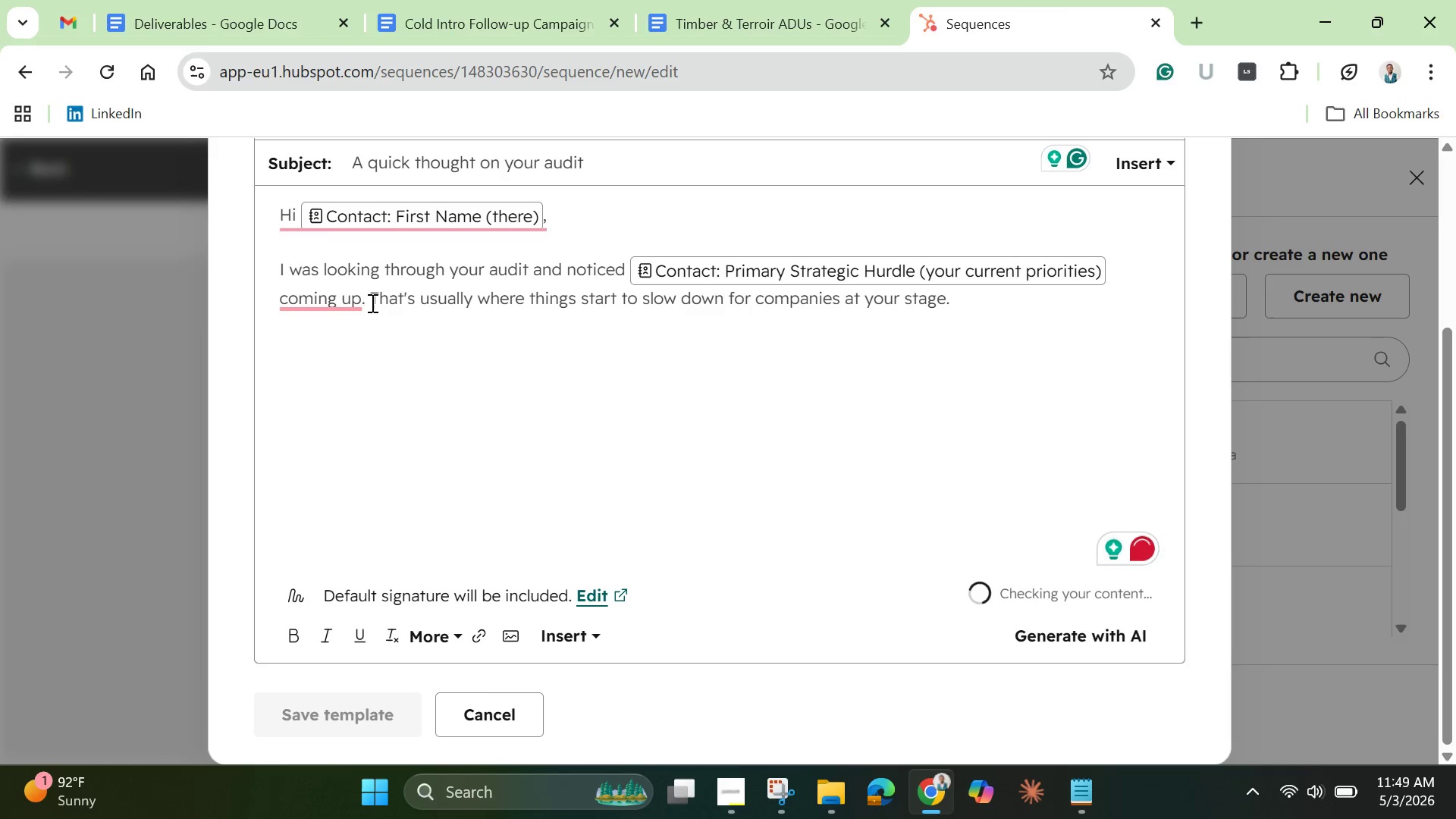 
key(Enter)
 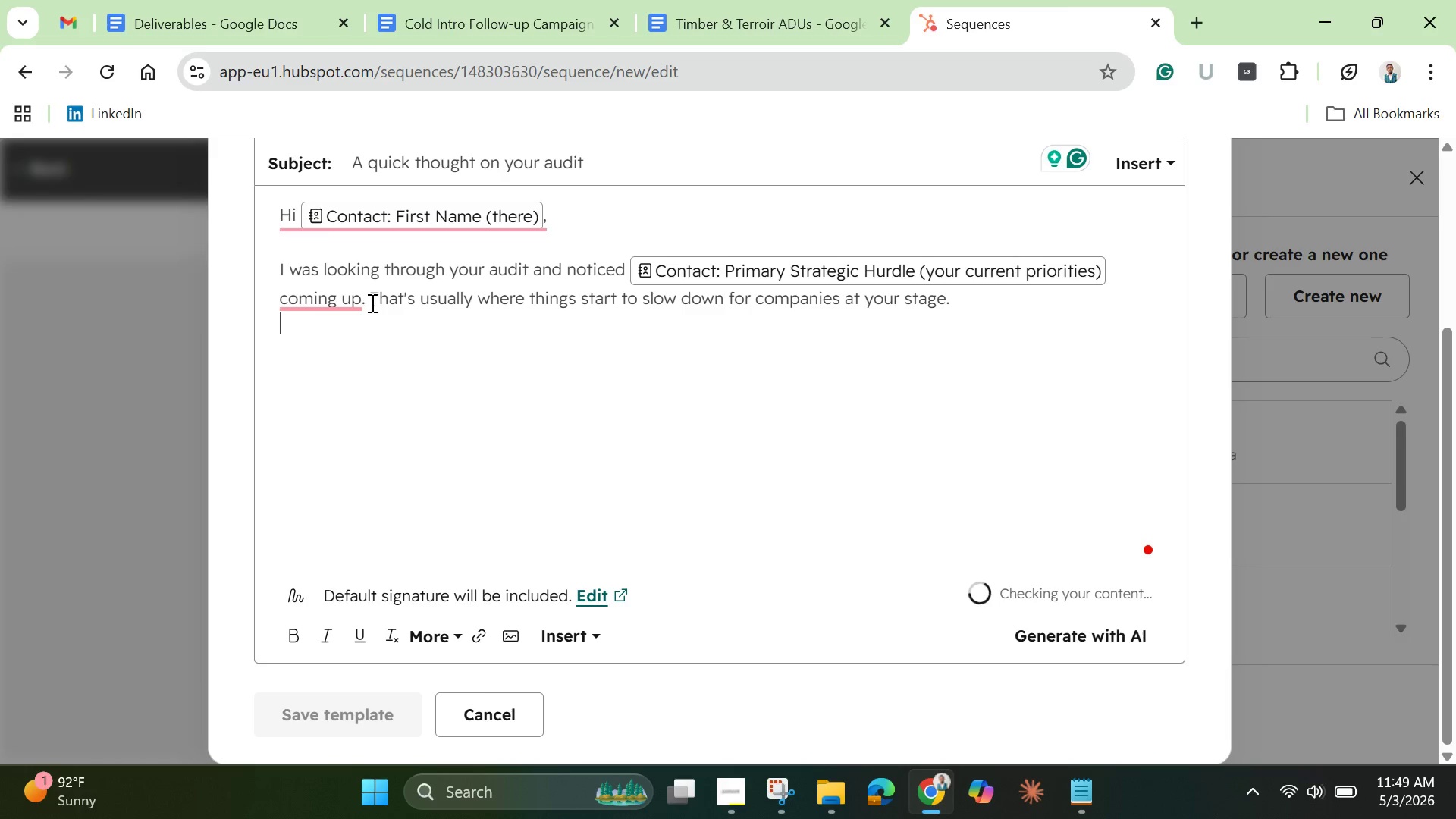 
key(Enter)
 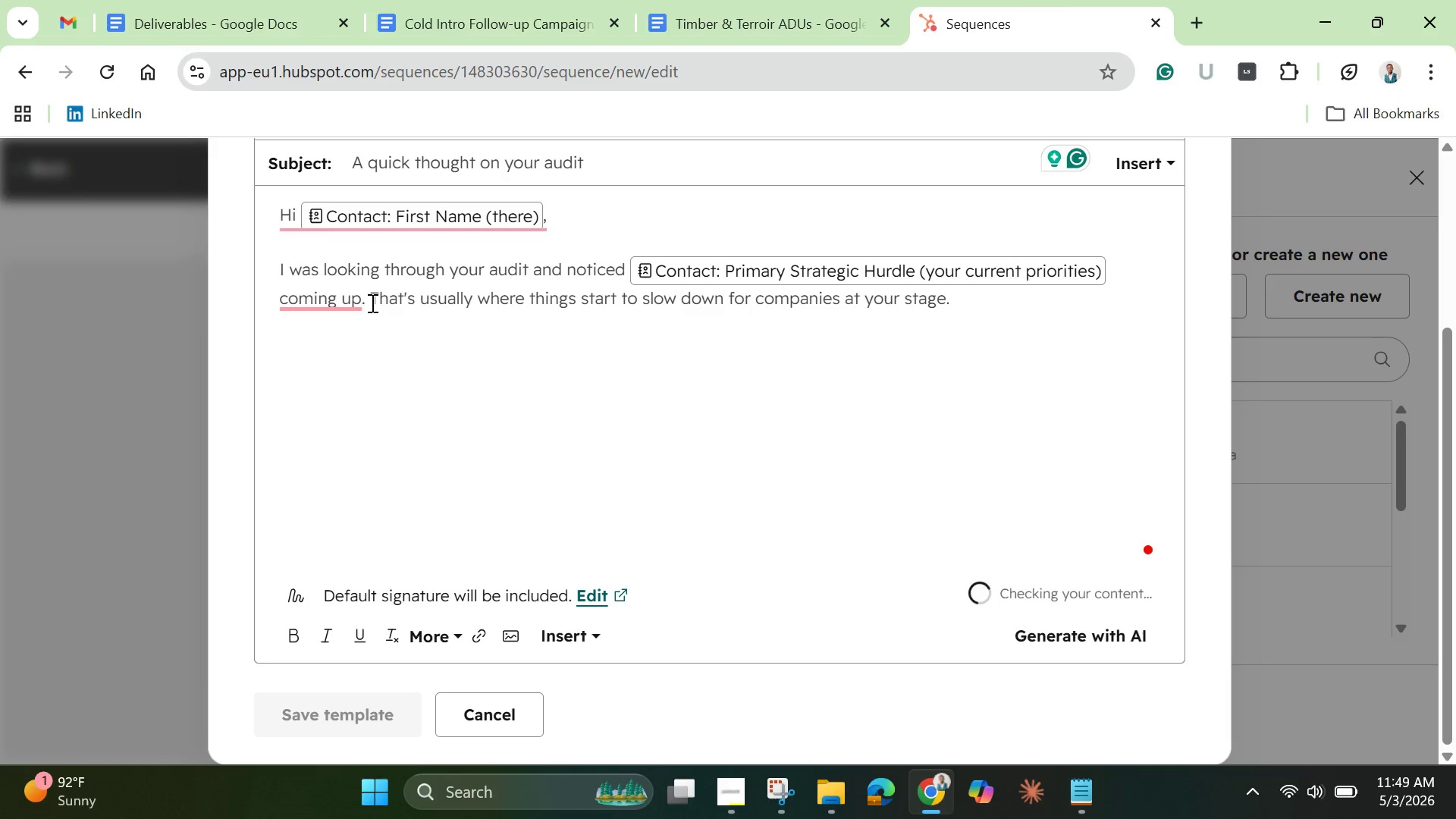 
type(Happy to share a few patterns we;)
key(Backspace)
type('re seeing if helpful. )
 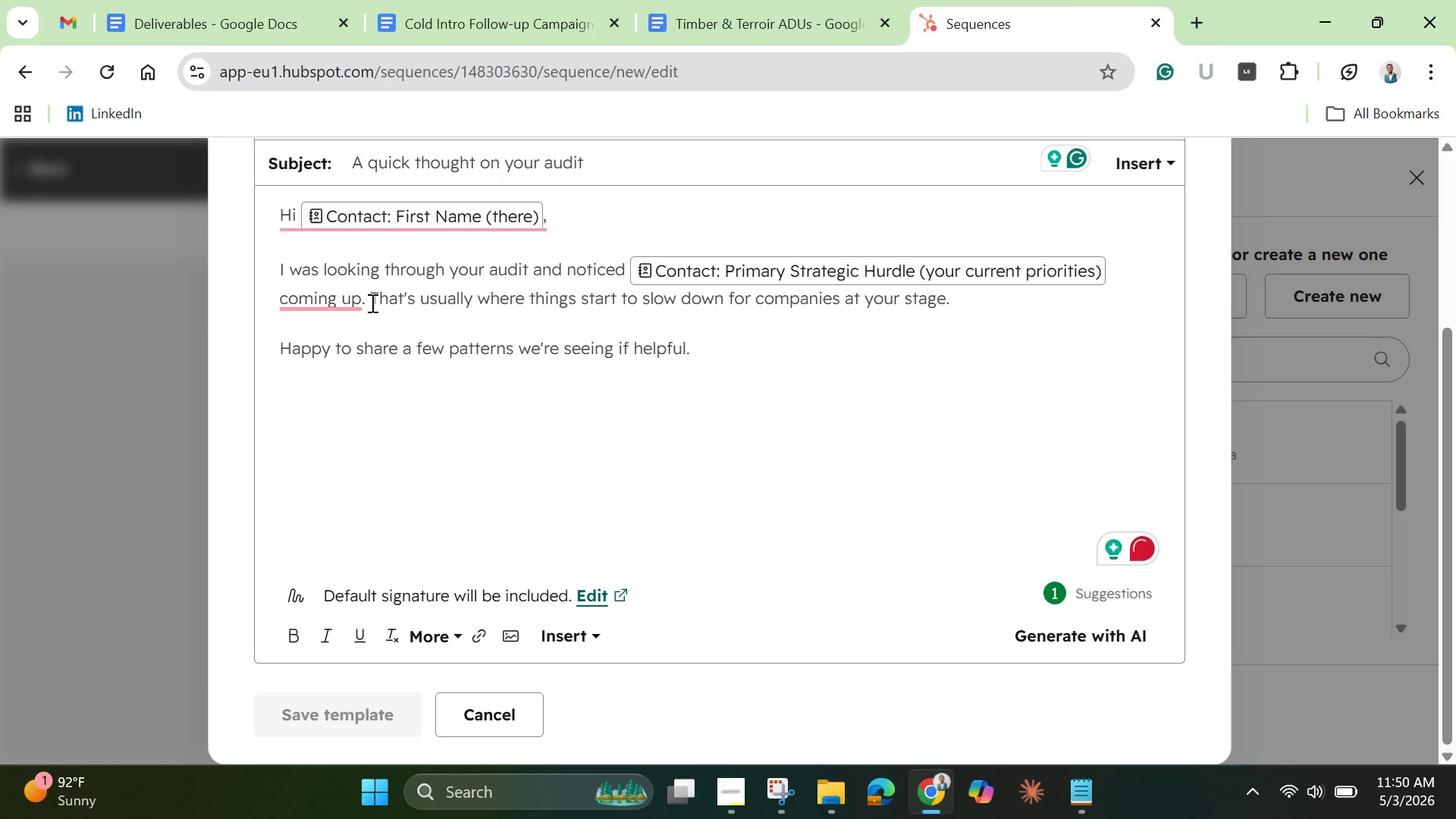 
wait(9.17)
 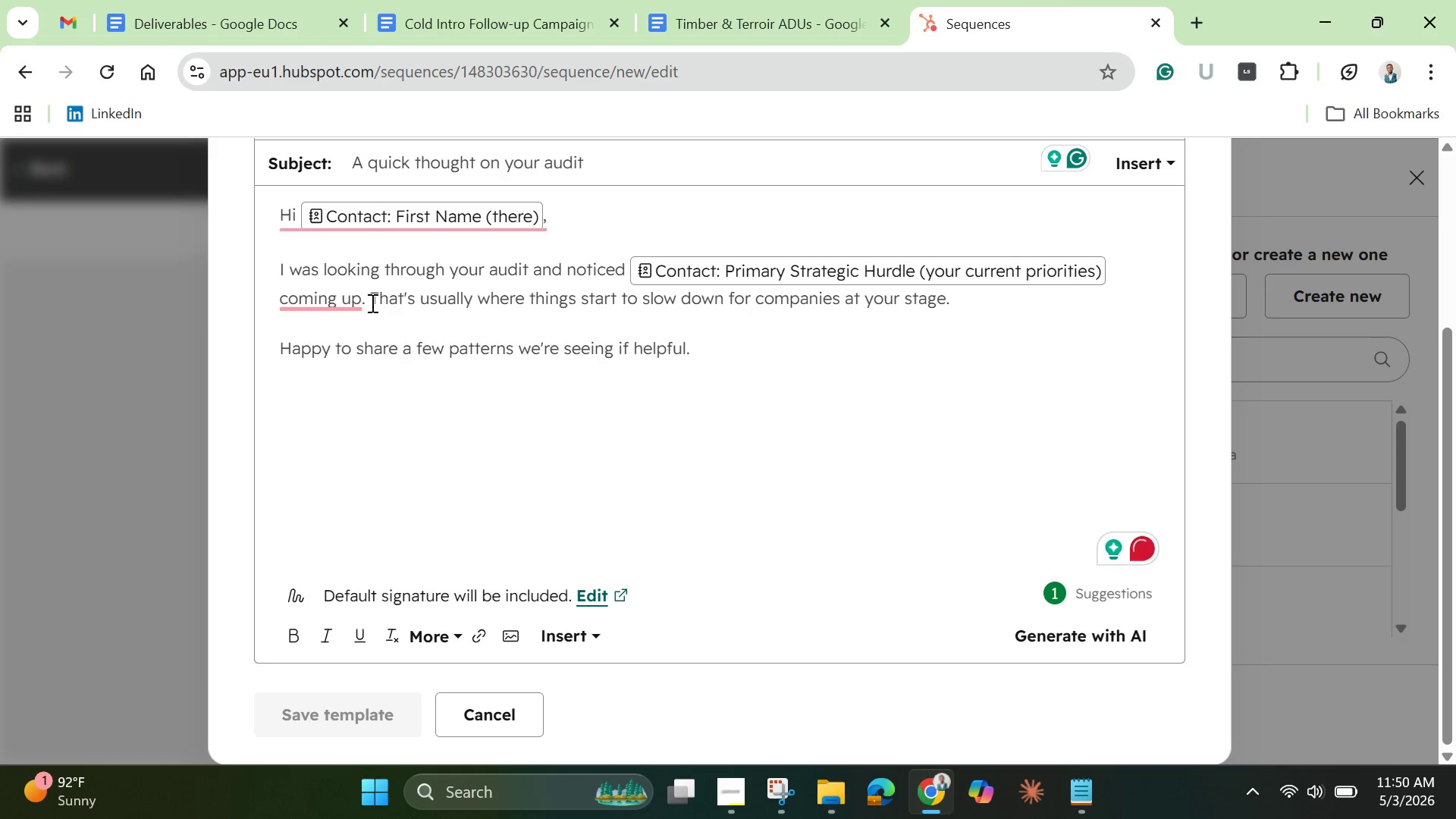 
key(Enter)
 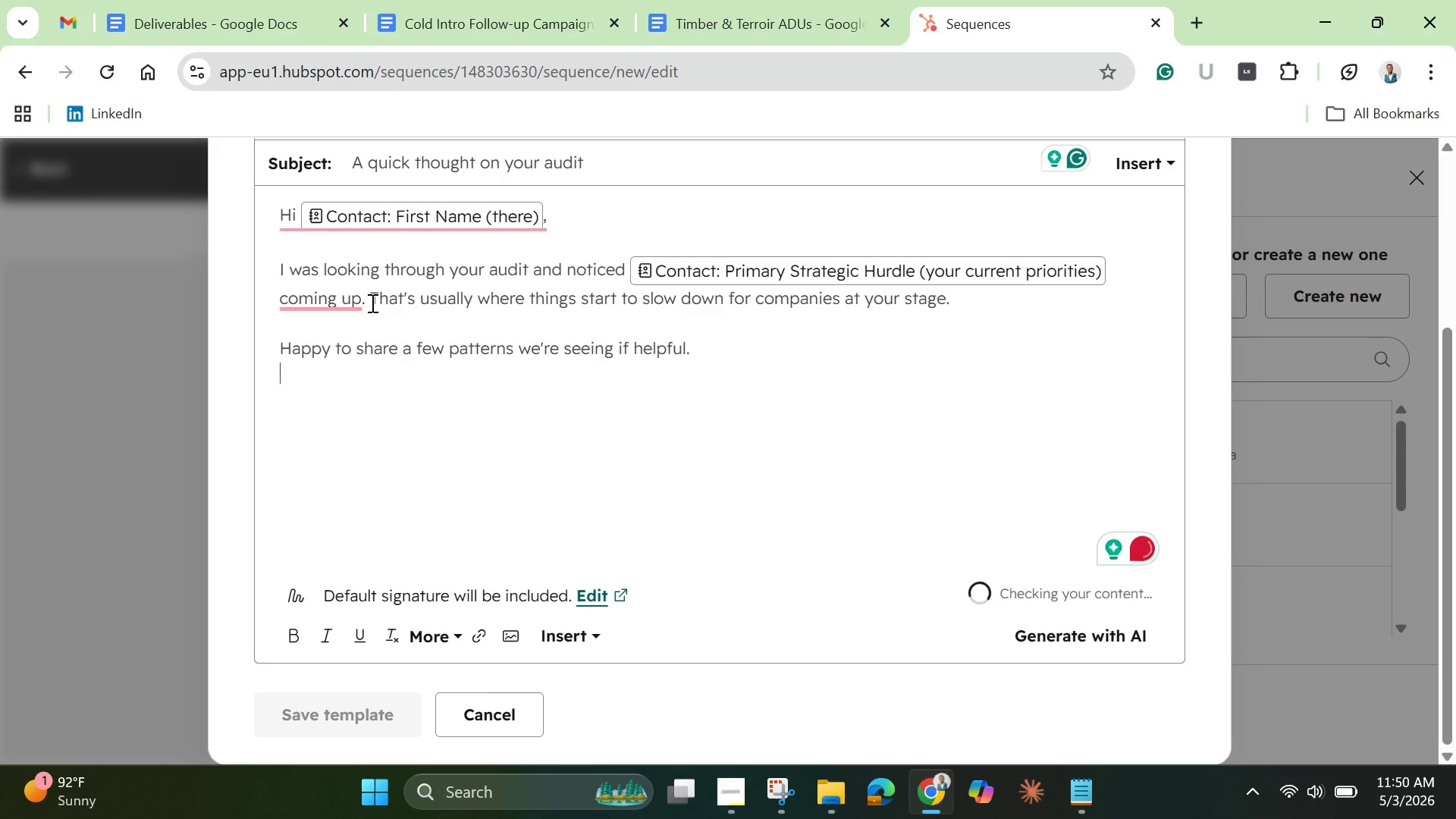 
key(Enter)
 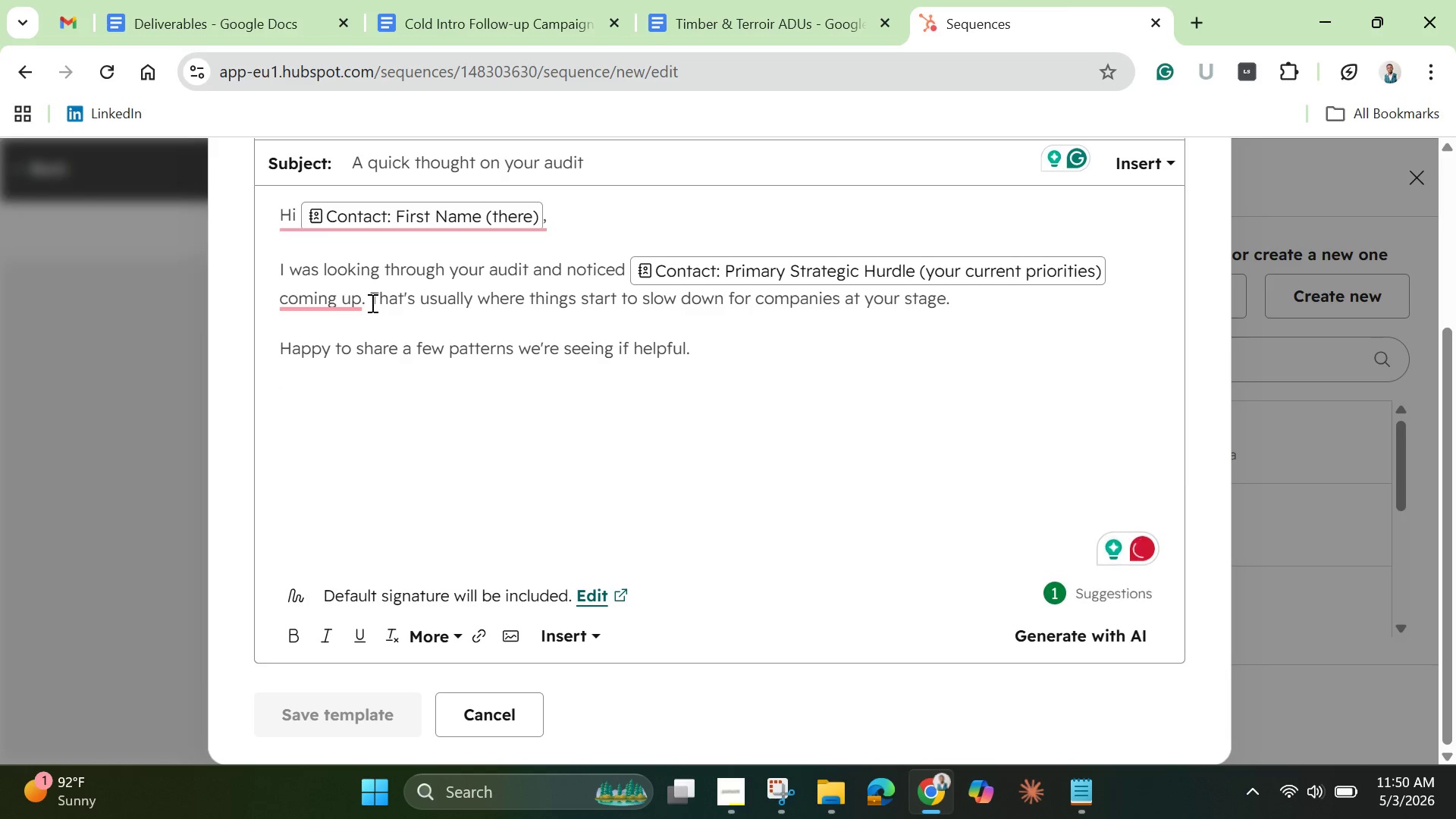 
type(David)
 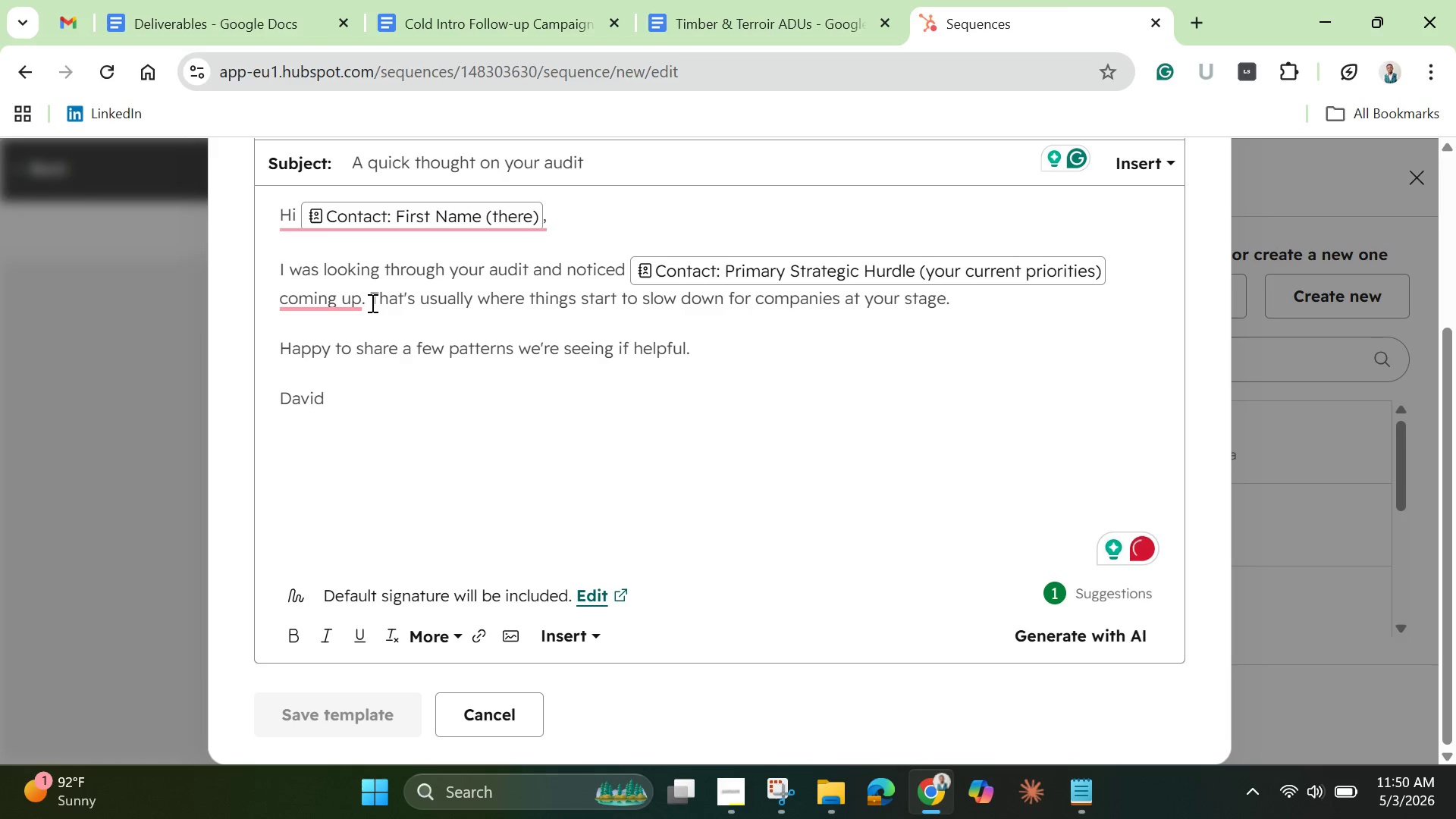 
wait(9.25)
 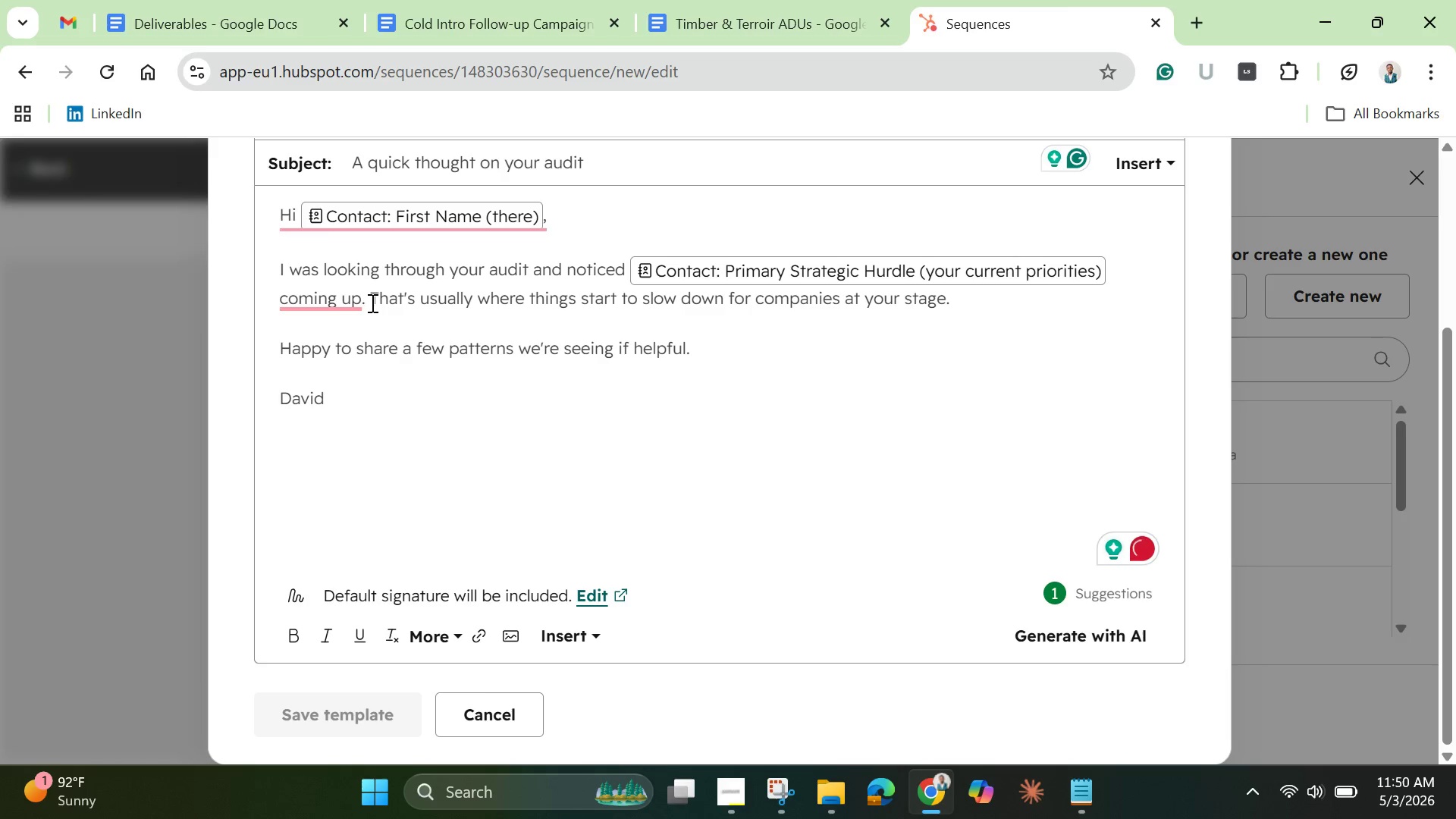 
left_click([644, 435])
 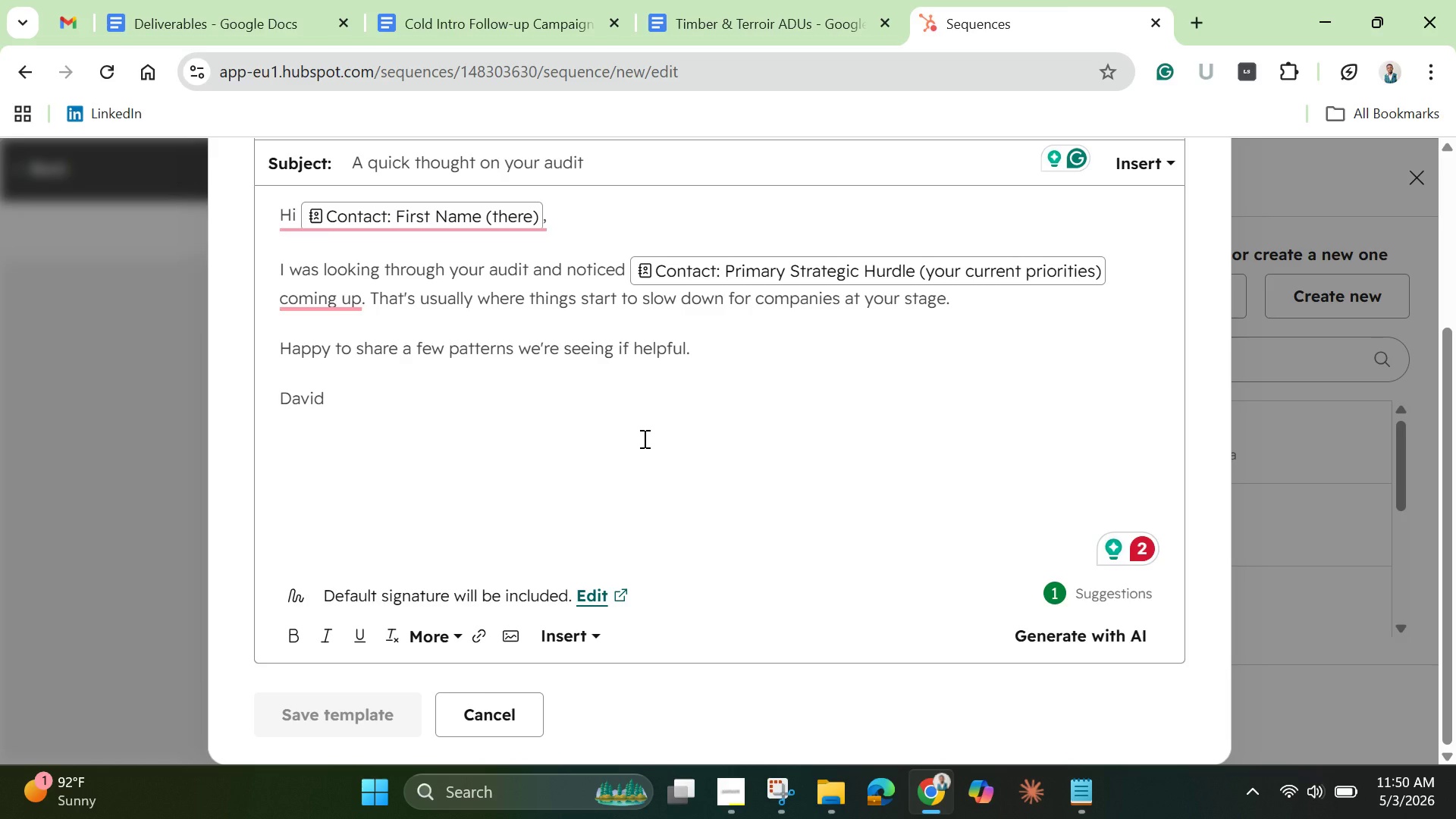 
wait(20.91)
 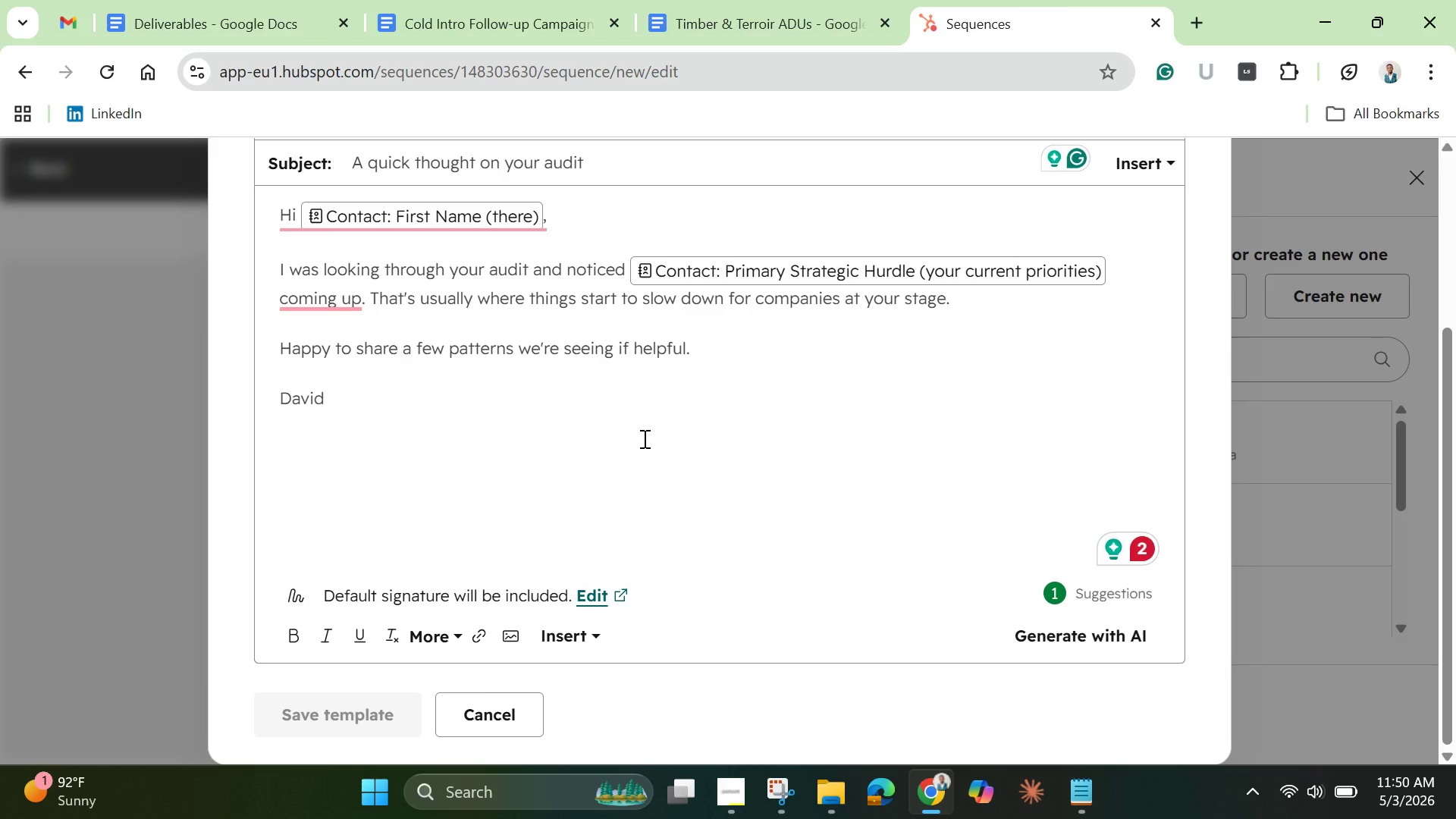 
scroll: coordinate [548, 365], scroll_direction: up, amount: 8.0
 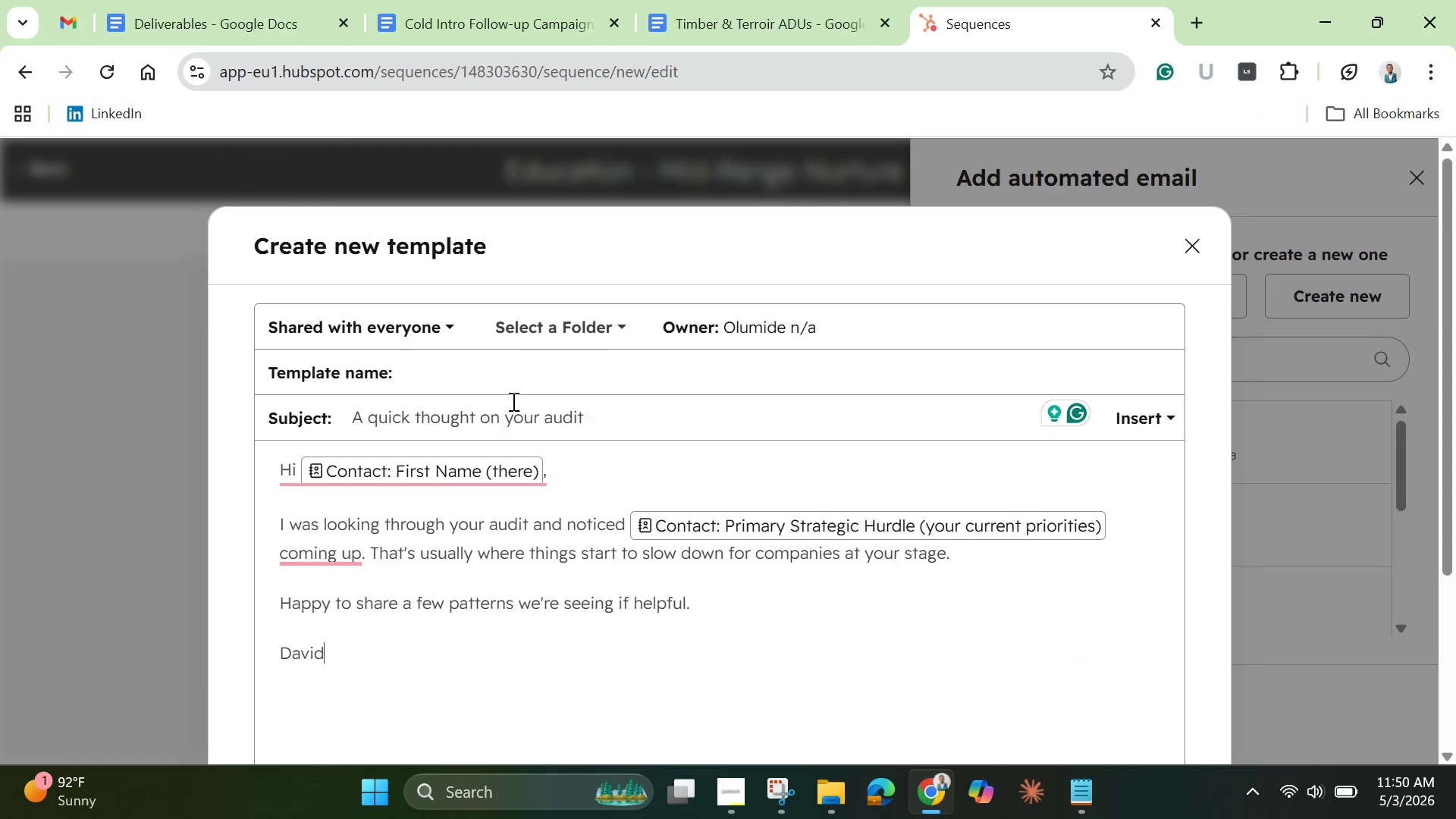 
left_click([497, 388])
 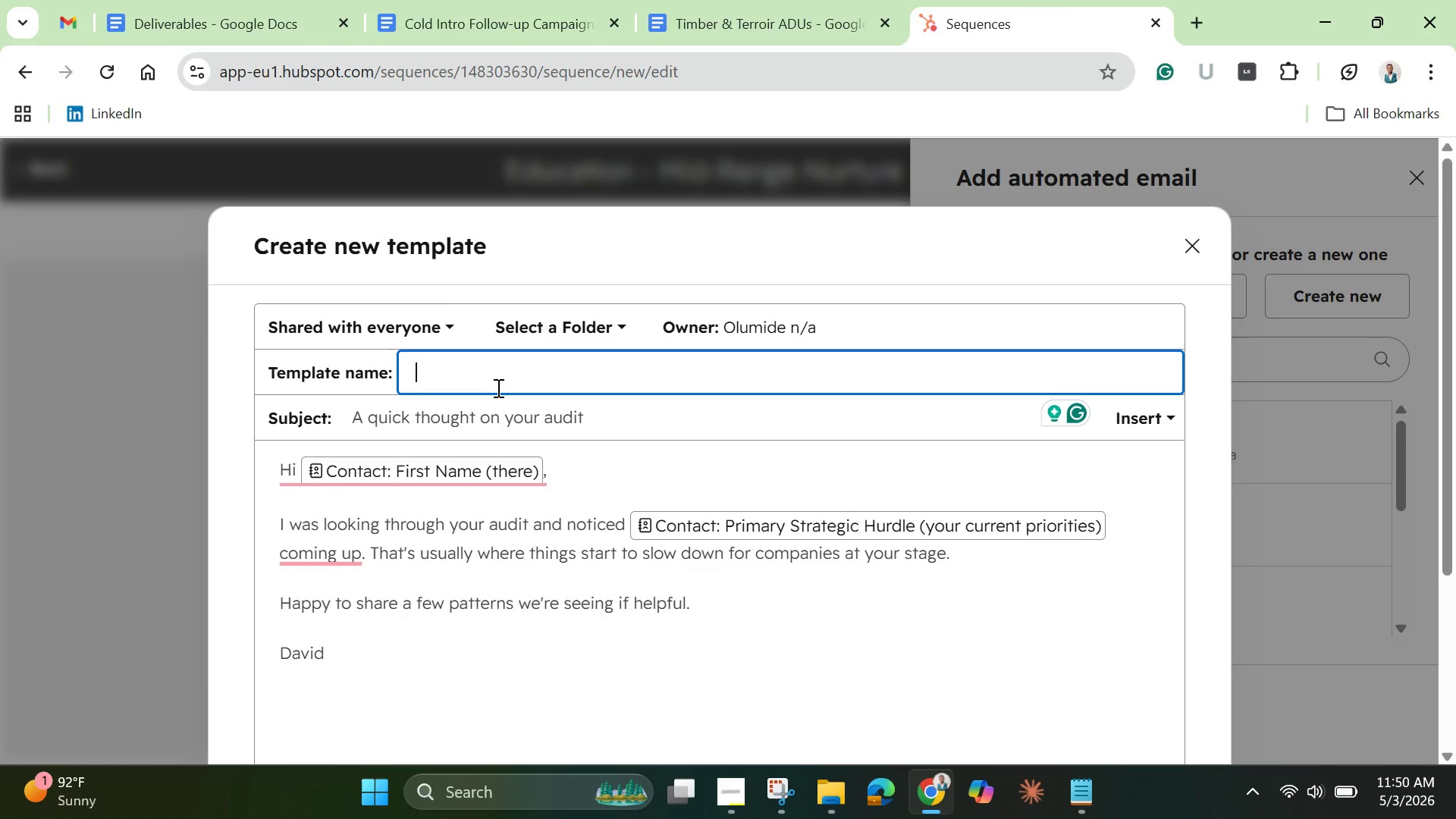 
key(Shift+5)
 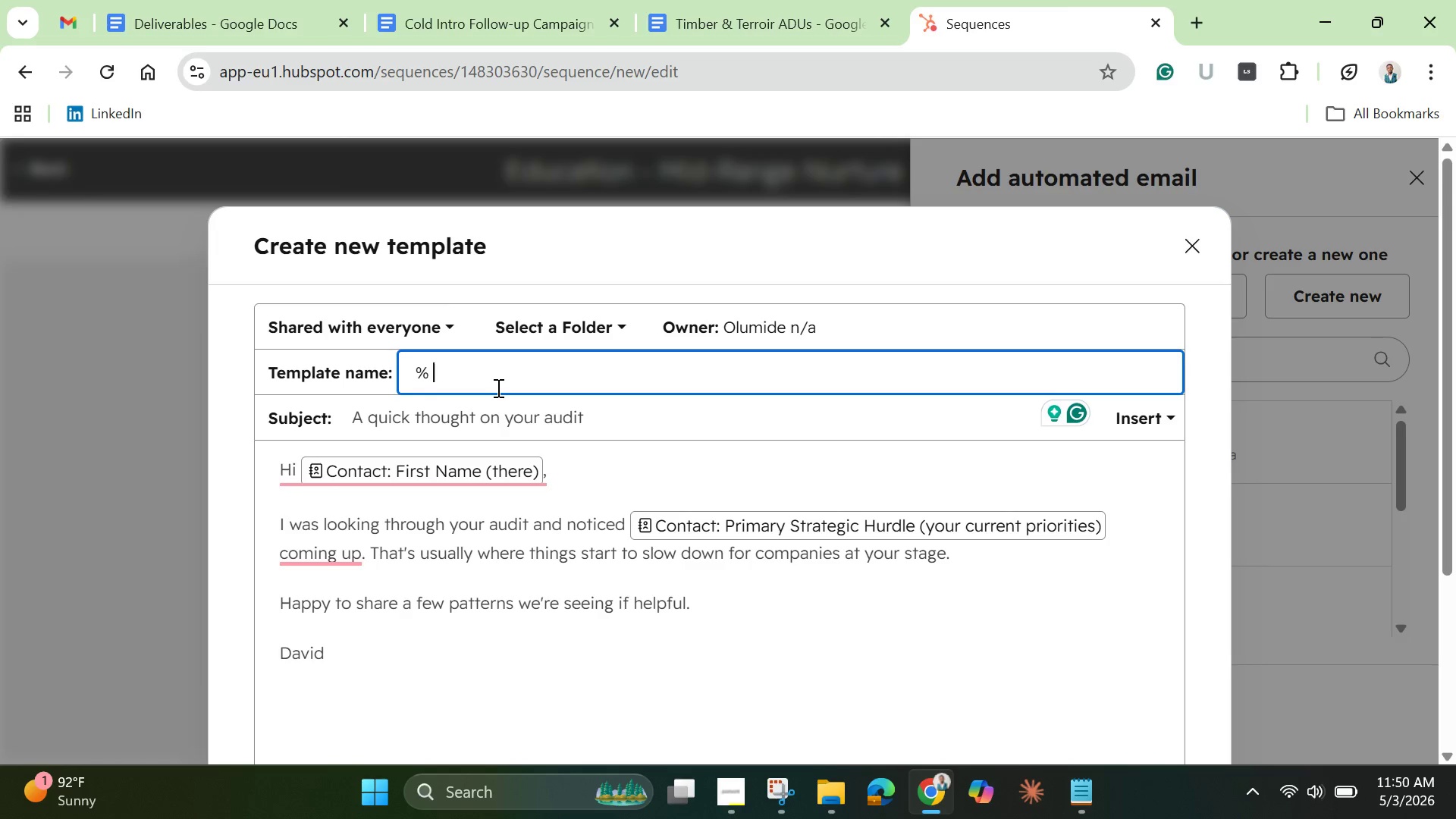 
key(Space)
 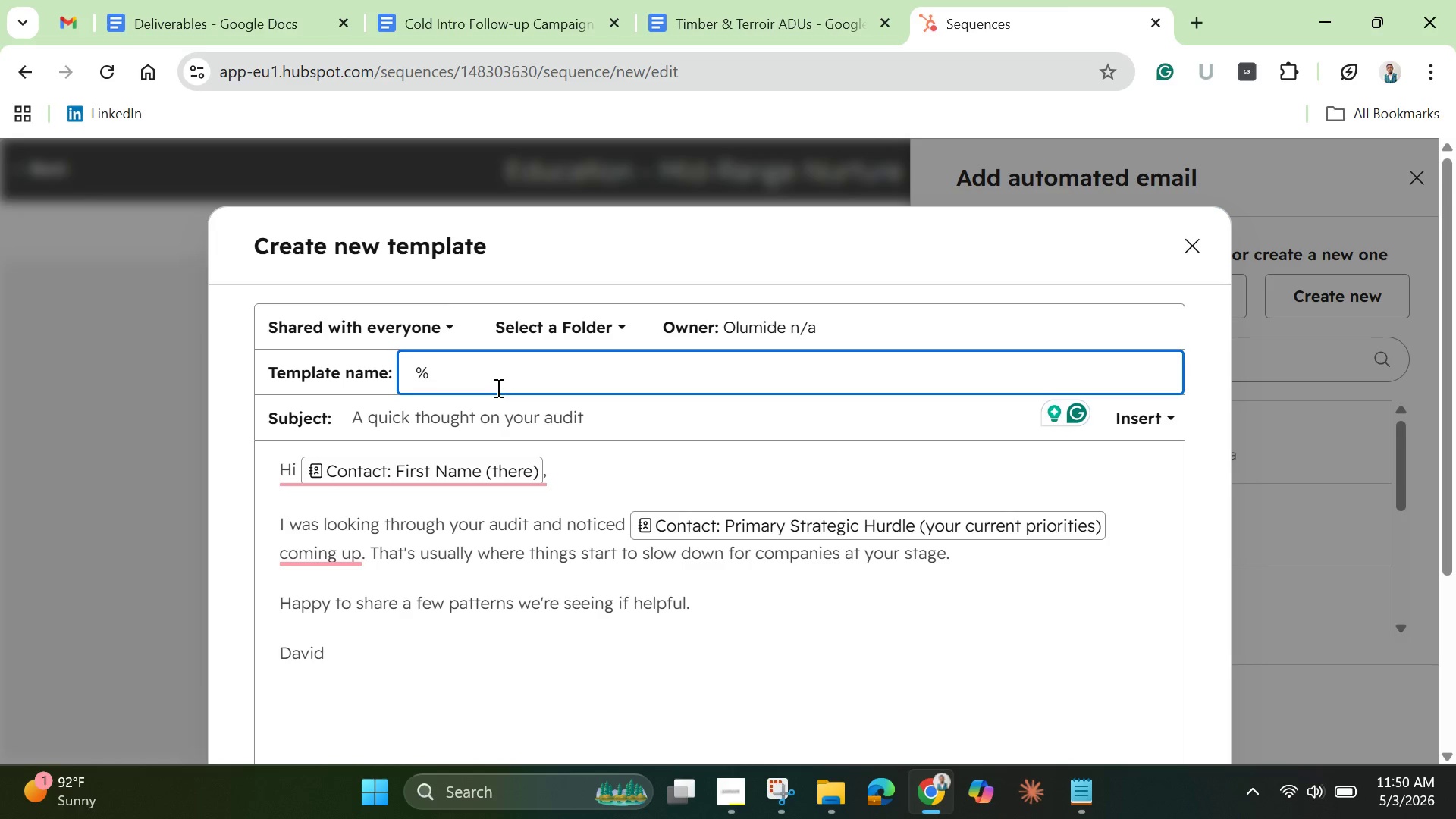 
key(Backspace)
 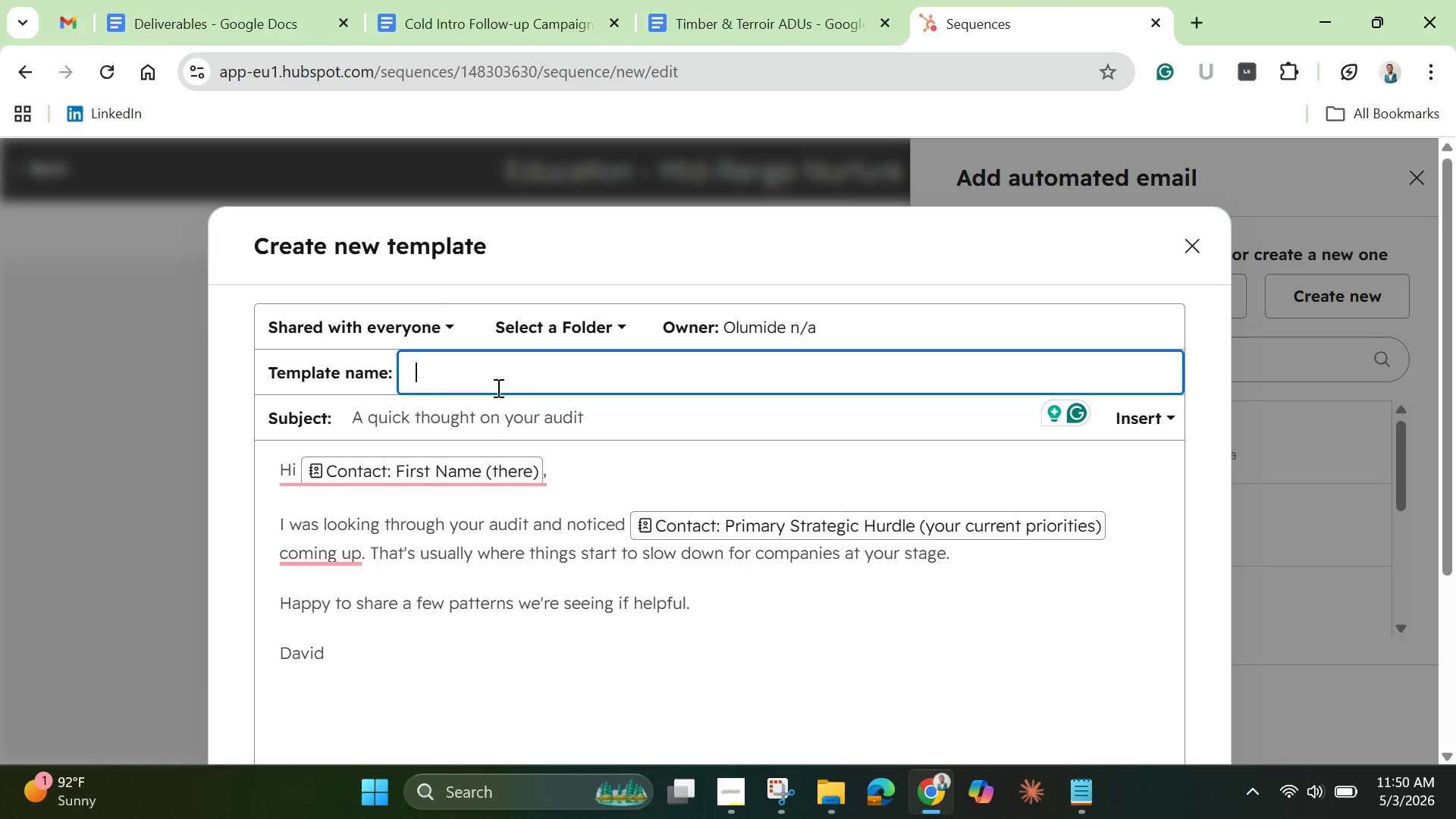 
key(Backspace)
 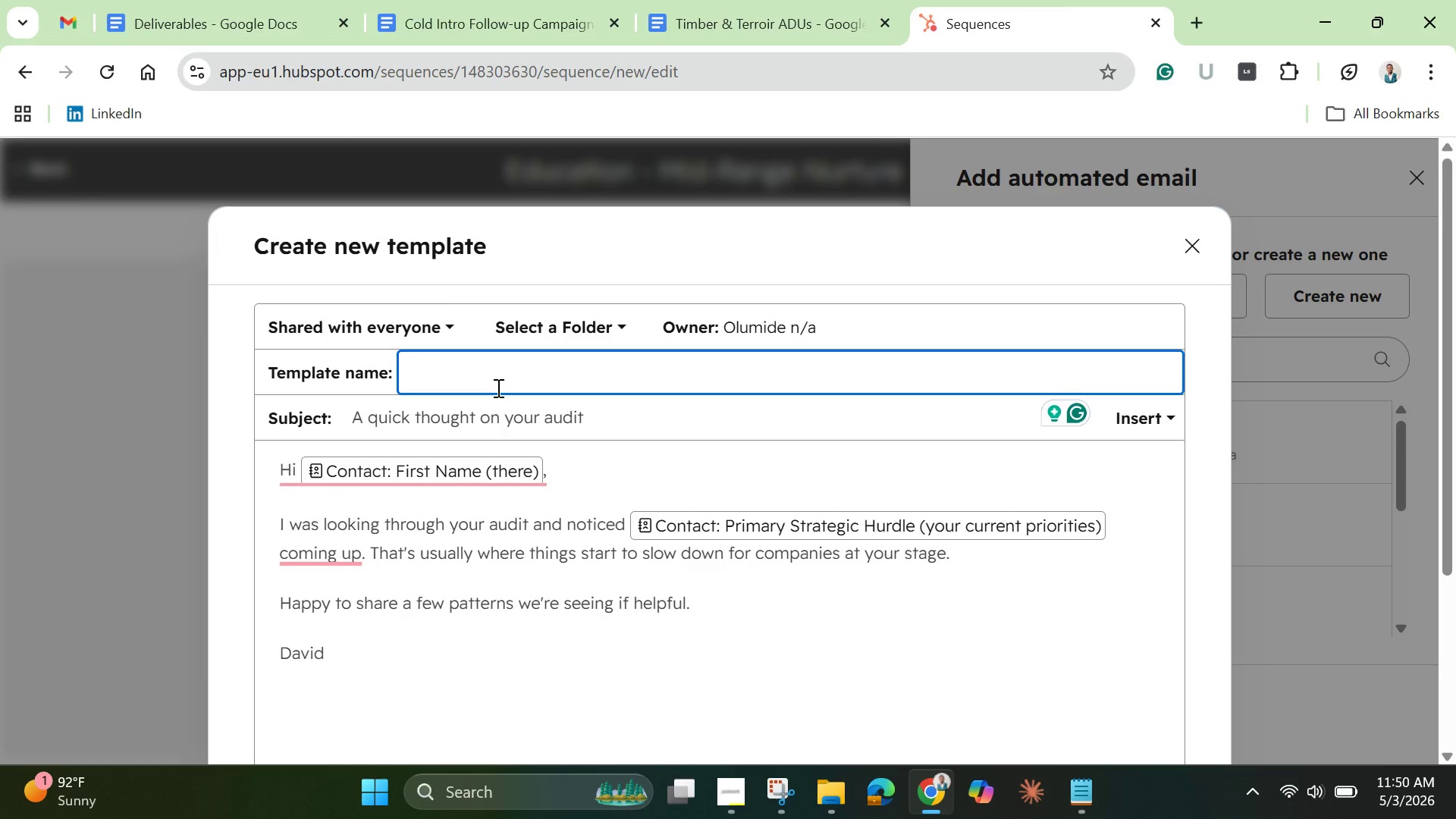 
key(Backspace)
 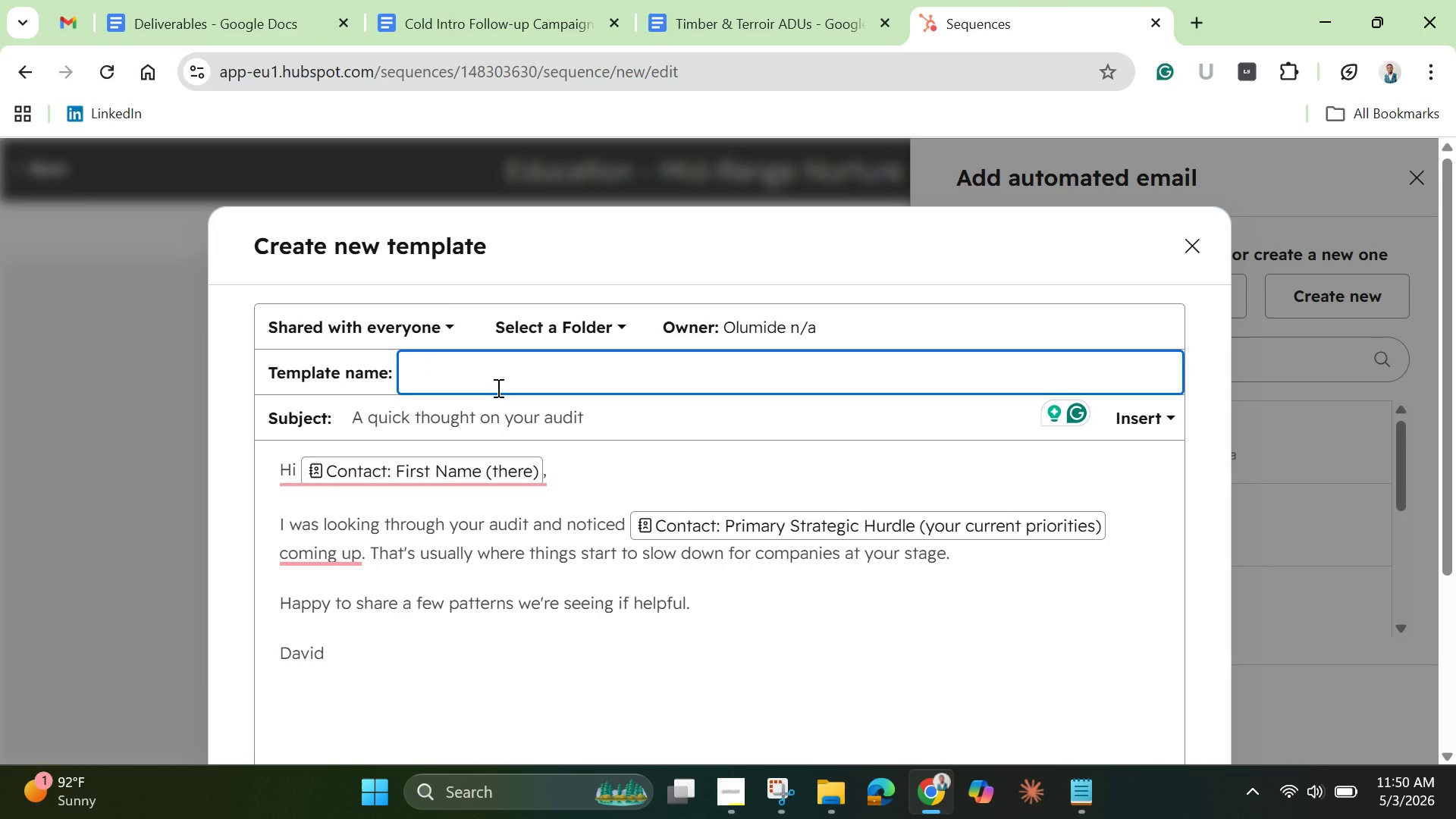 
key(Backspace)
 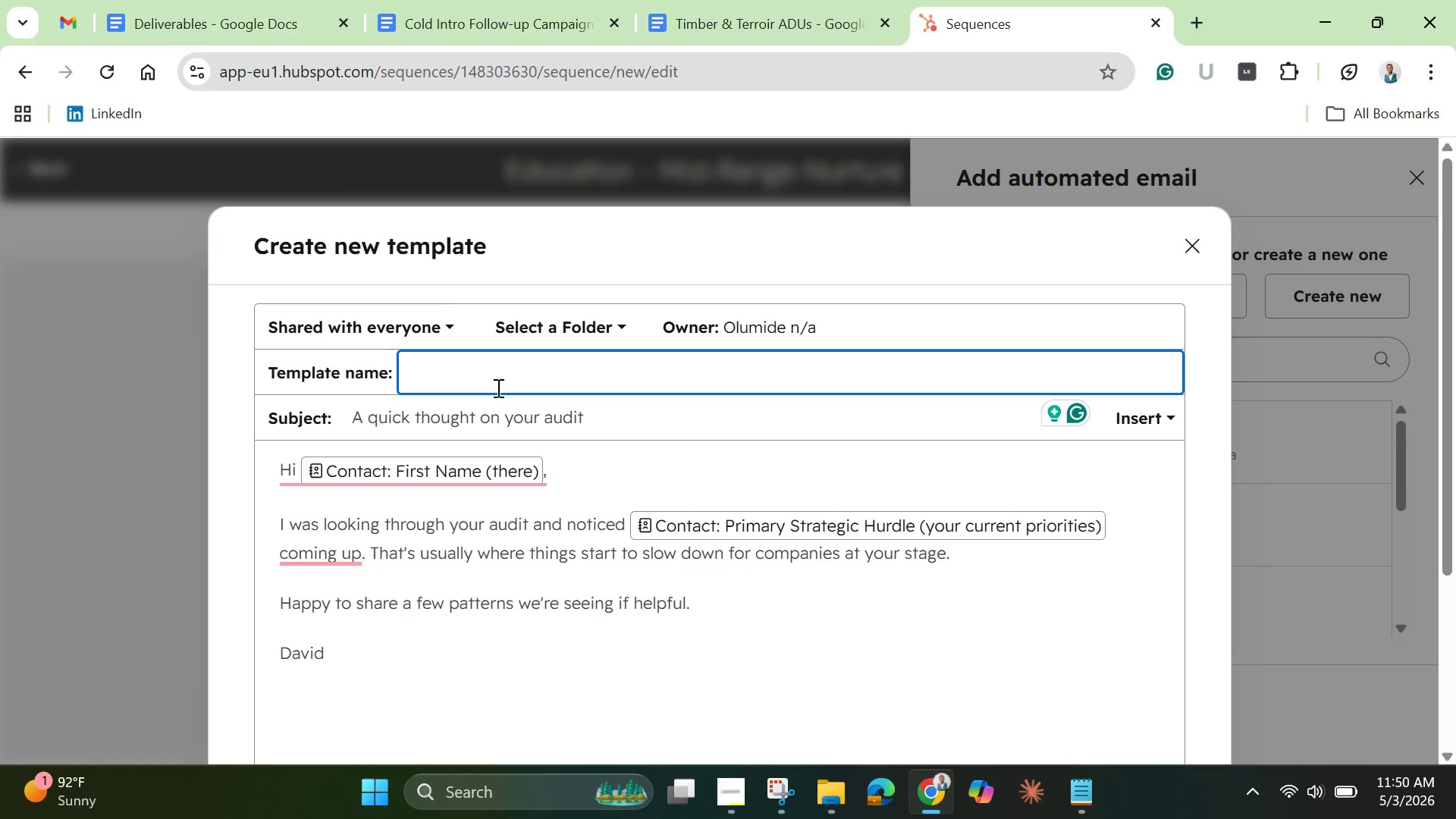 
key(5)
 